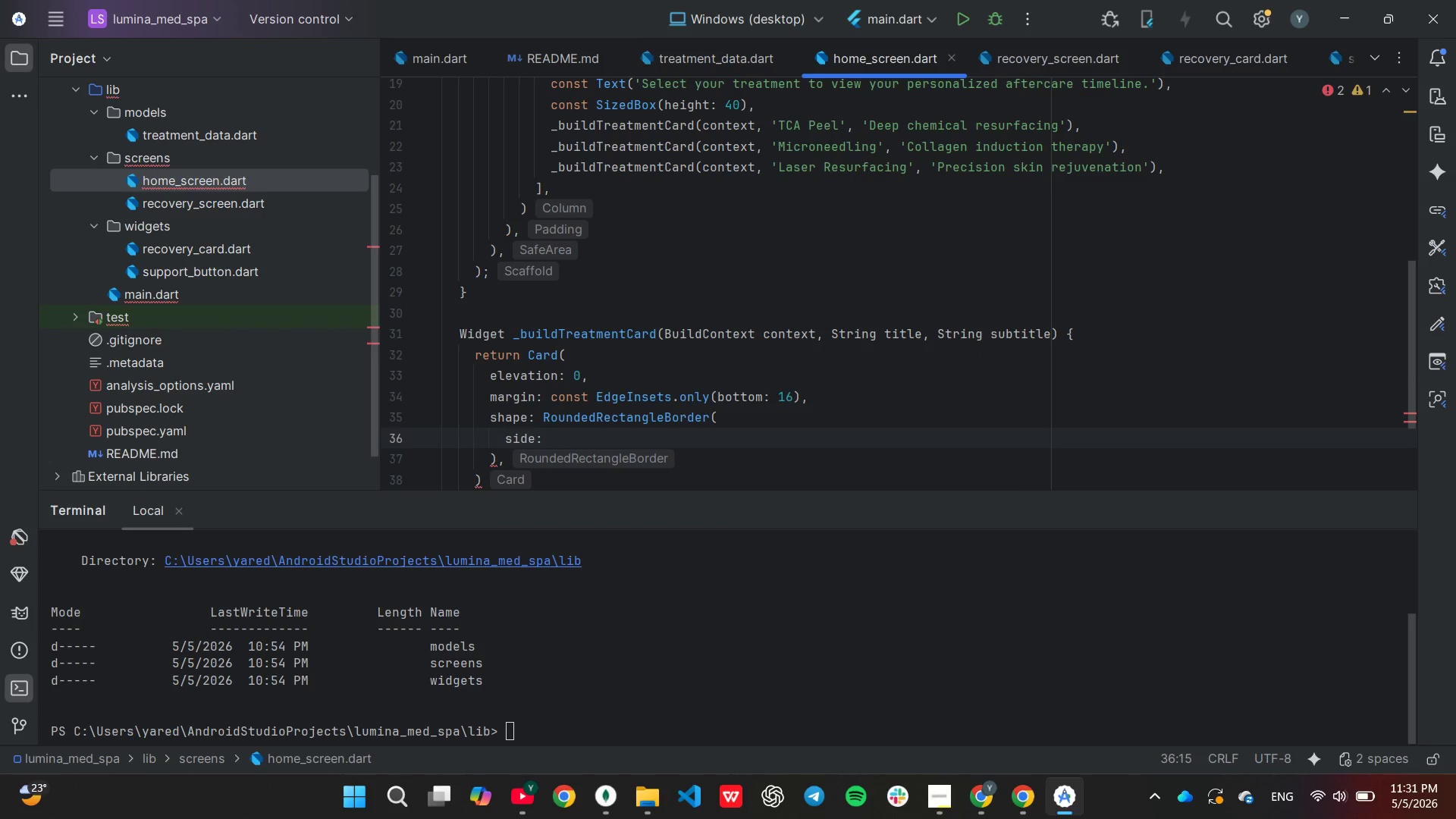 
type(Bor)
 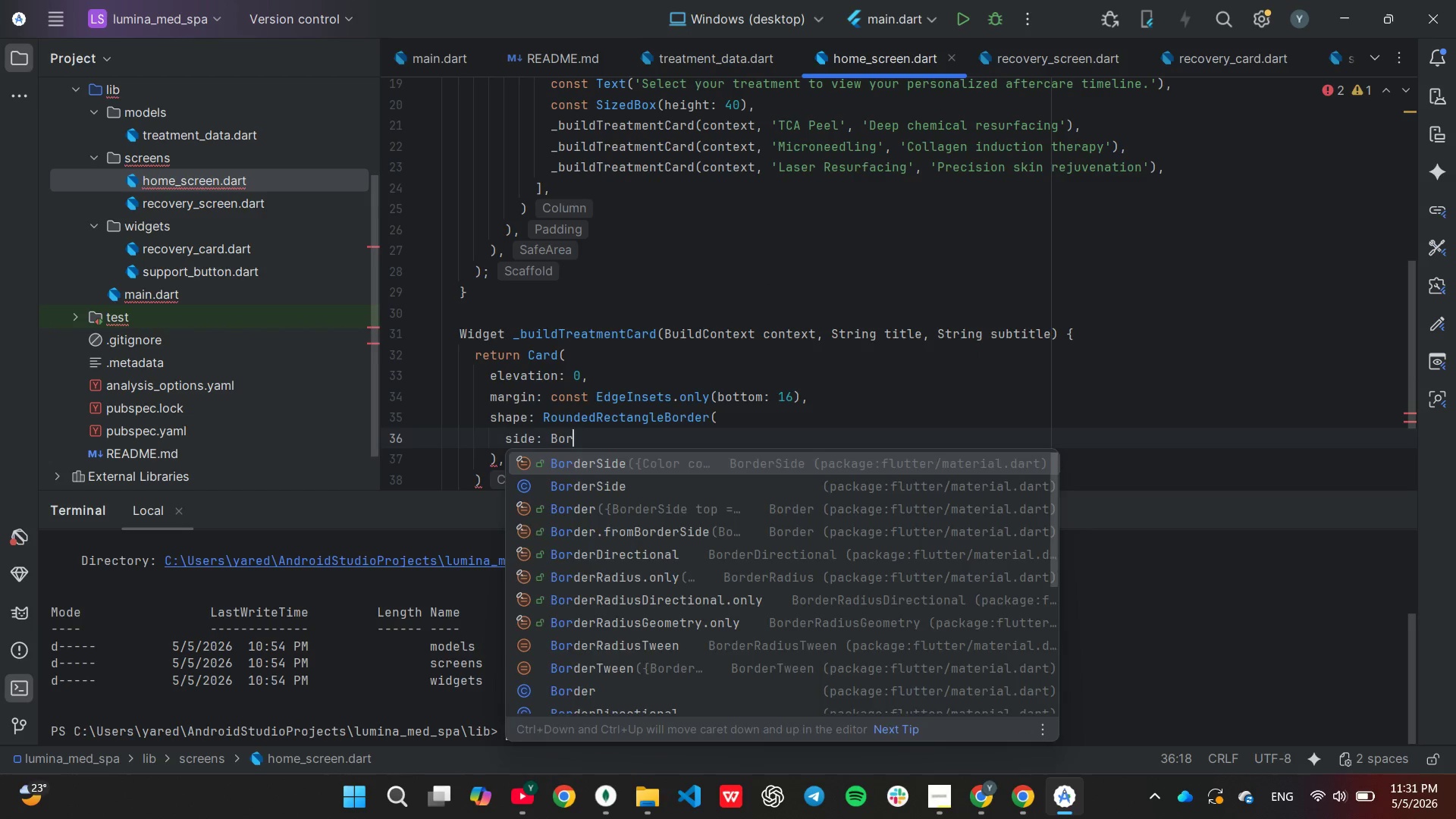 
key(Enter)
 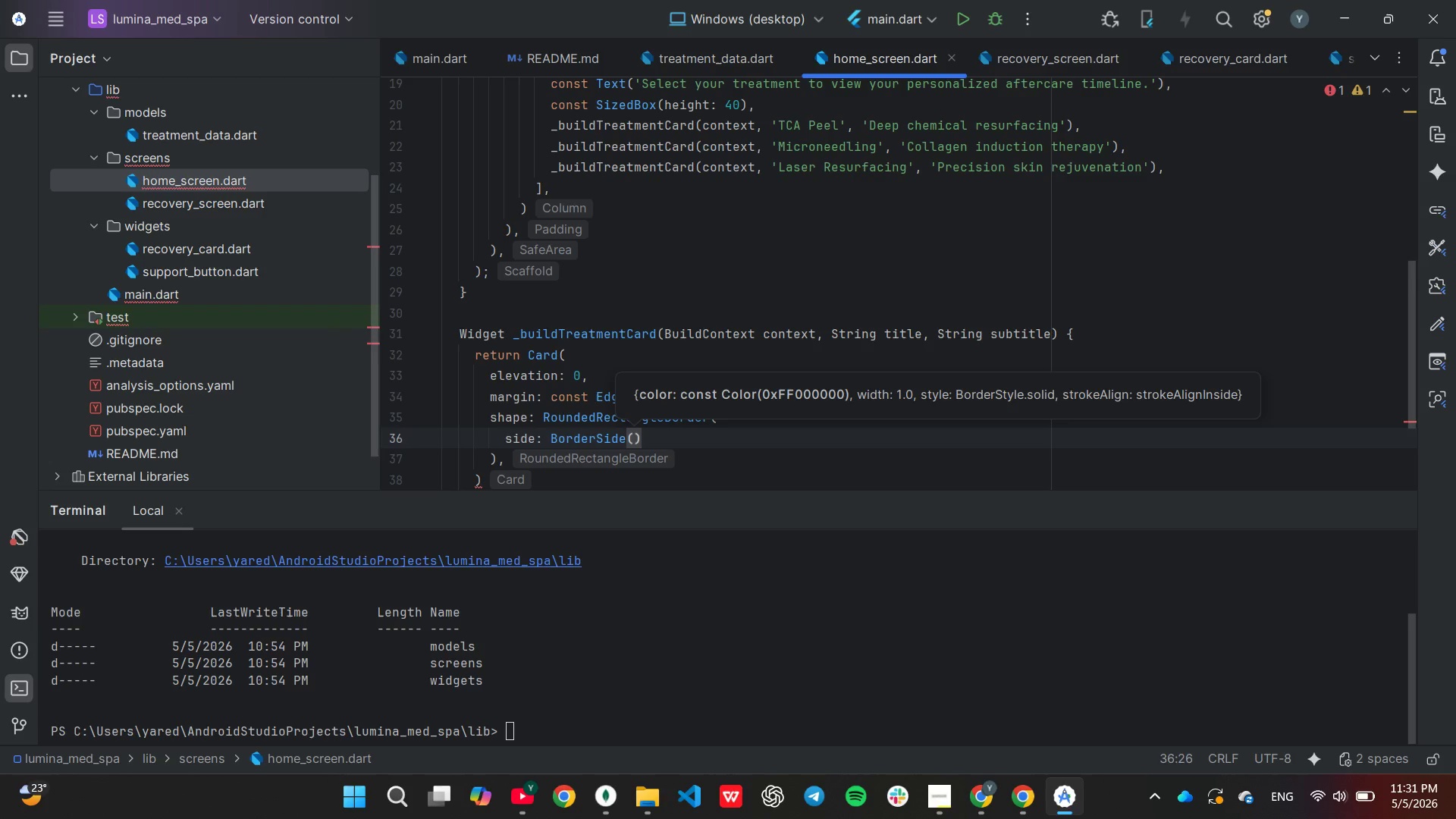 
type(color: Colors)
 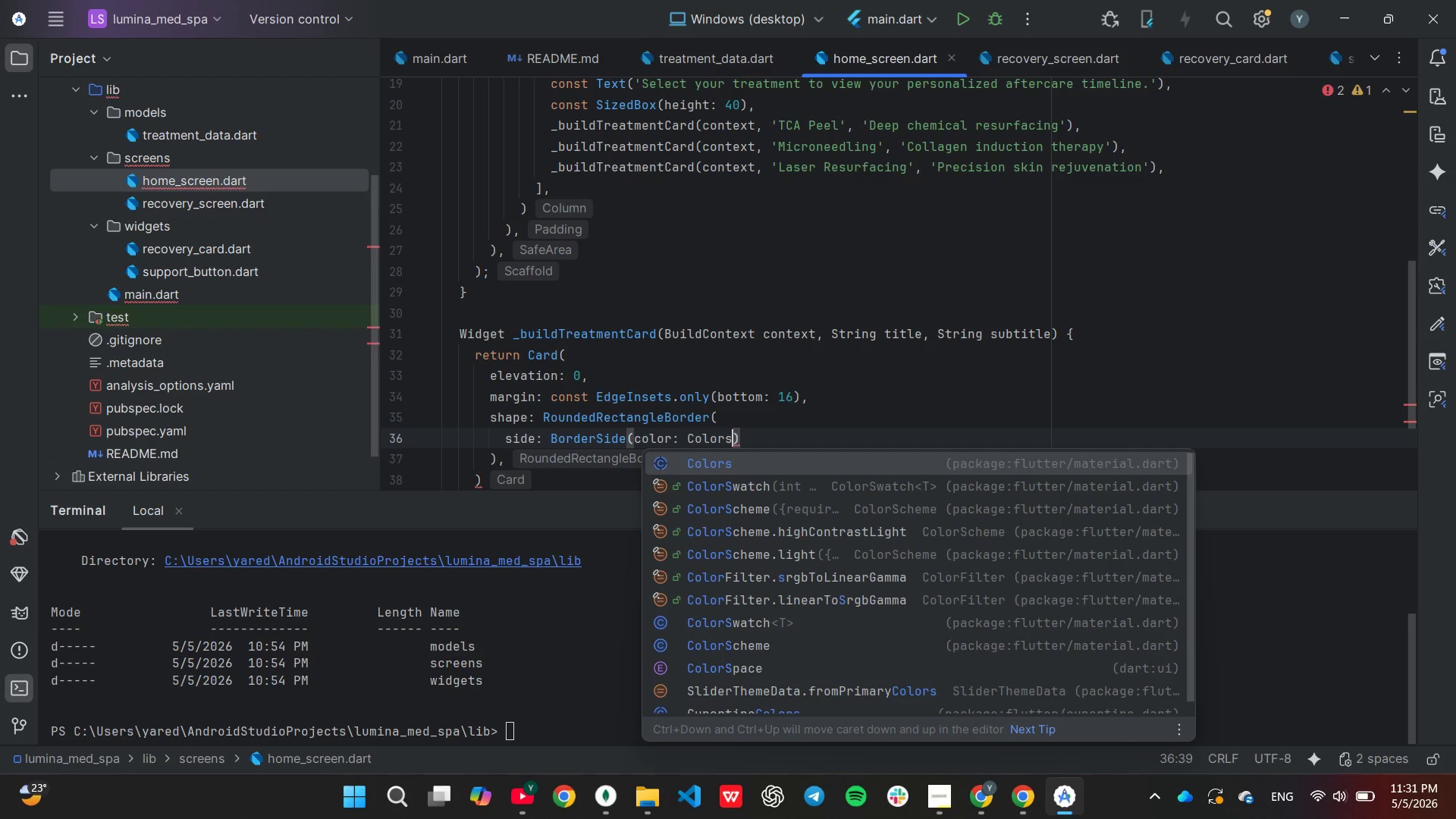 
wait(5.88)
 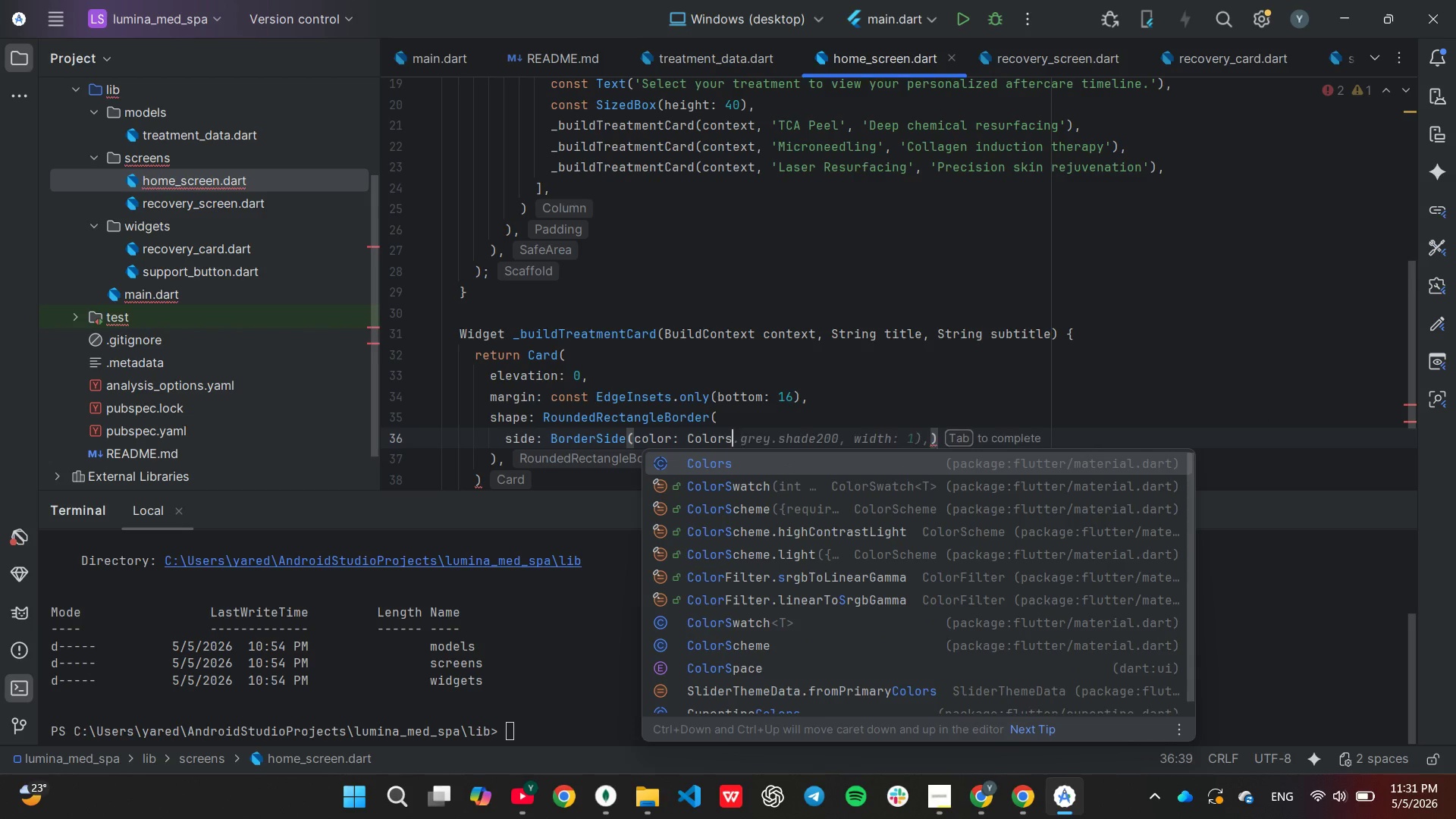 
key(Tab)
 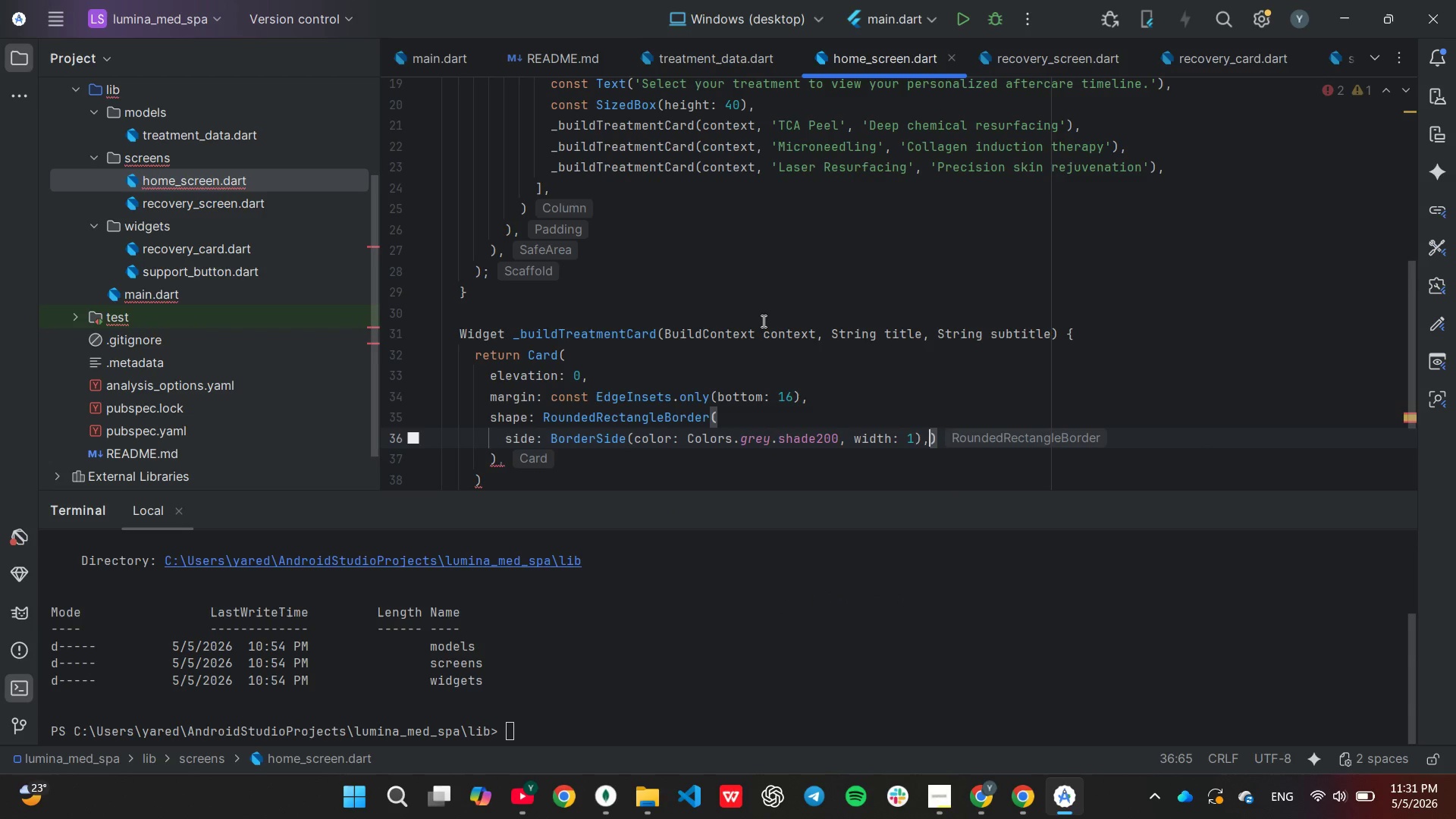 
key(ArrowLeft)
 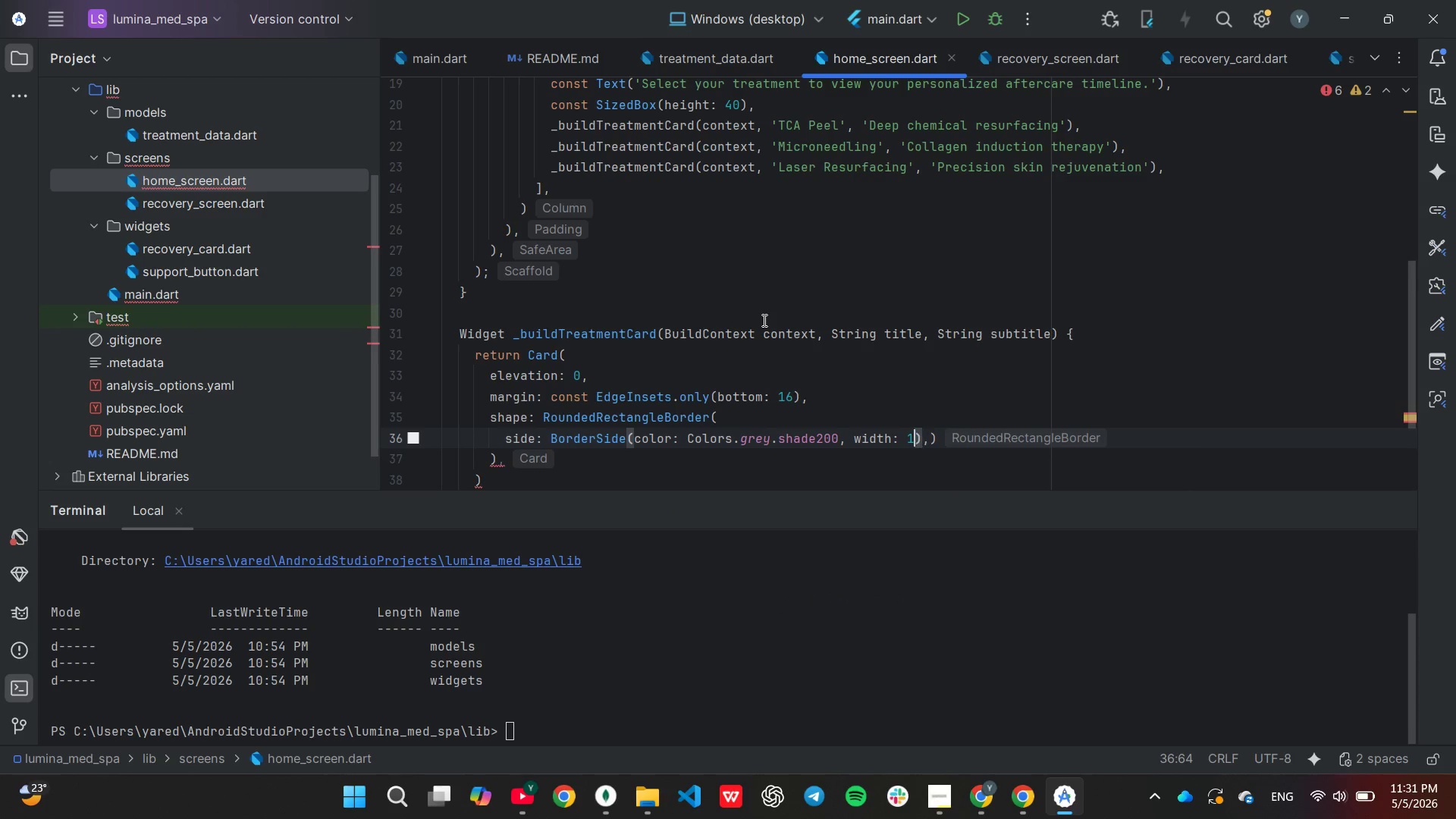 
key(ArrowLeft)
 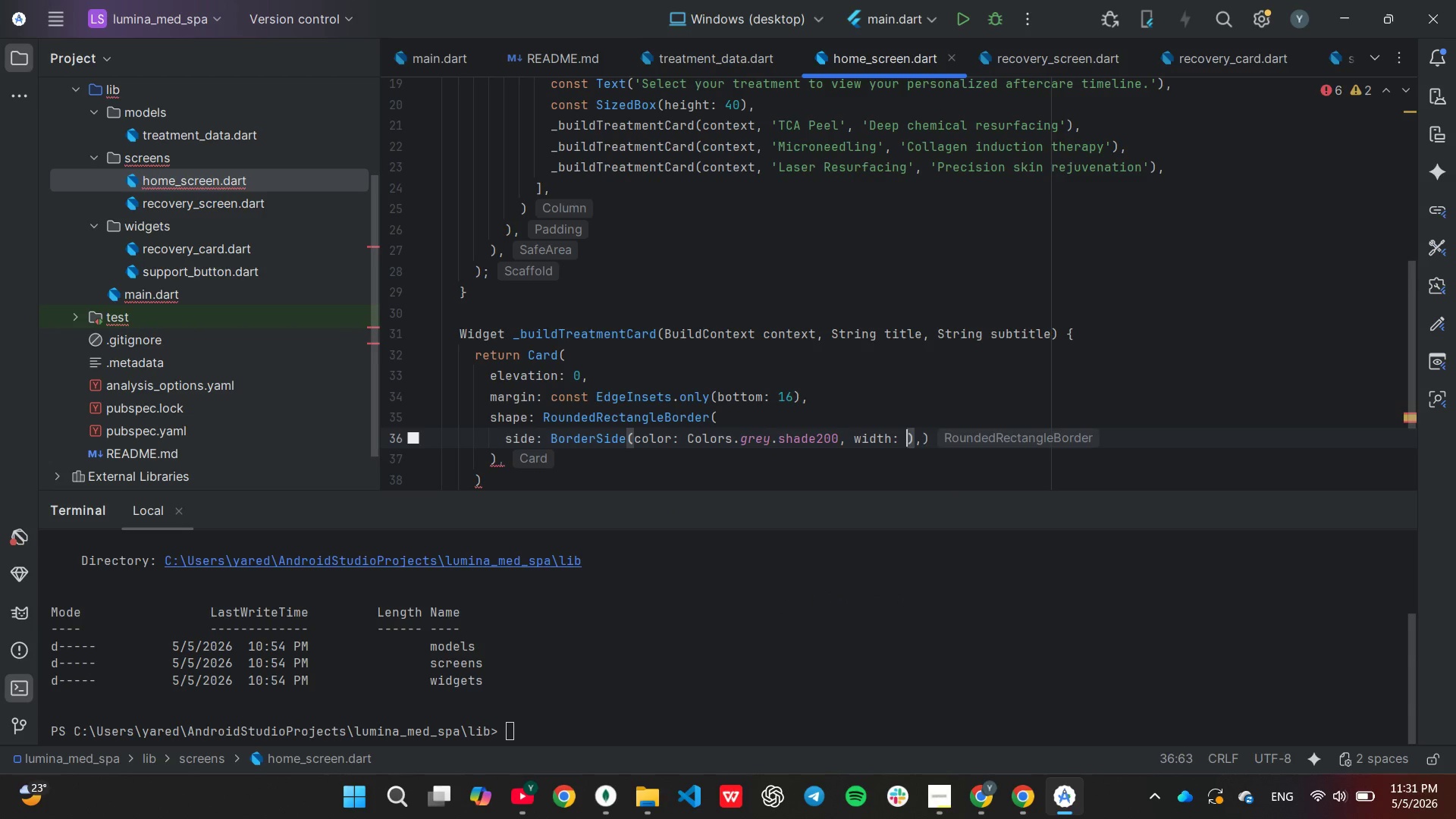 
hold_key(key=Backspace, duration=0.73)
 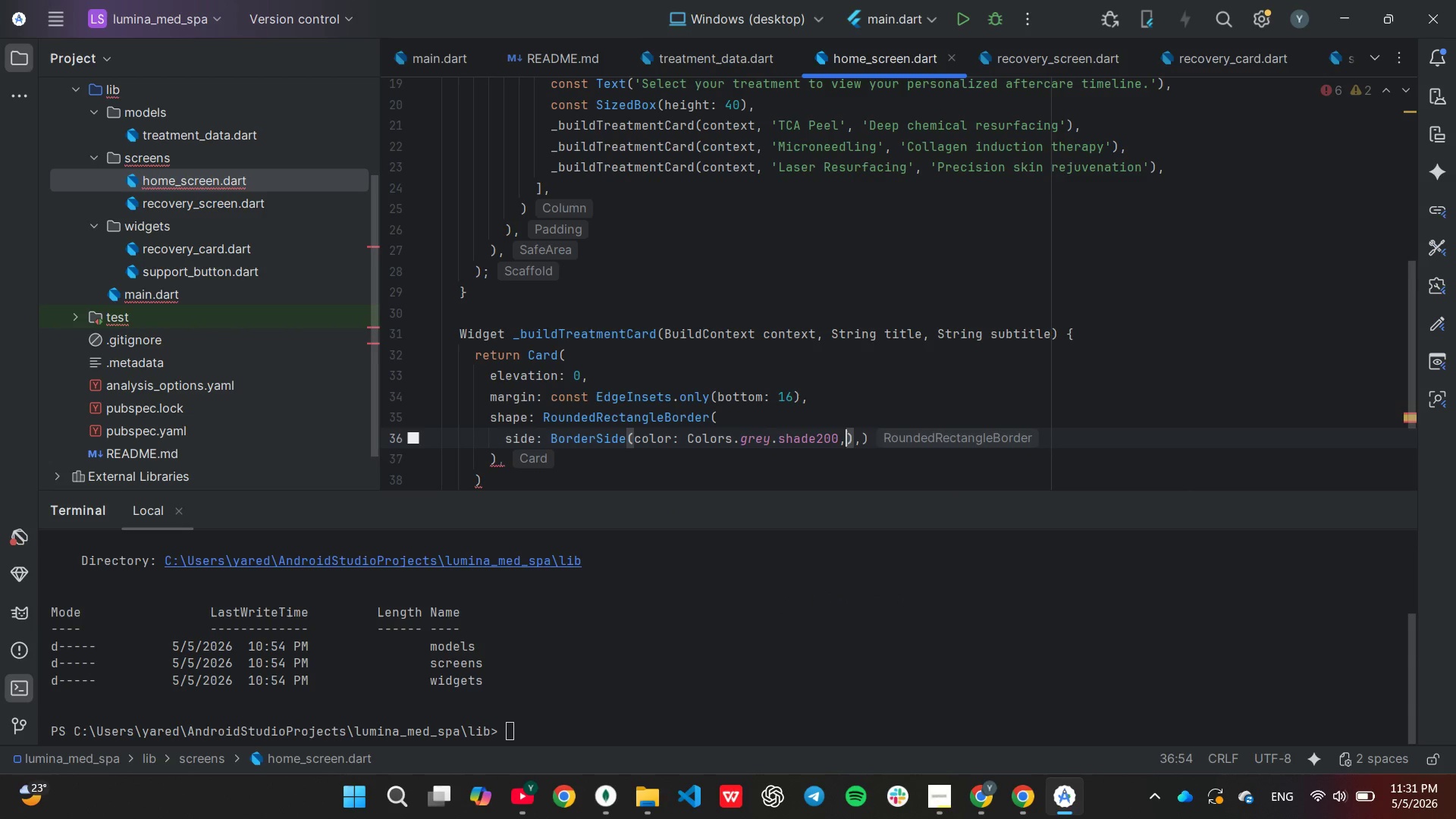 
key(Backspace)
 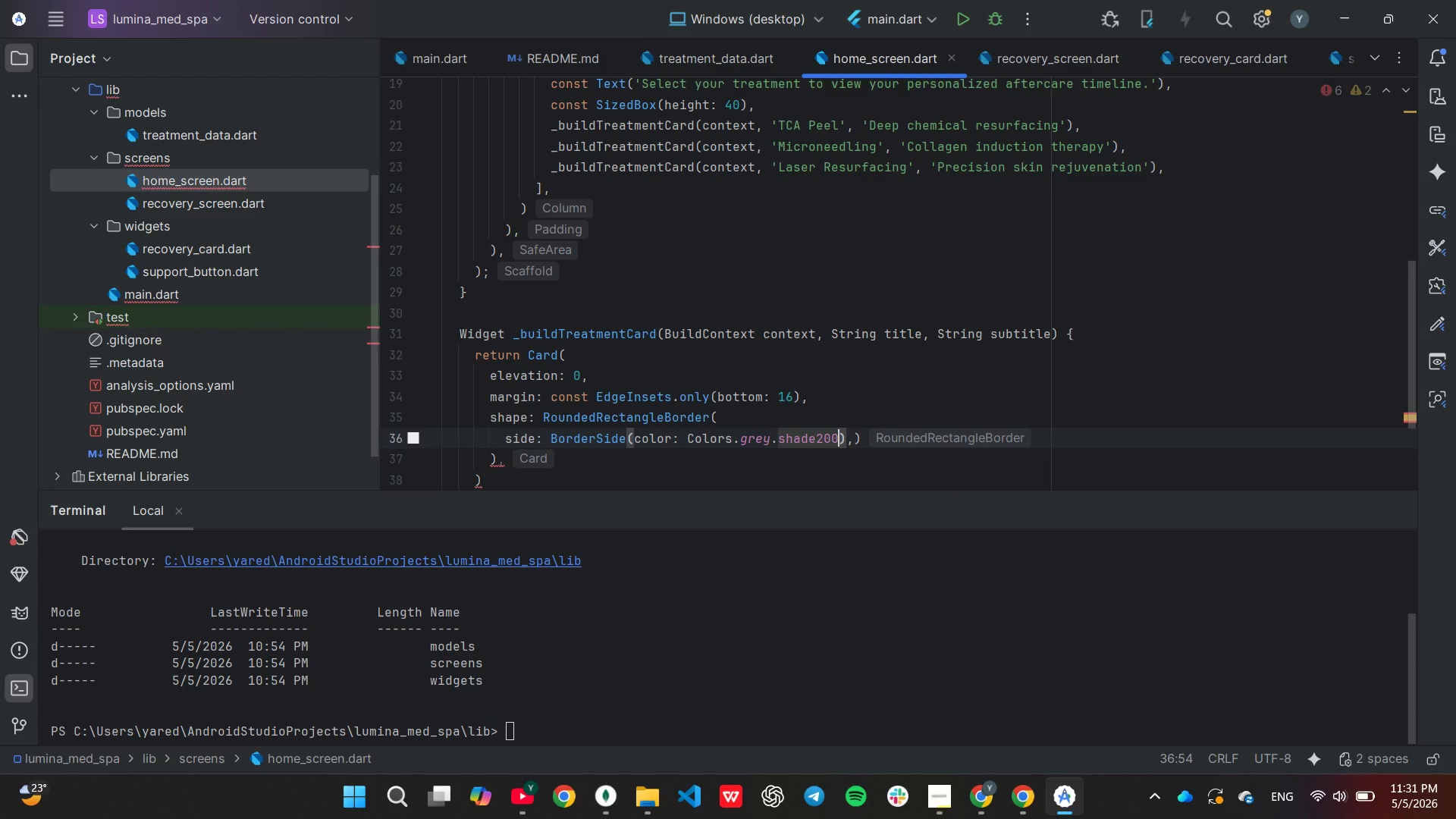 
key(Backspace)
 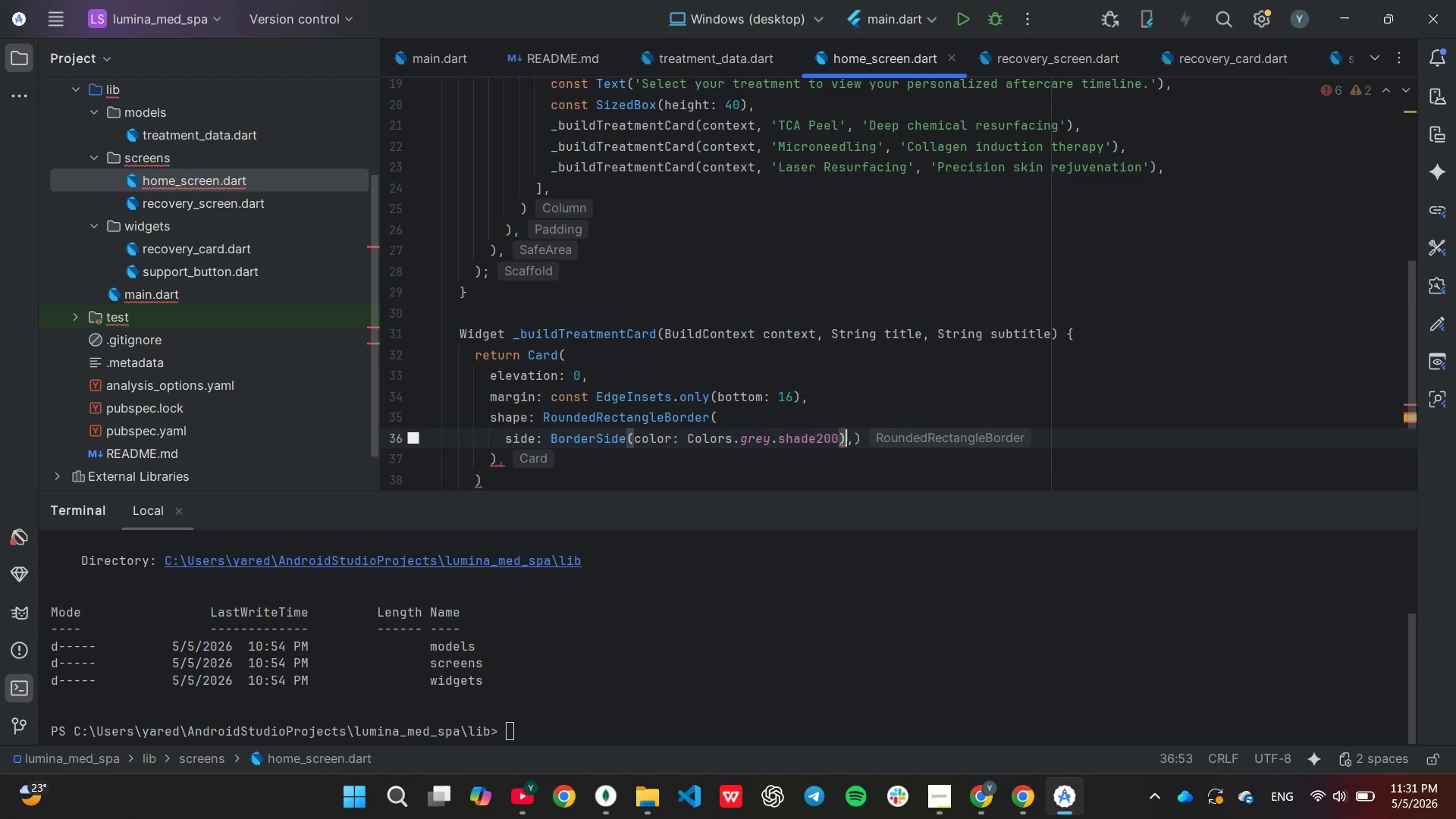 
key(ArrowRight)
 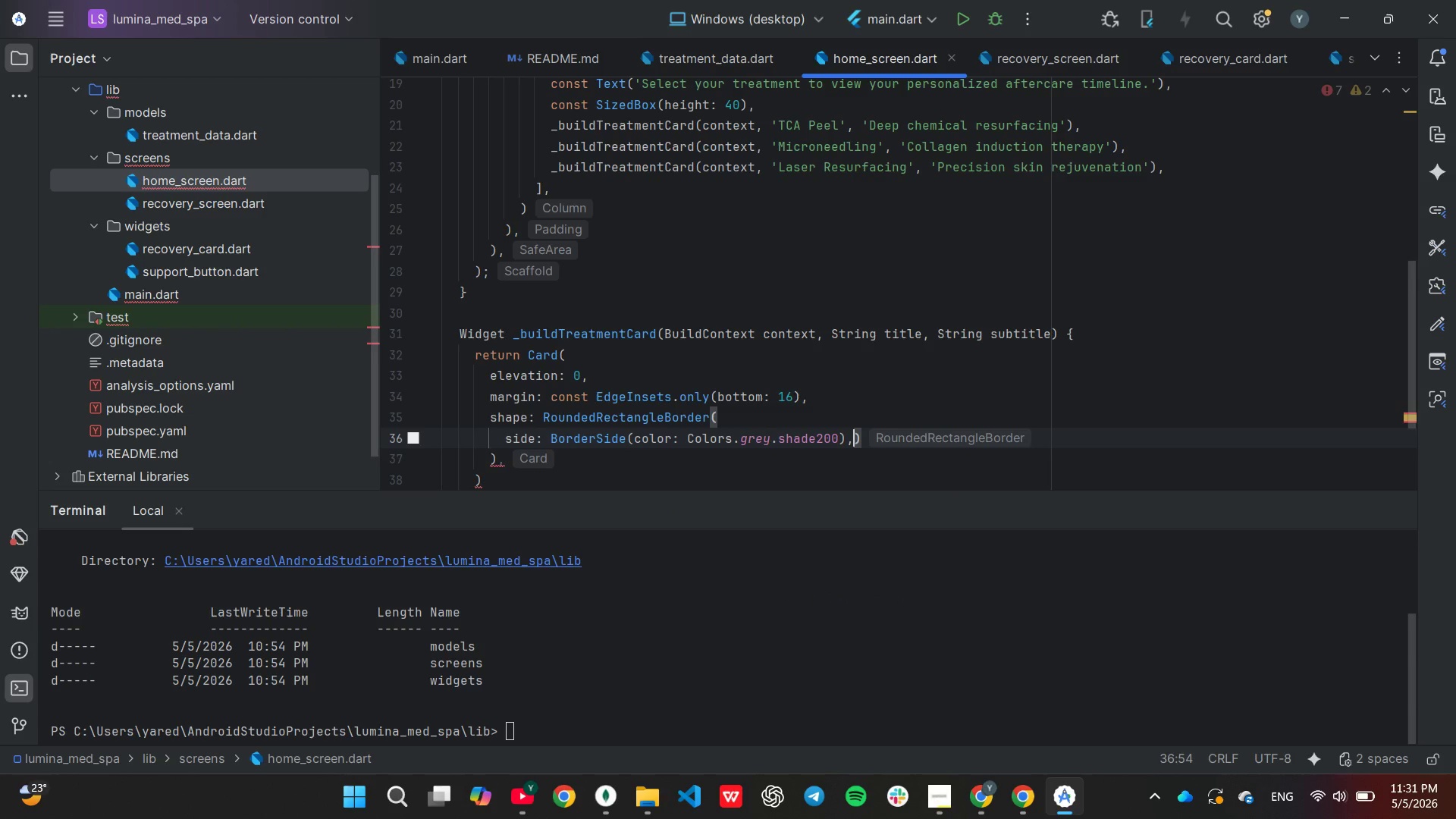 
key(ArrowRight)
 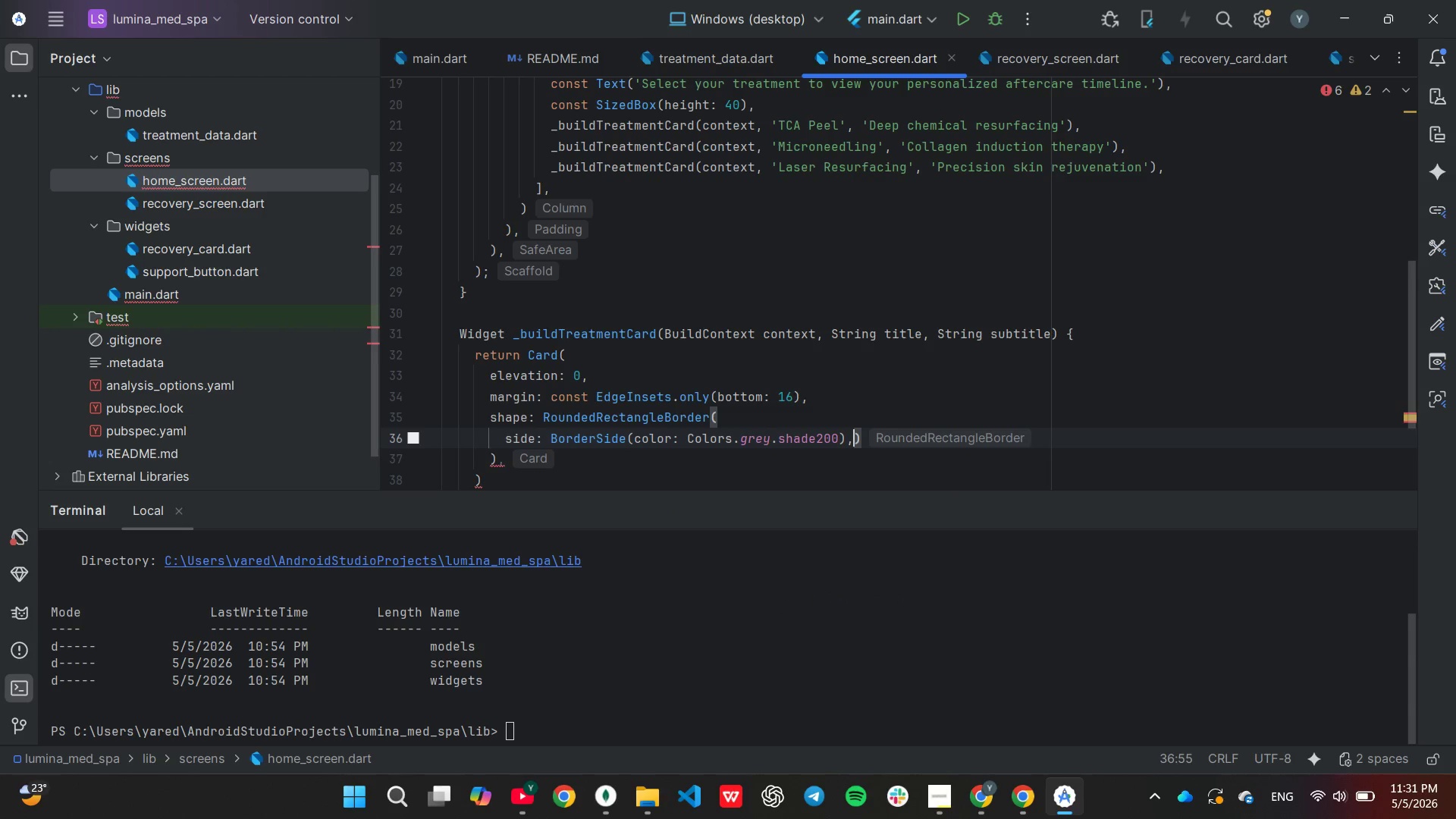 
key(Backspace)
 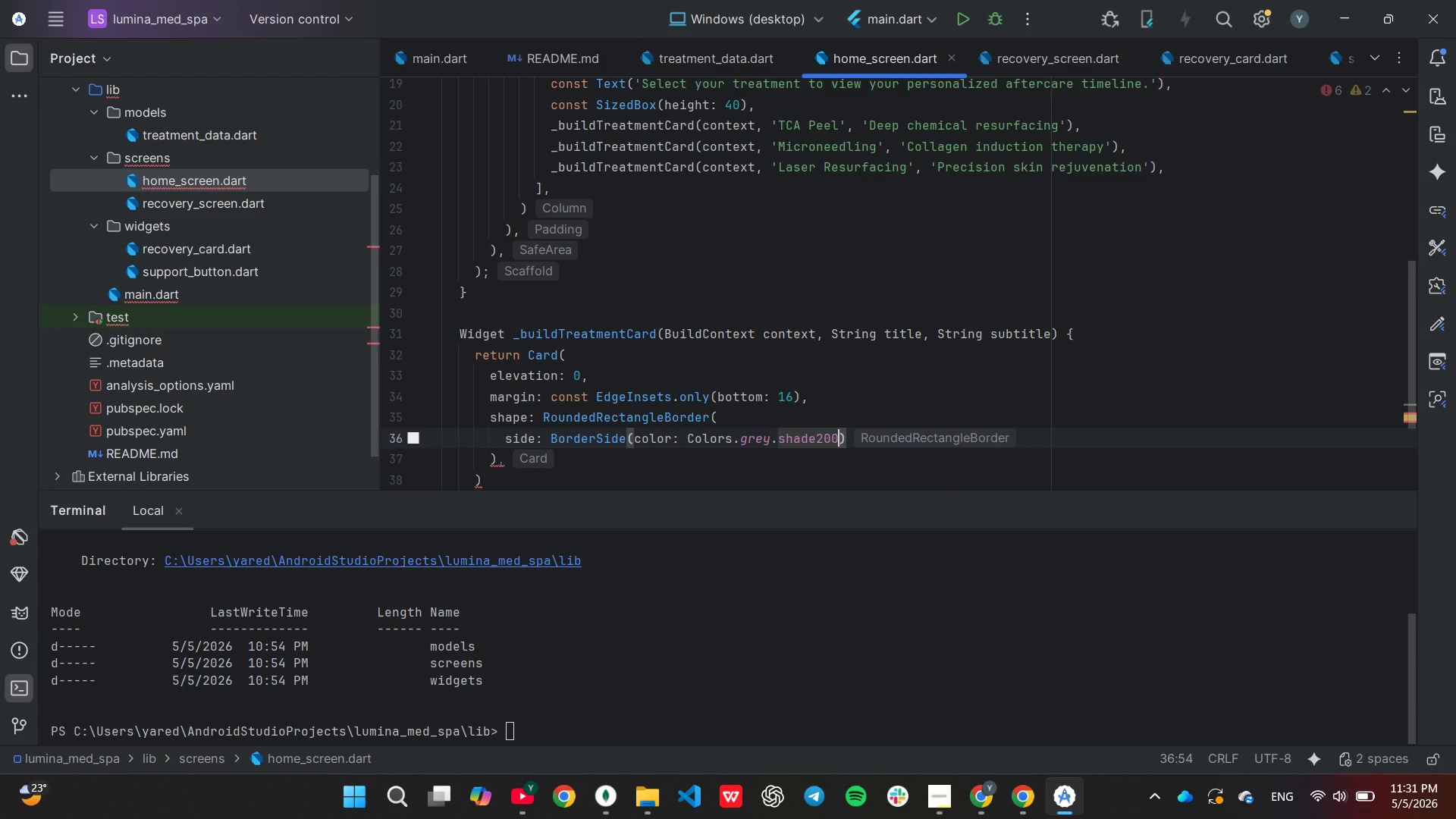 
key(Backspace)
 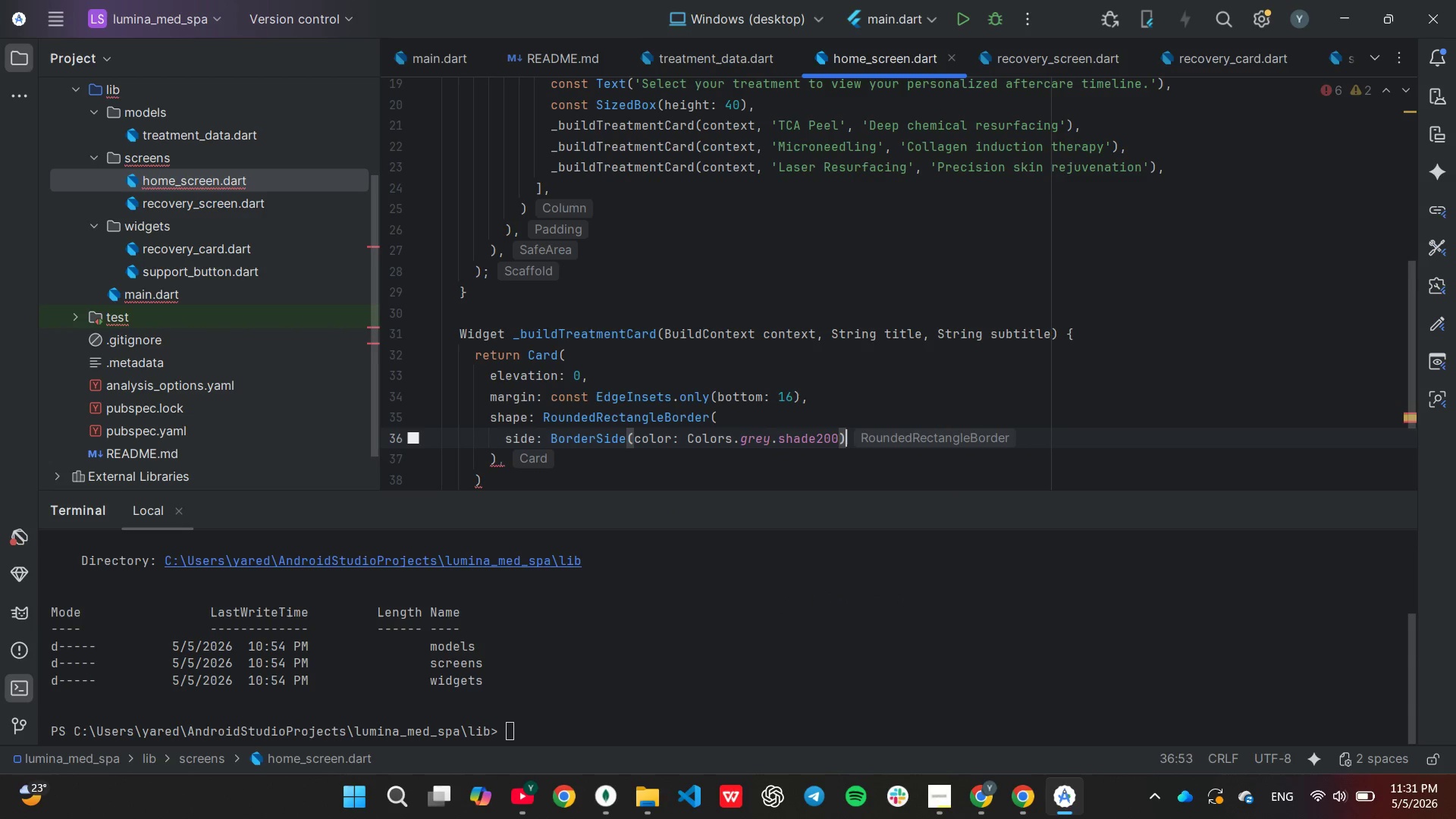 
key(ArrowRight)
 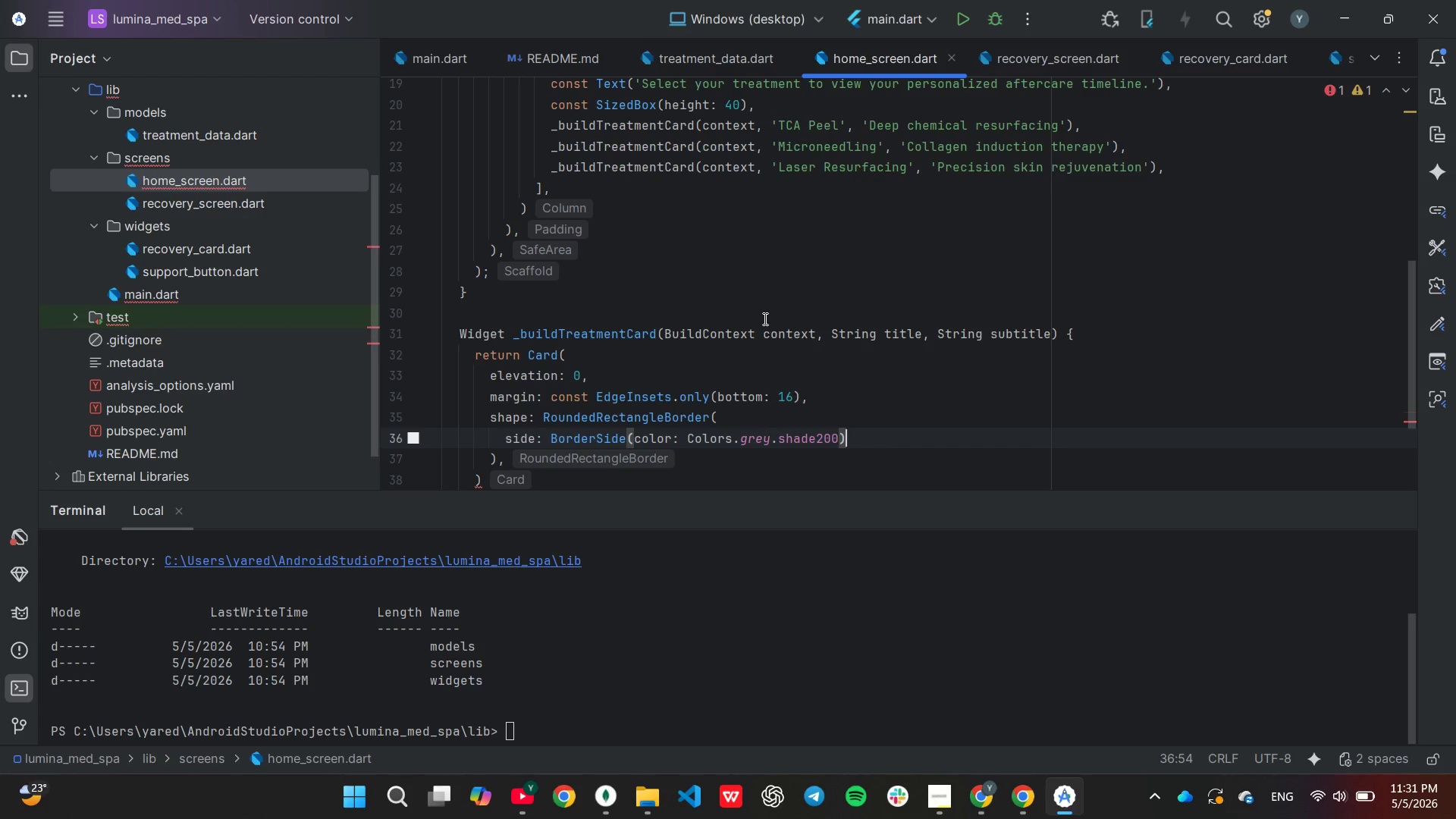 
key(Comma)
 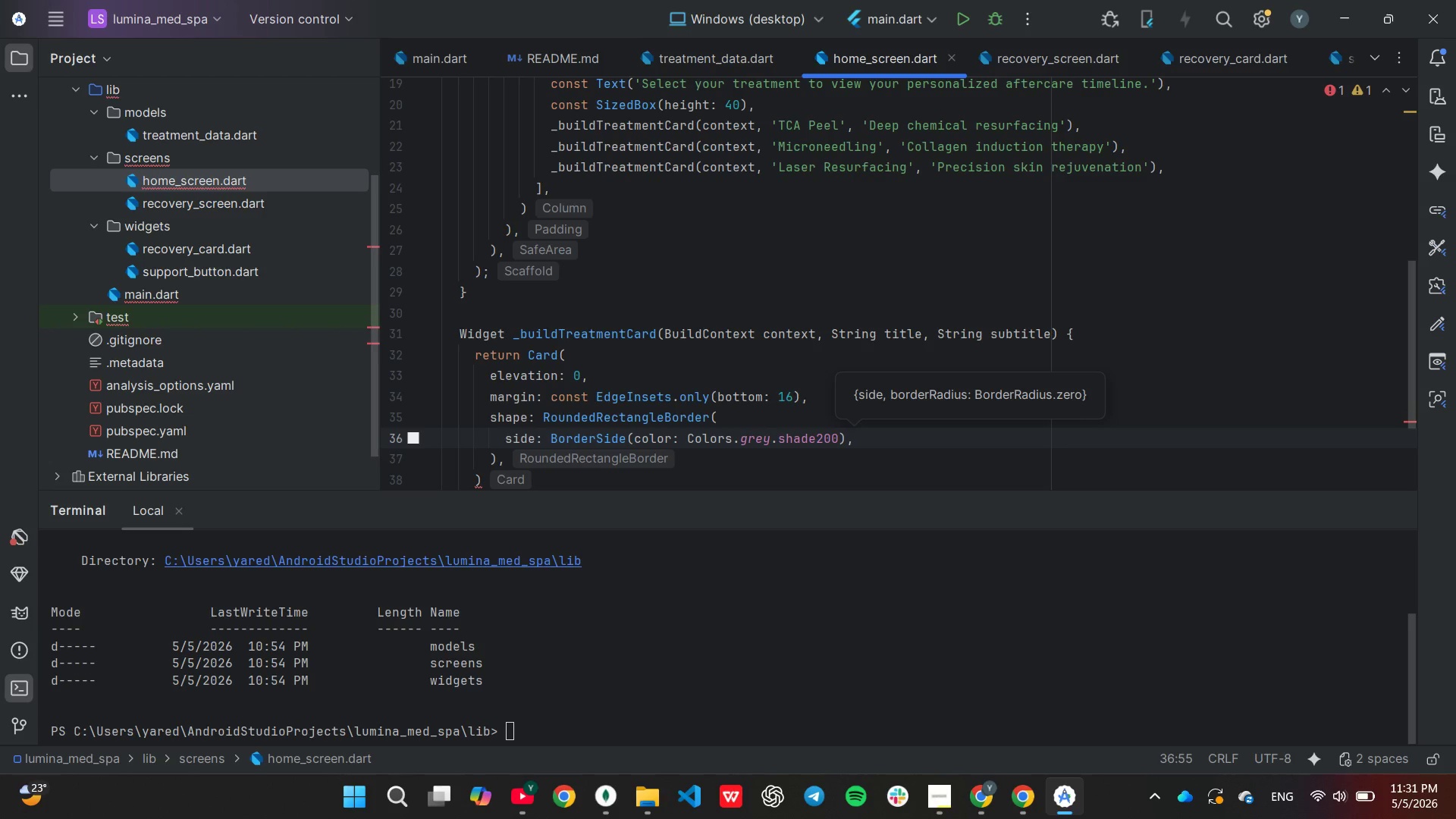 
key(Backslash)
 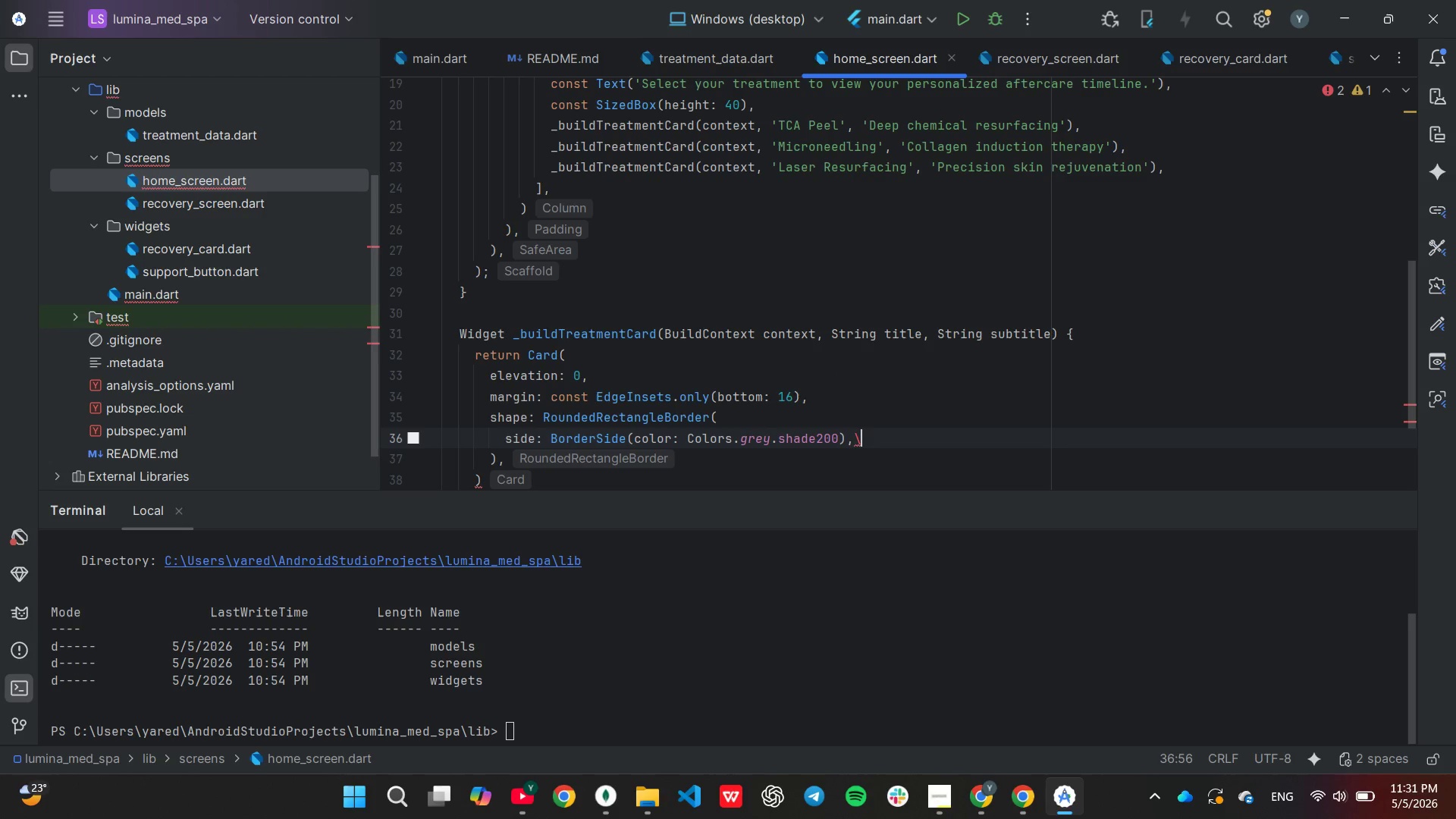 
key(Backspace)
 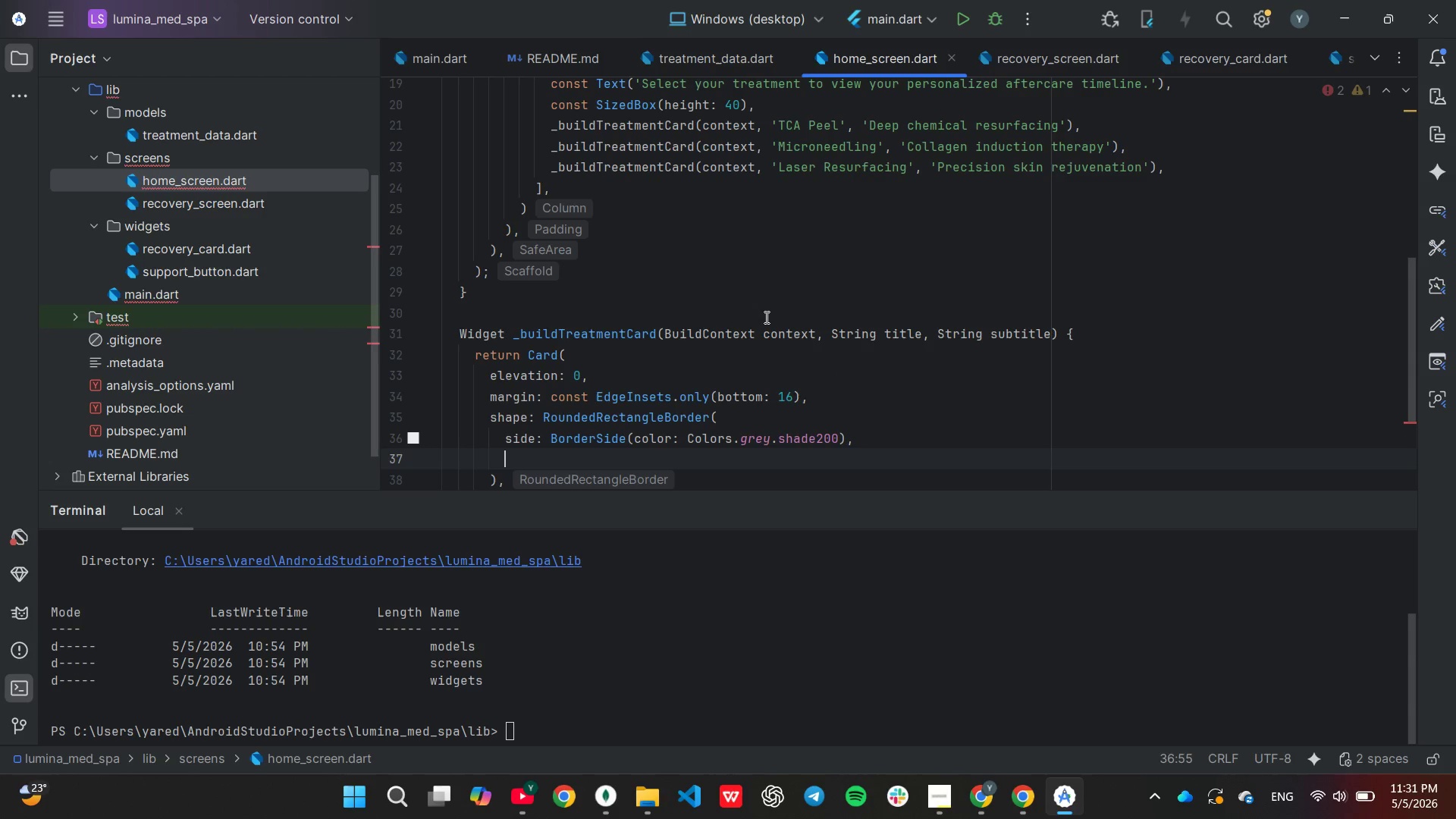 
key(Enter)
 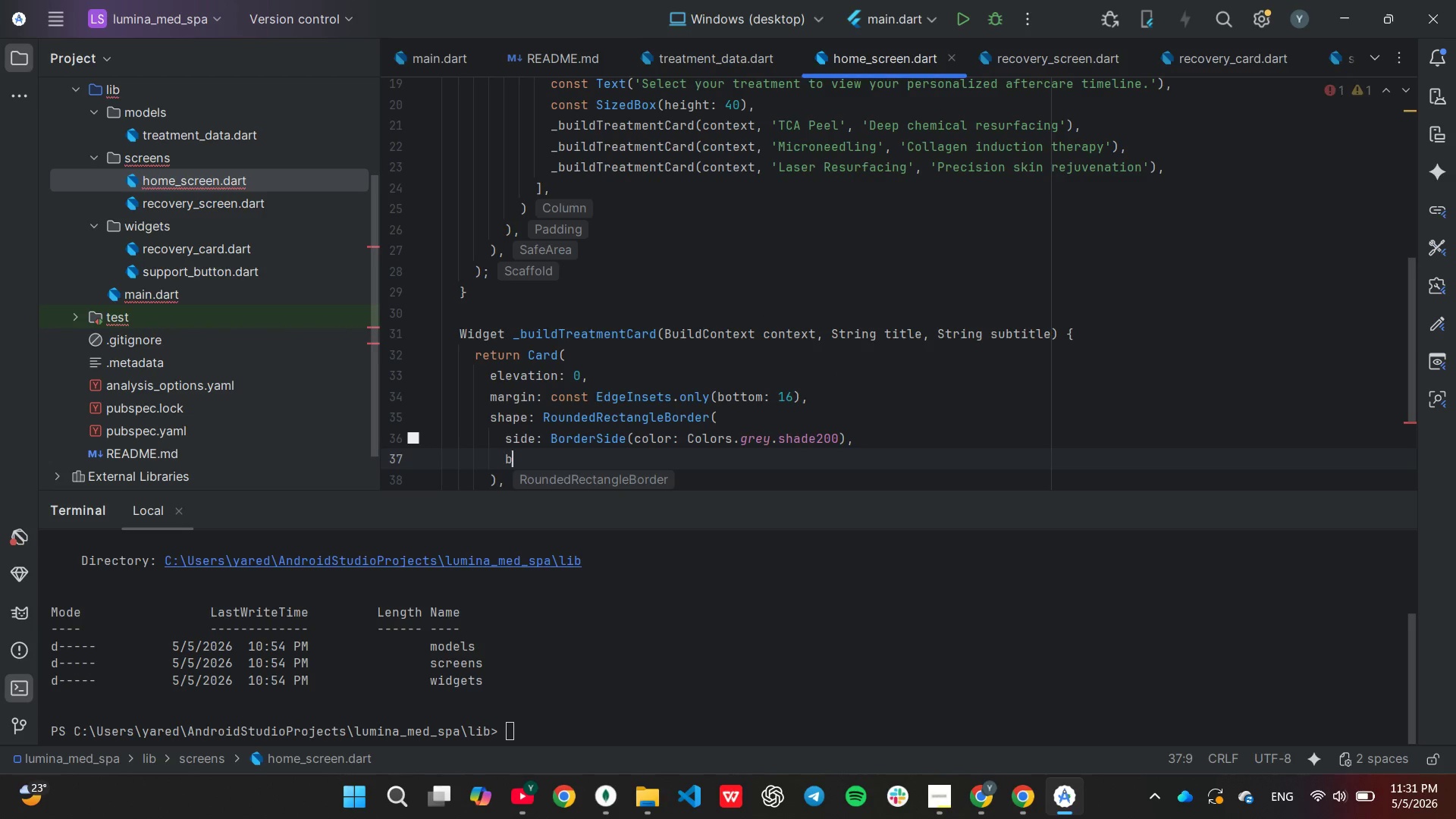 
type(bor)
 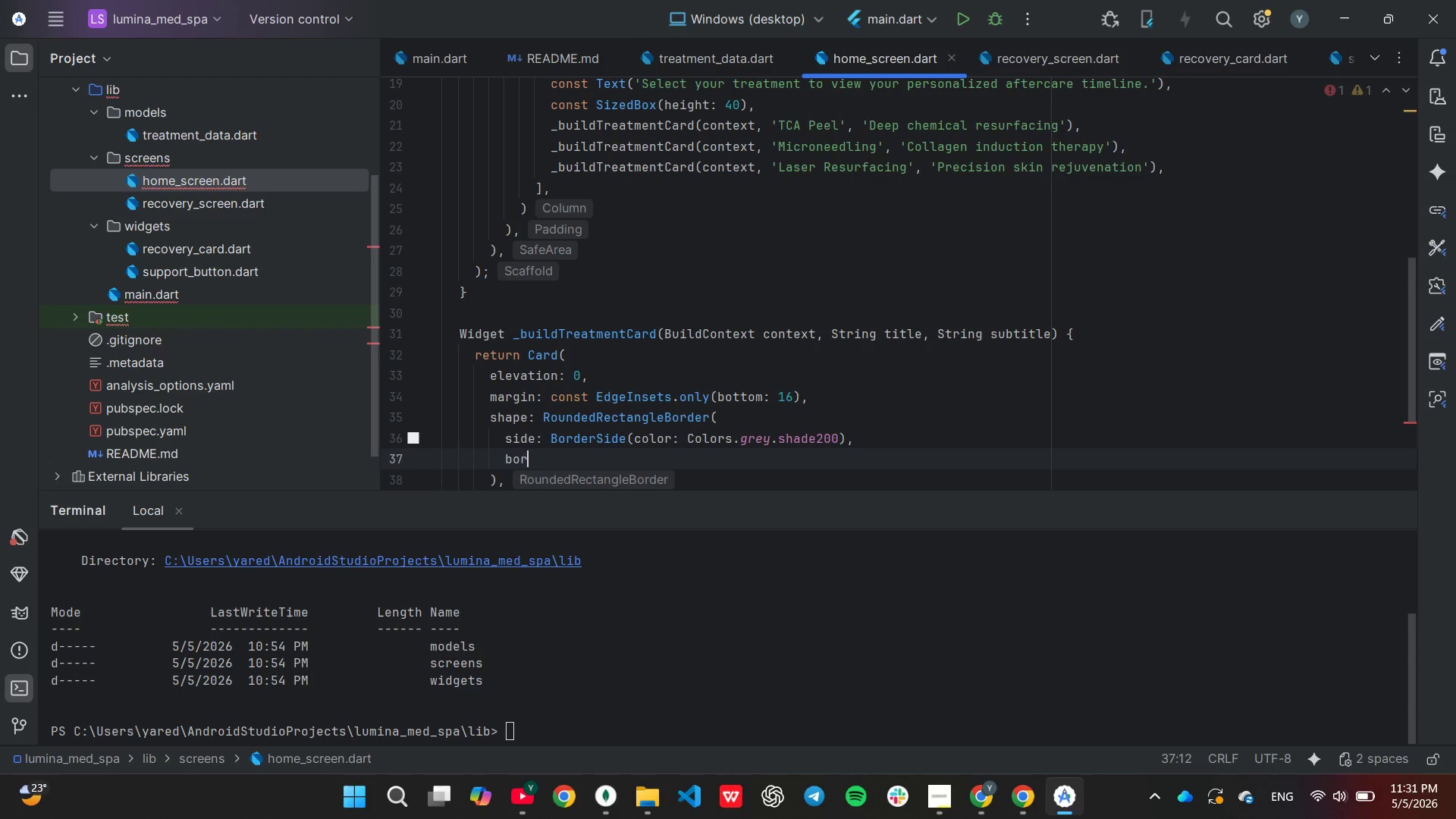 
key(Enter)
 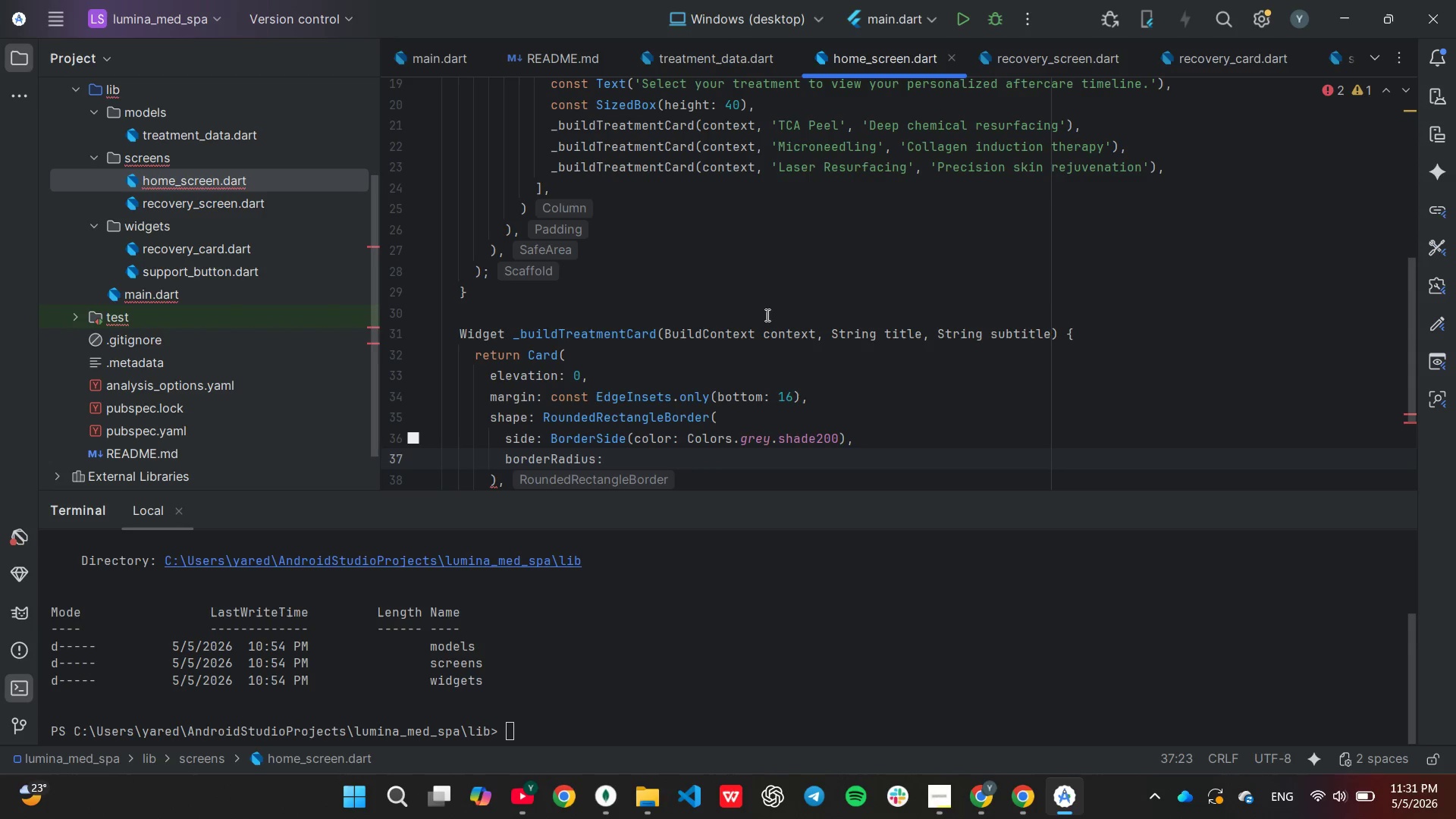 
type(Bor)
 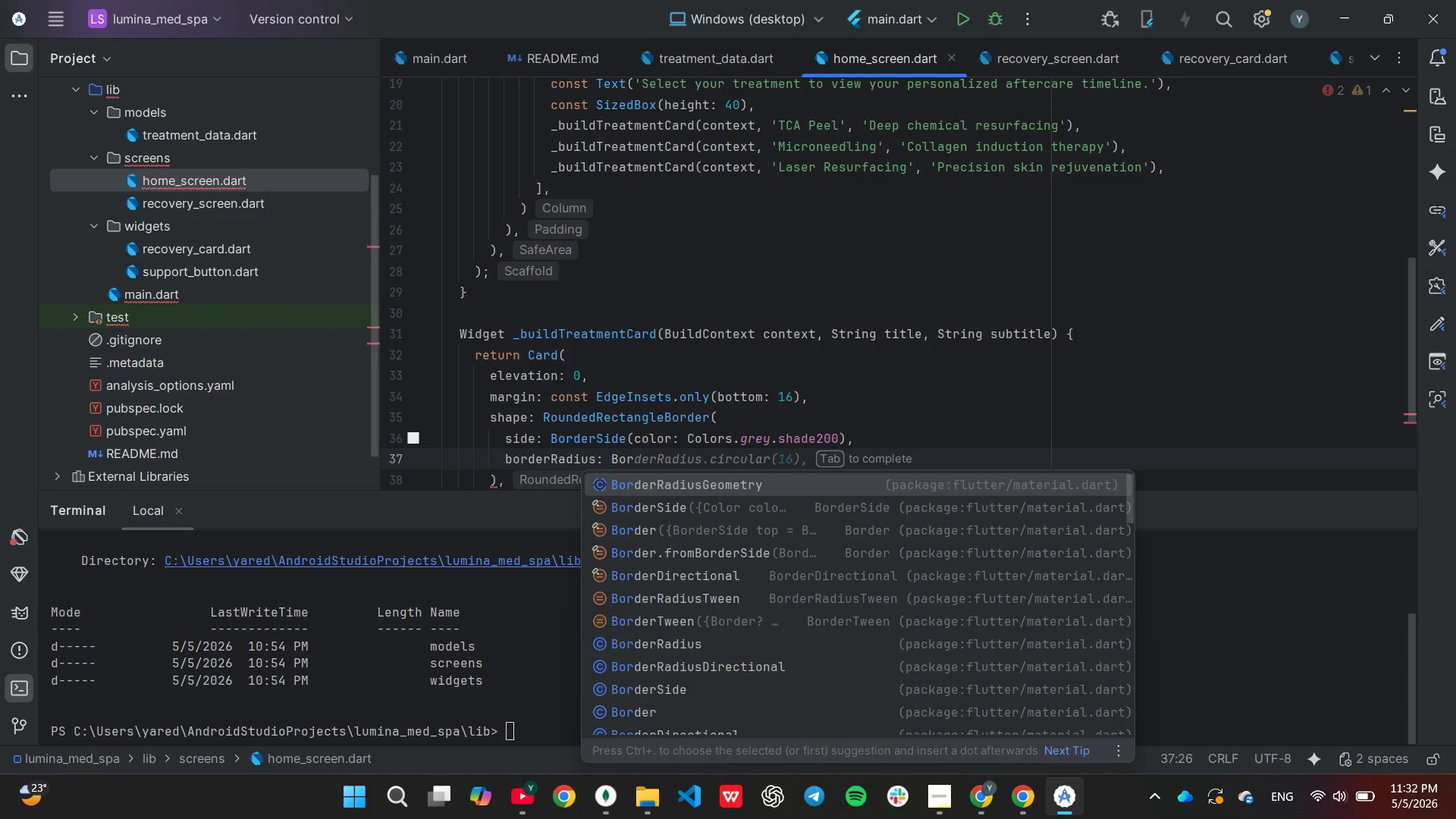 
key(ArrowDown)
 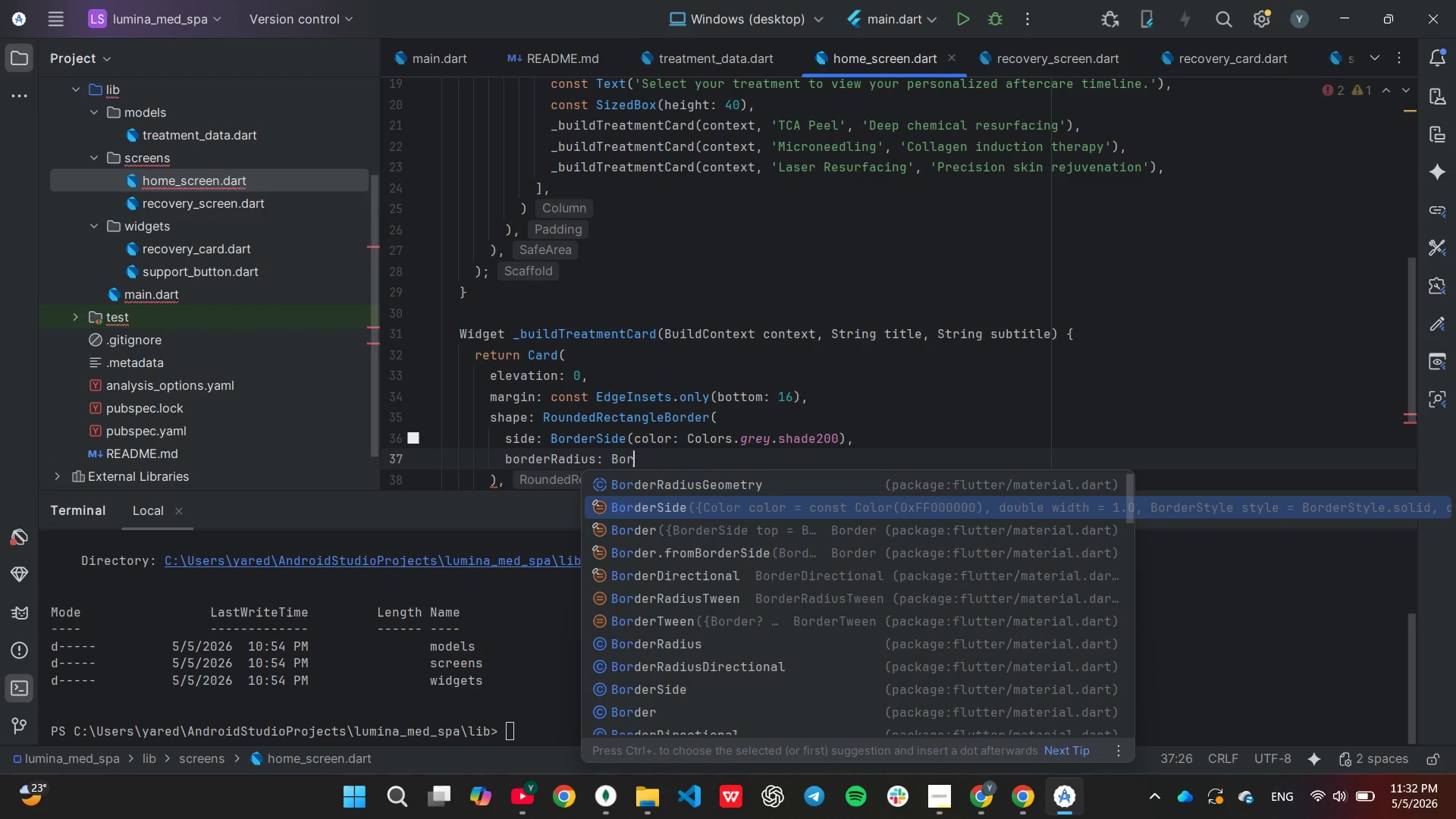 
hold_key(key=ArrowDown, duration=0.67)
 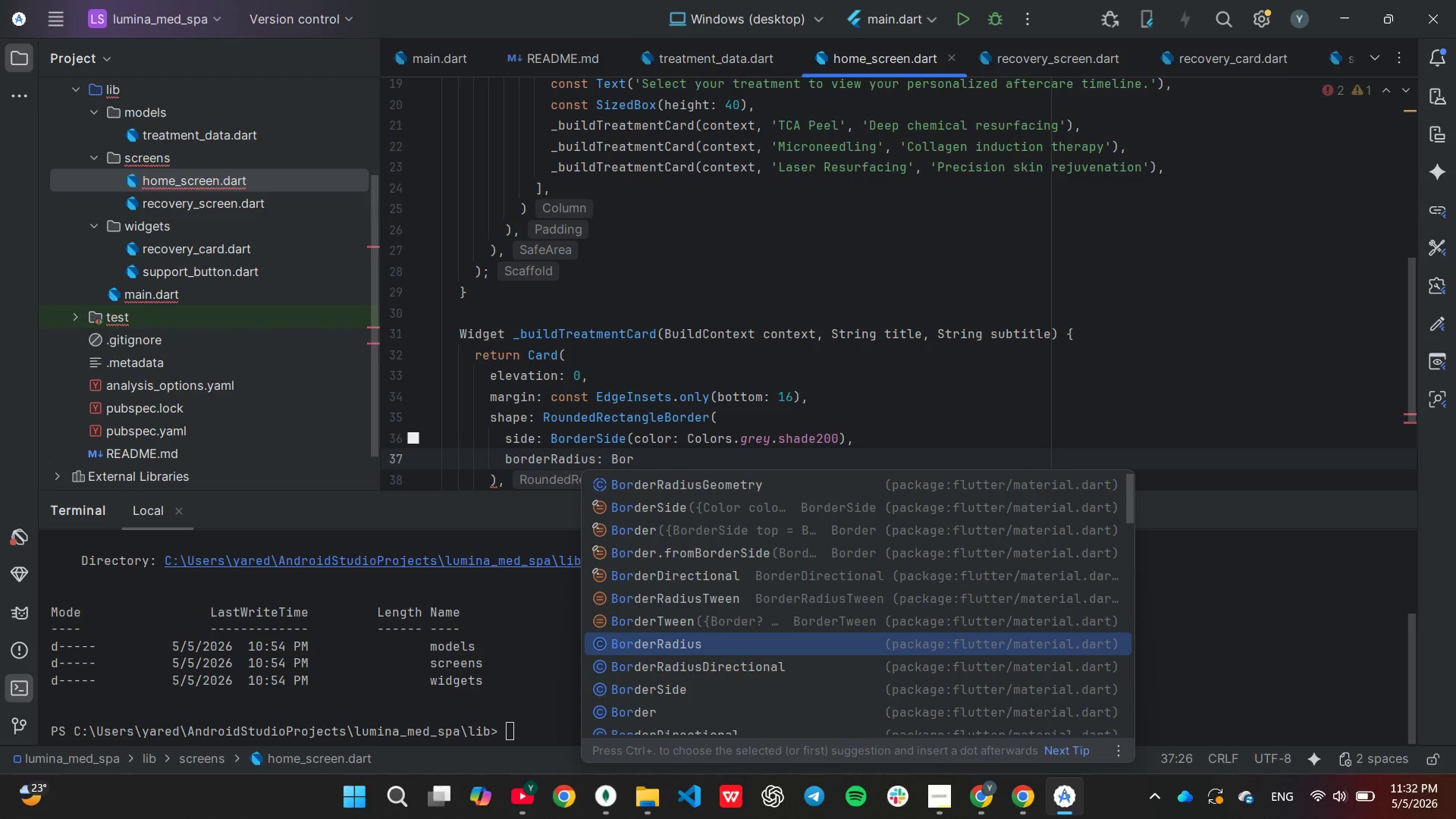 
key(Enter)
 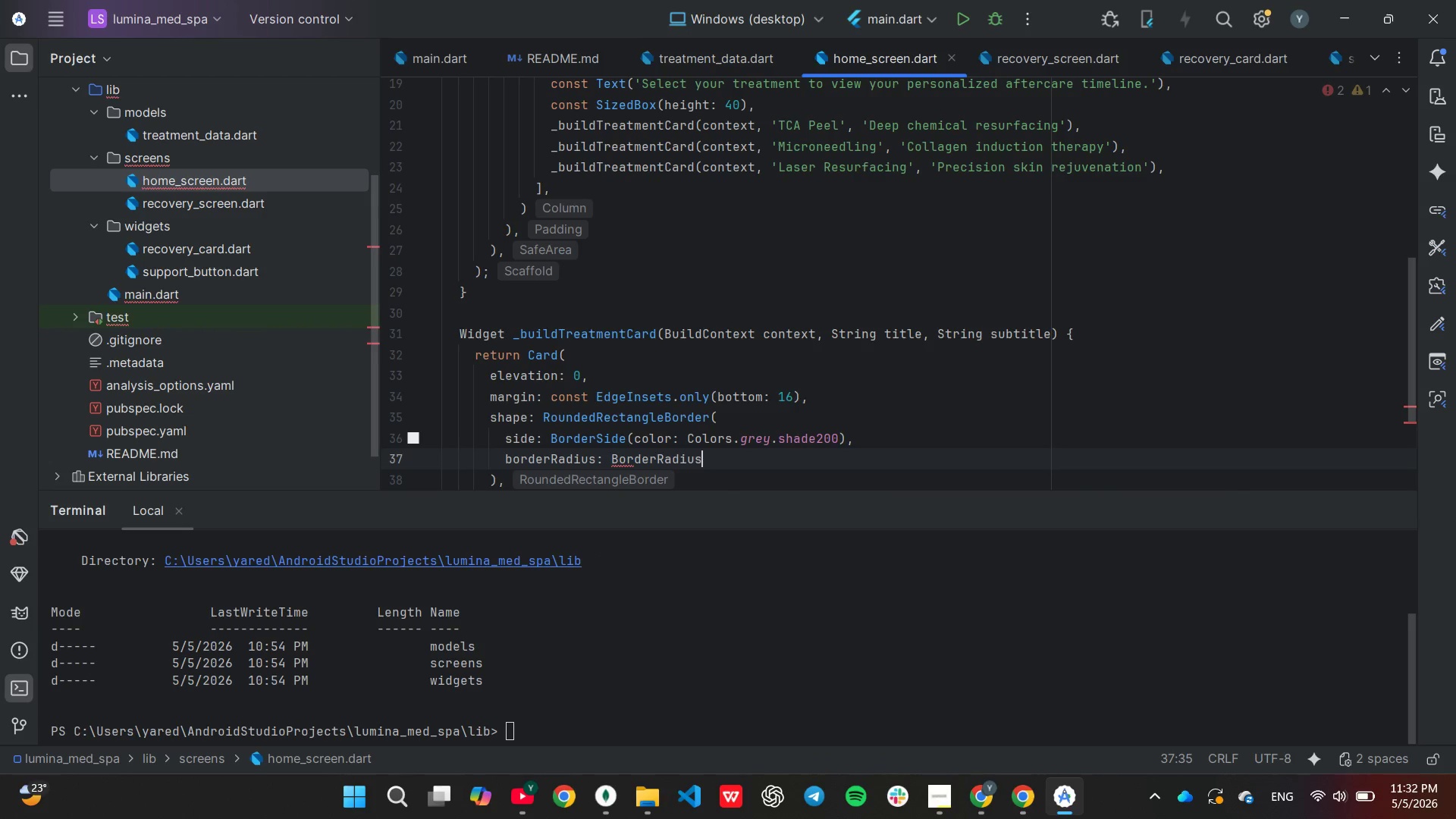 
key(Period)
 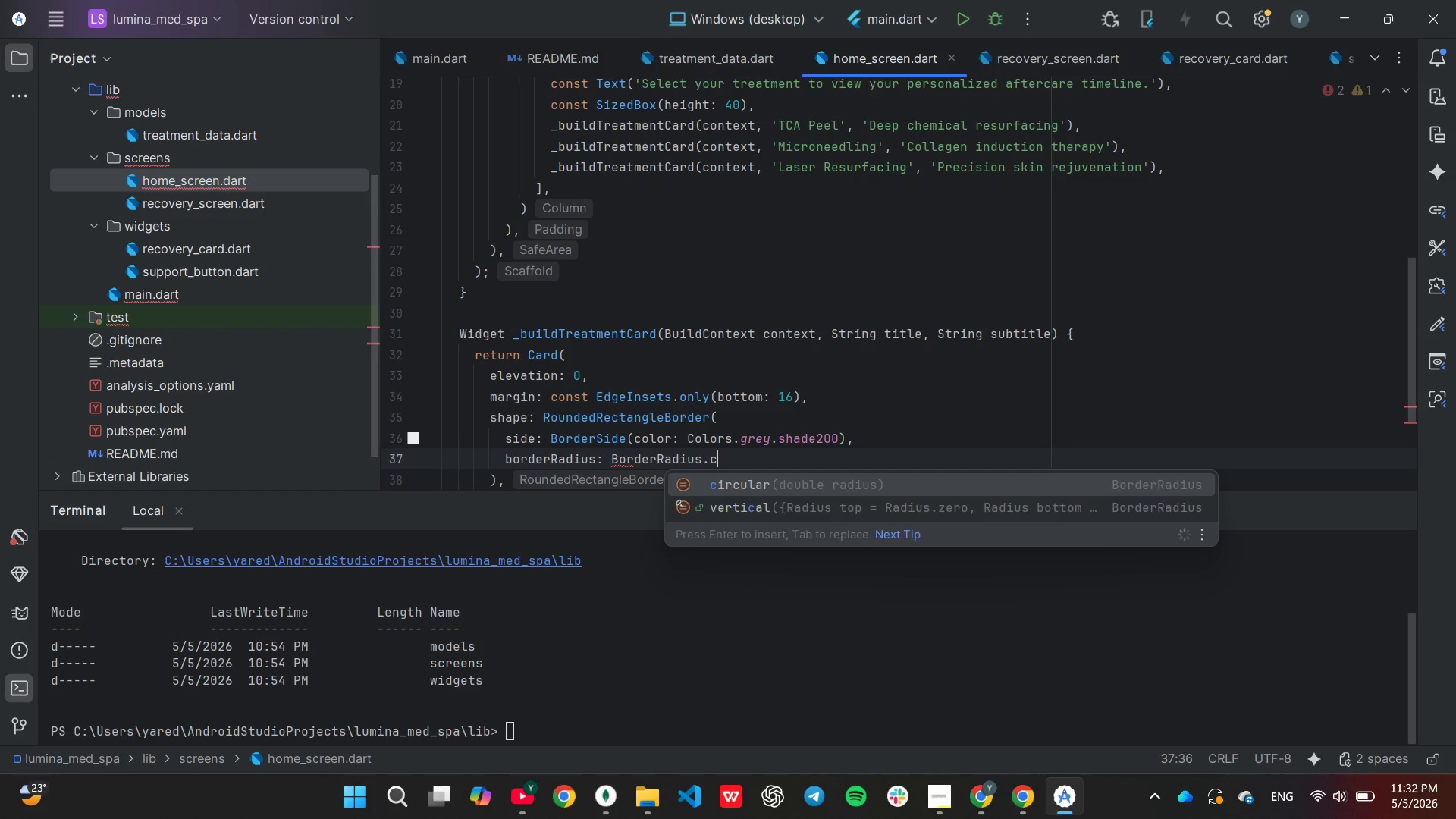 
key(C)
 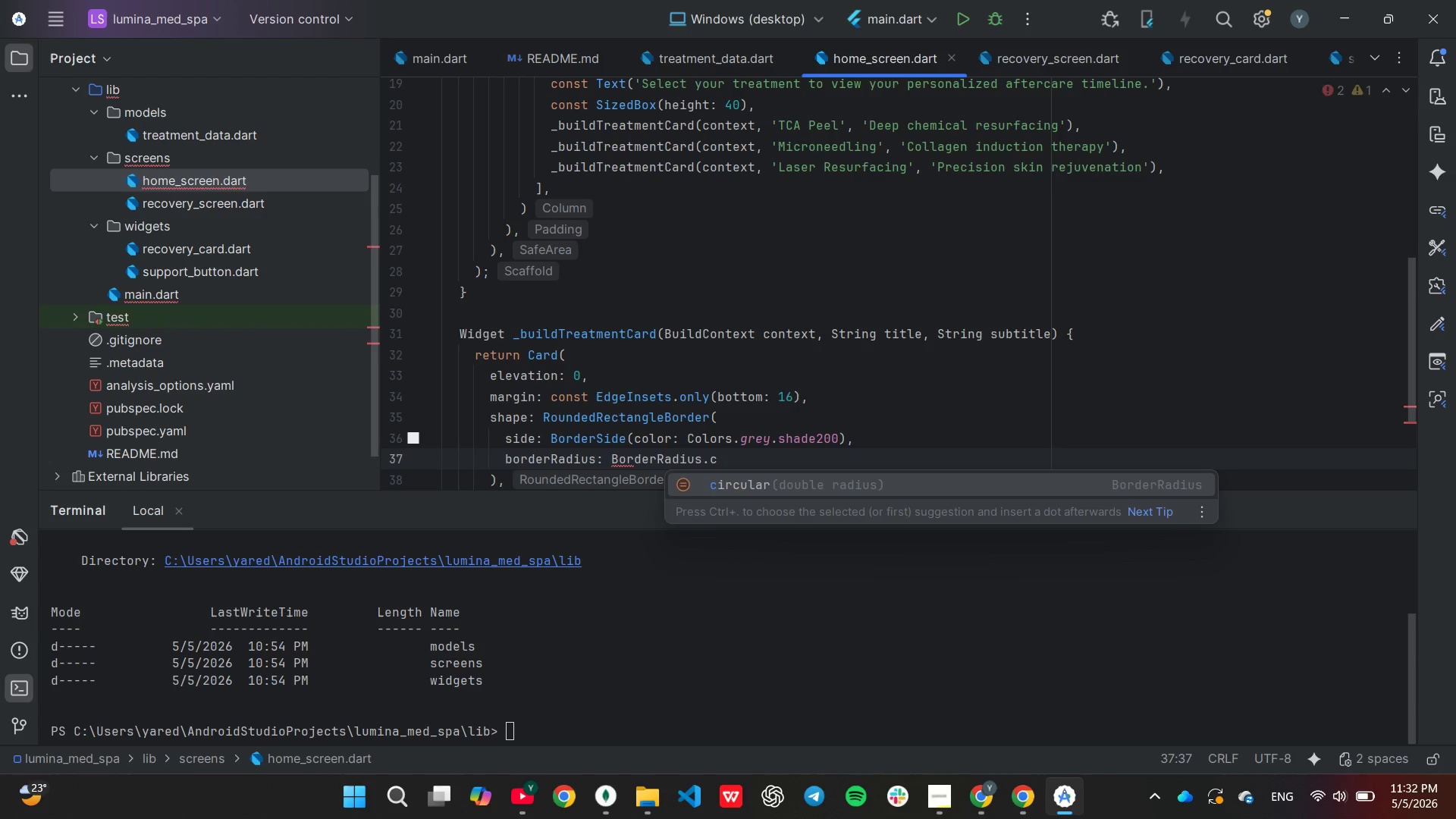 
key(Enter)
 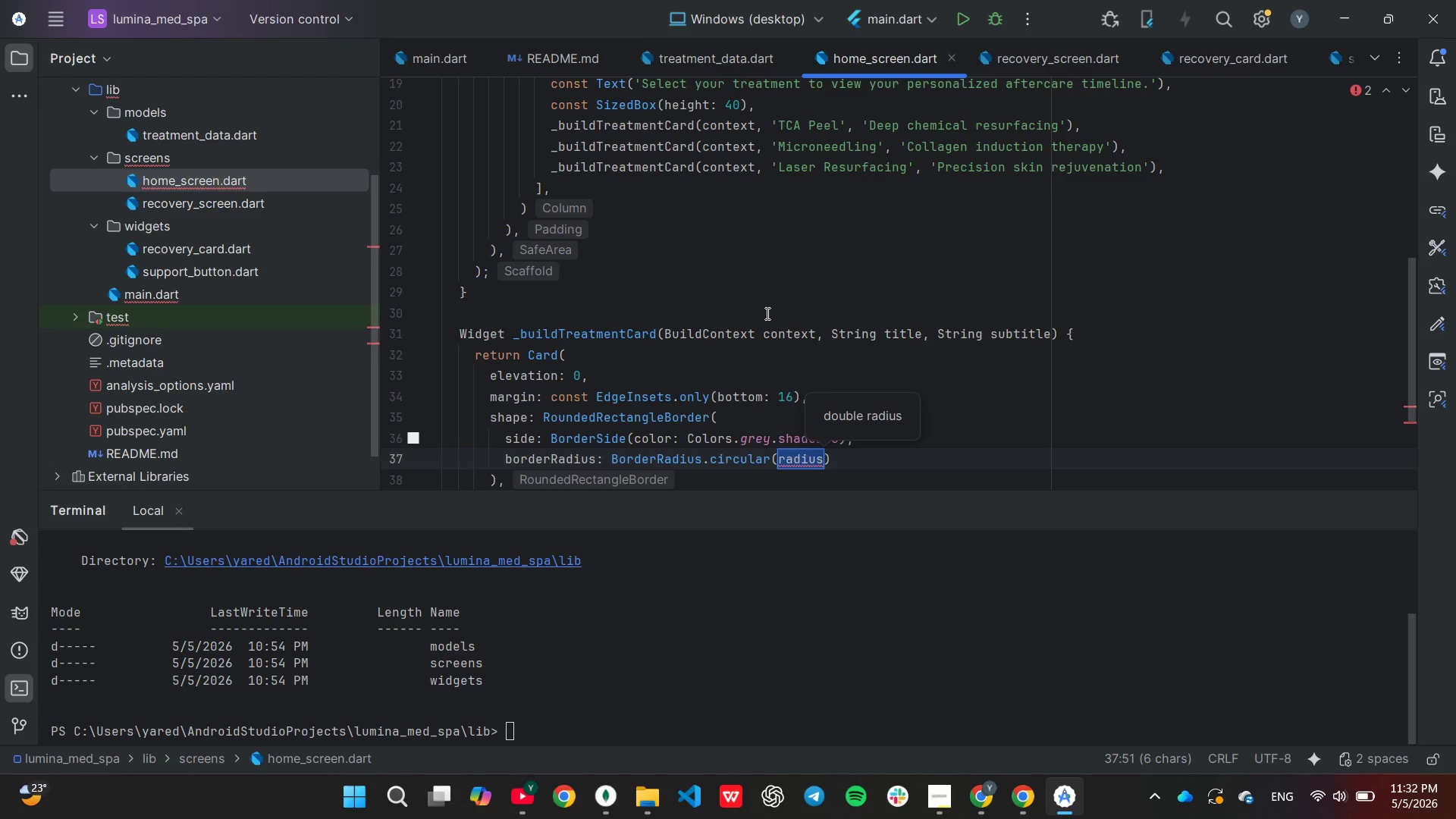 
type(12)
 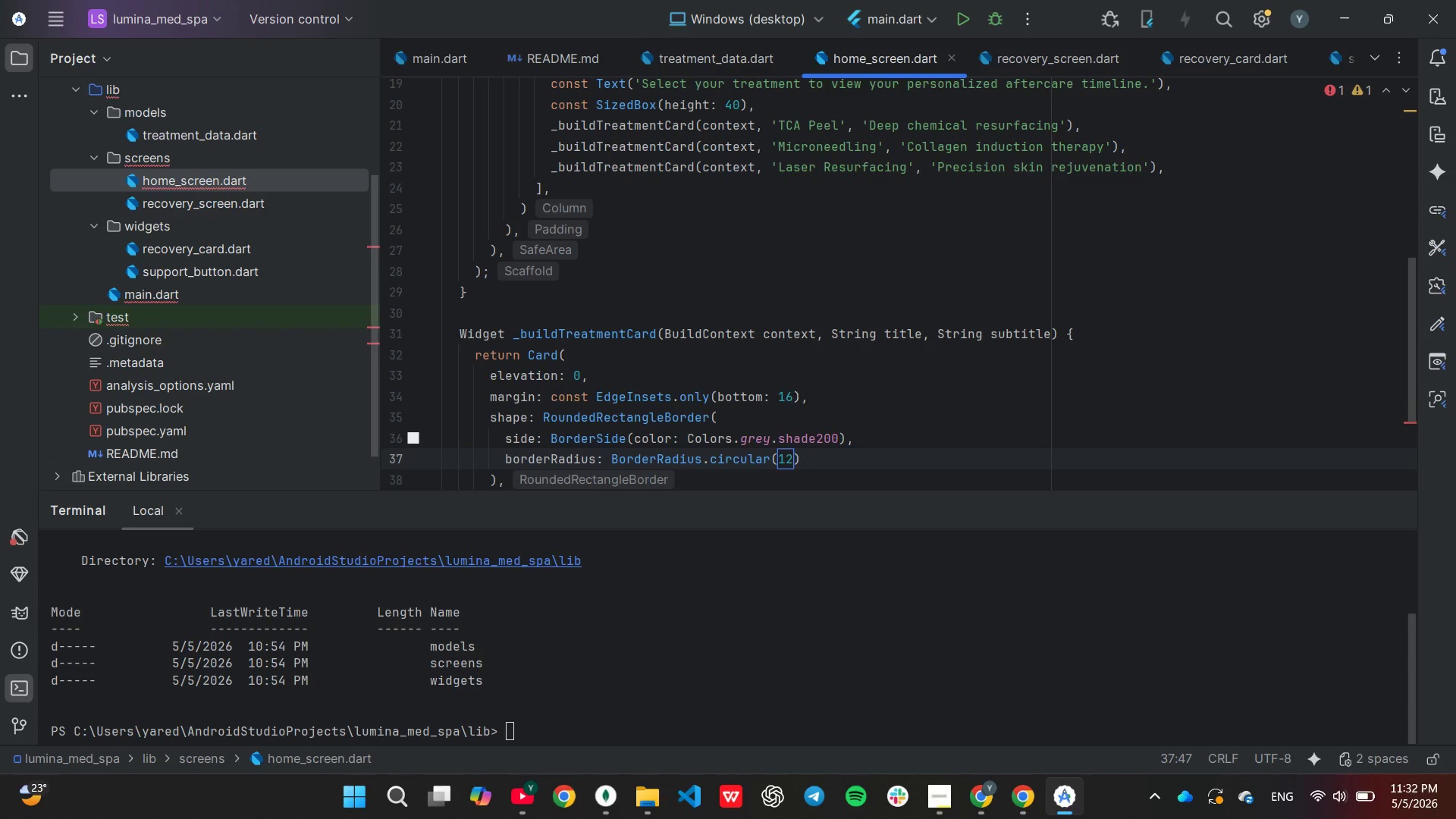 
key(ArrowDown)
 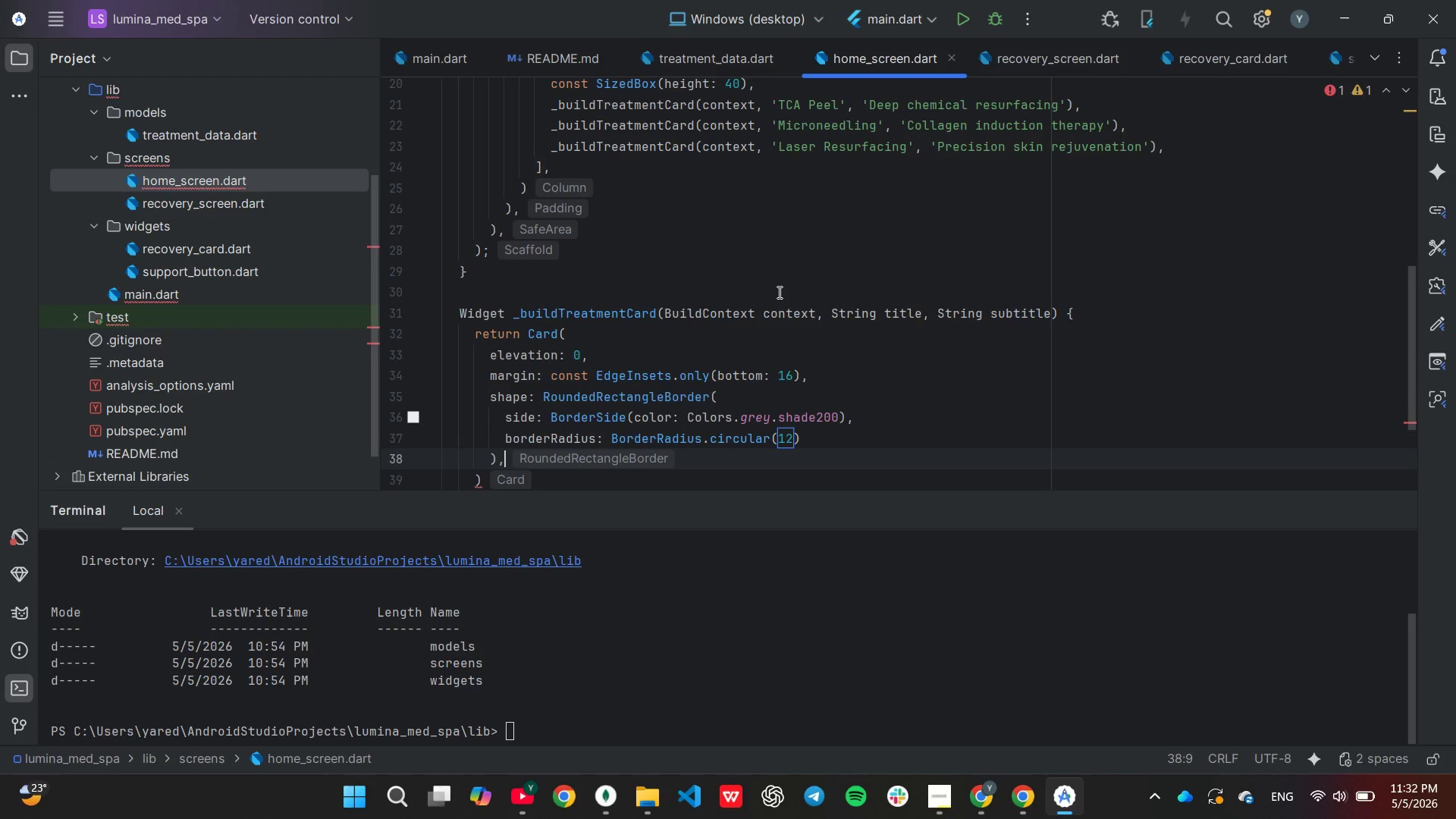 
key(Enter)
 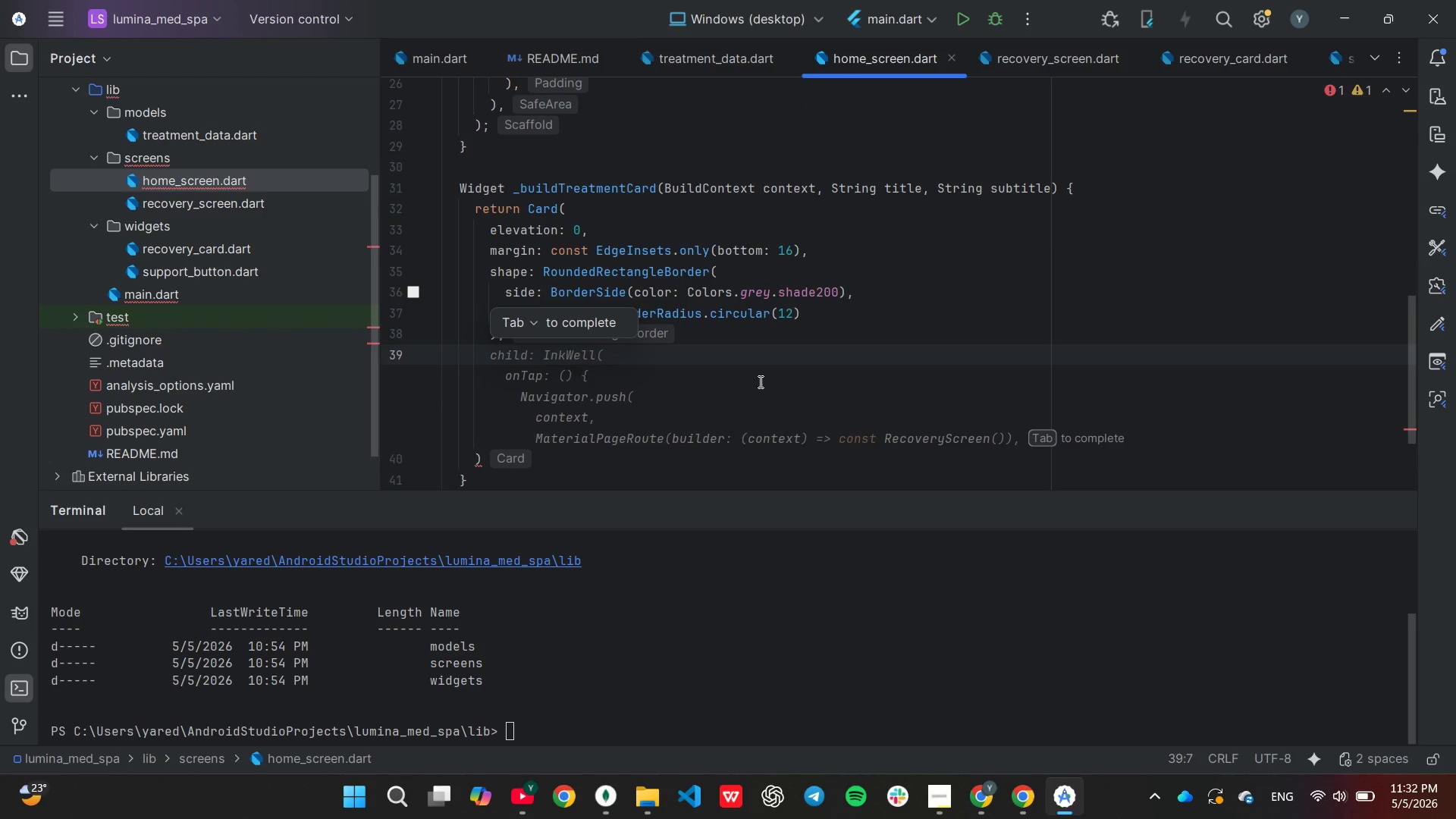 
scroll: coordinate [779, 292], scroll_direction: down, amount: 2.0
 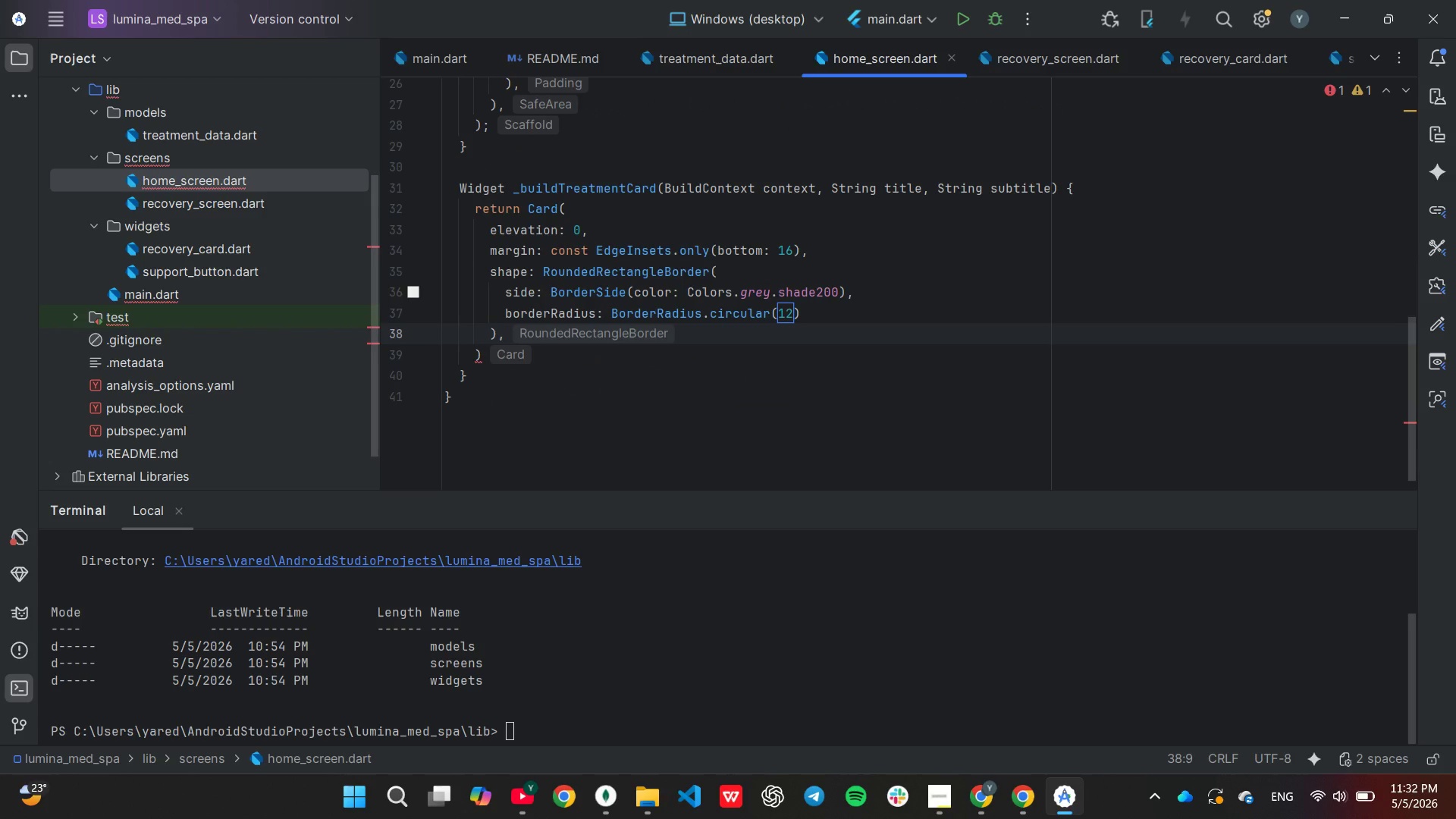 
type(child)
 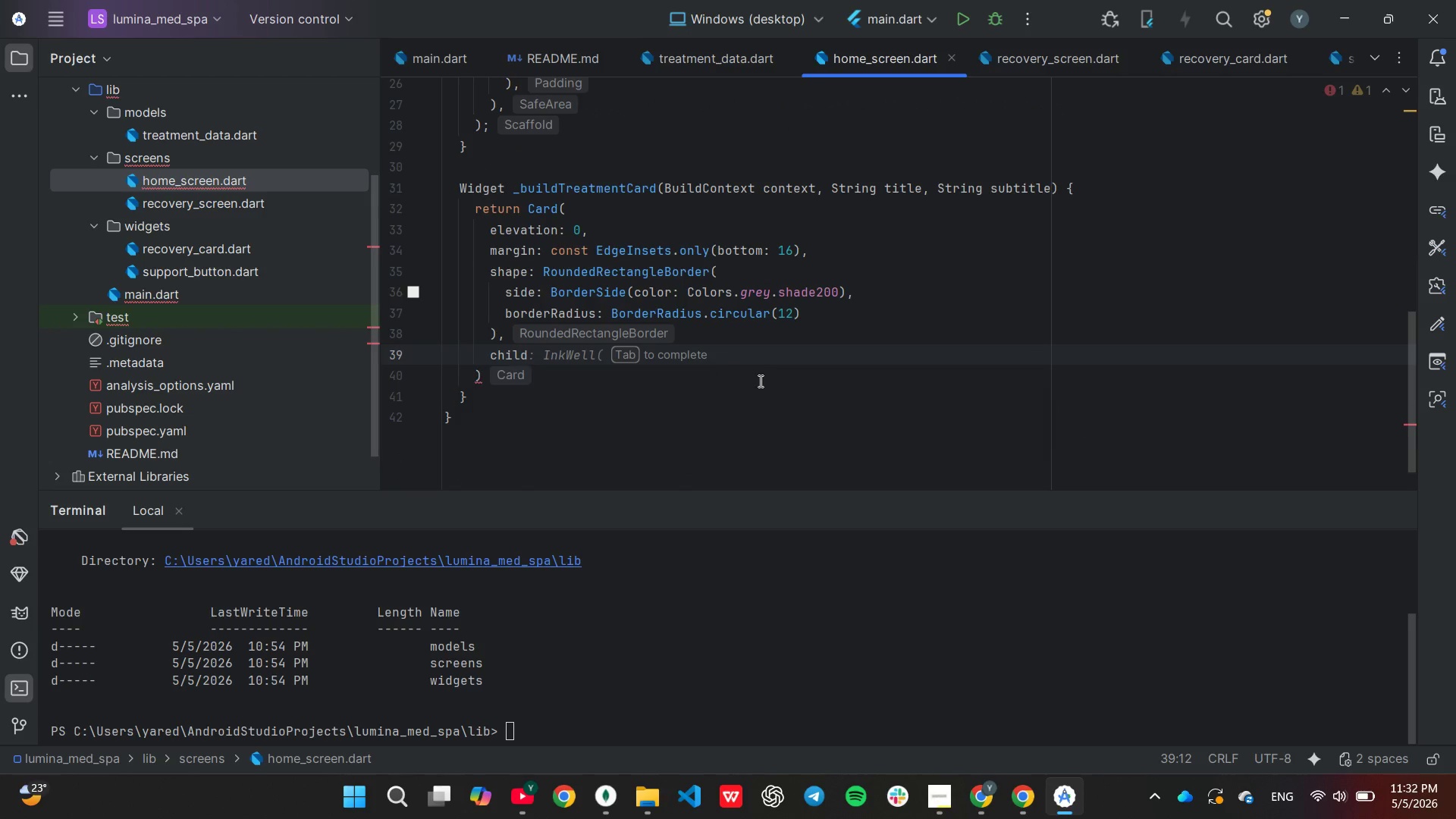 
key(Enter)
 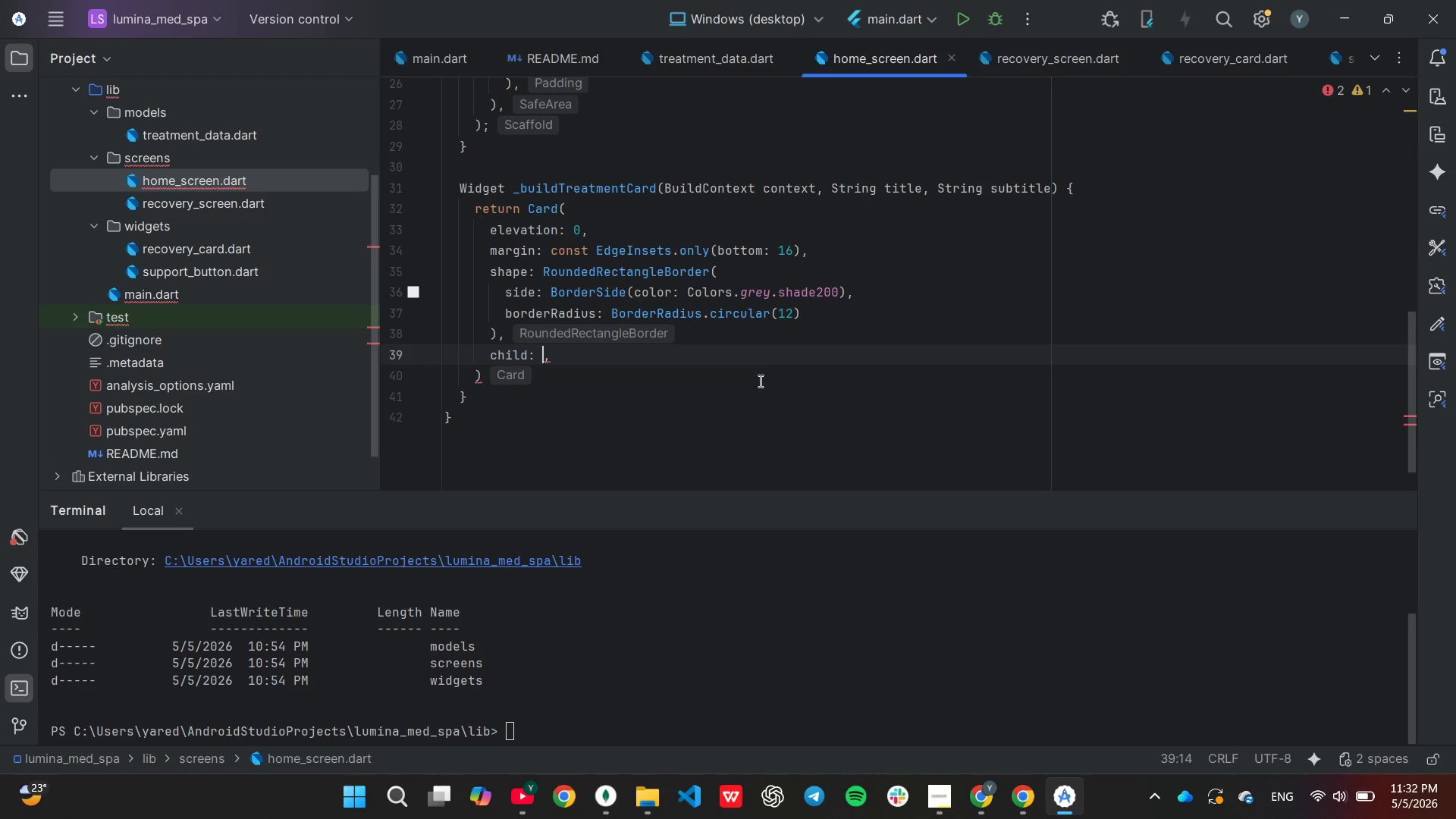 
type(ListTile()
 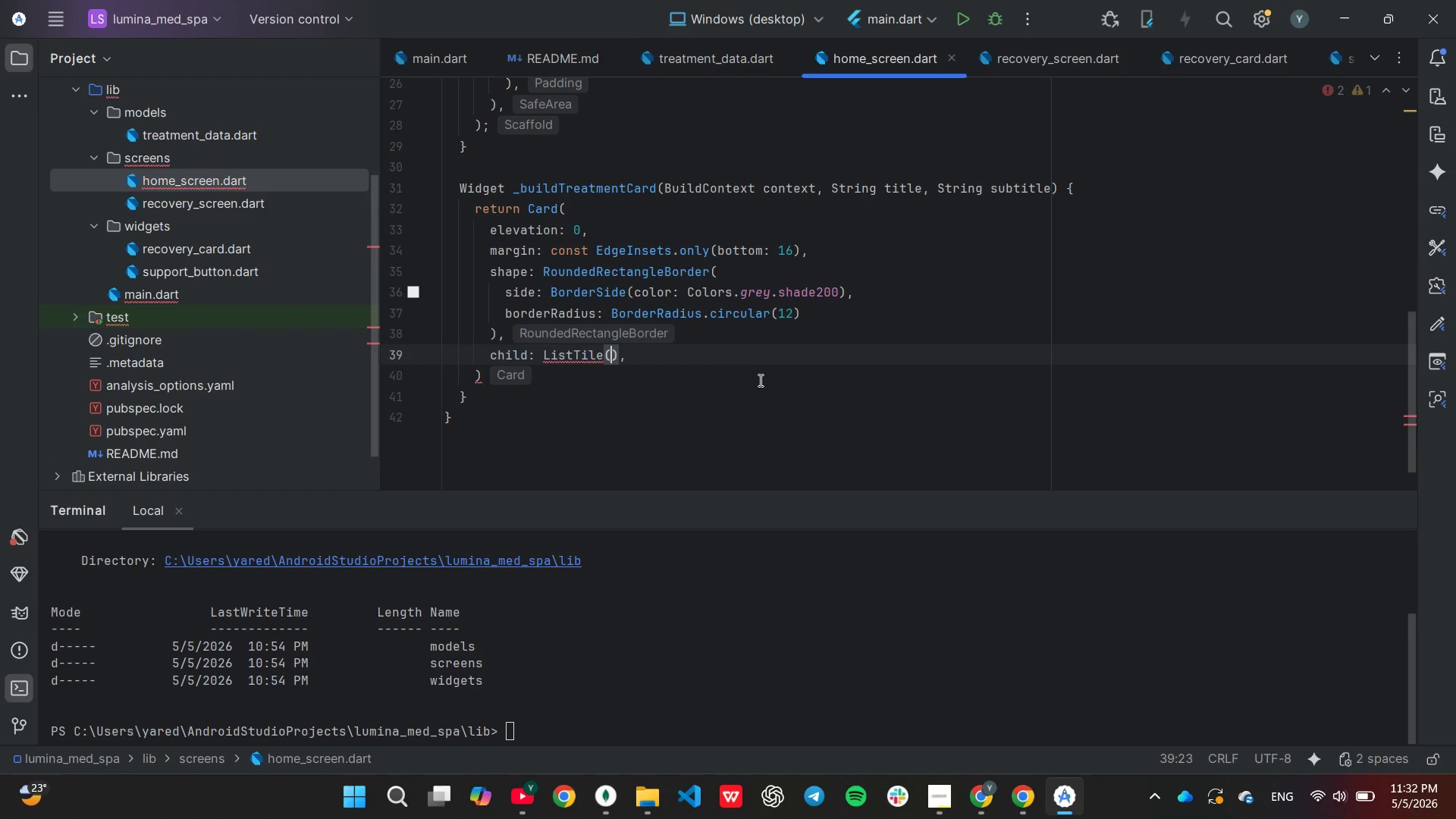 
key(Enter)
 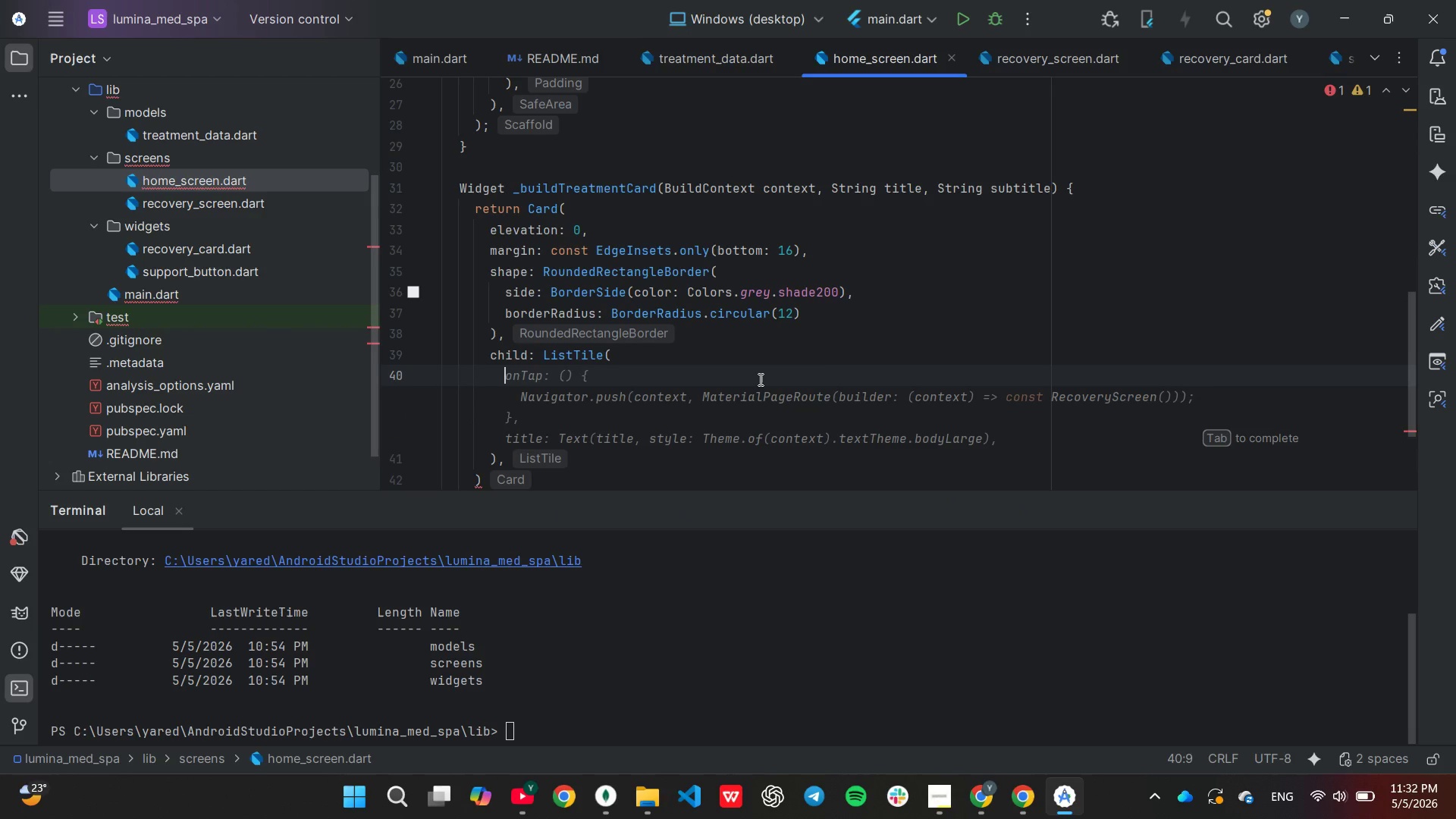 
type(content)
key(Tab)
type(cons)
 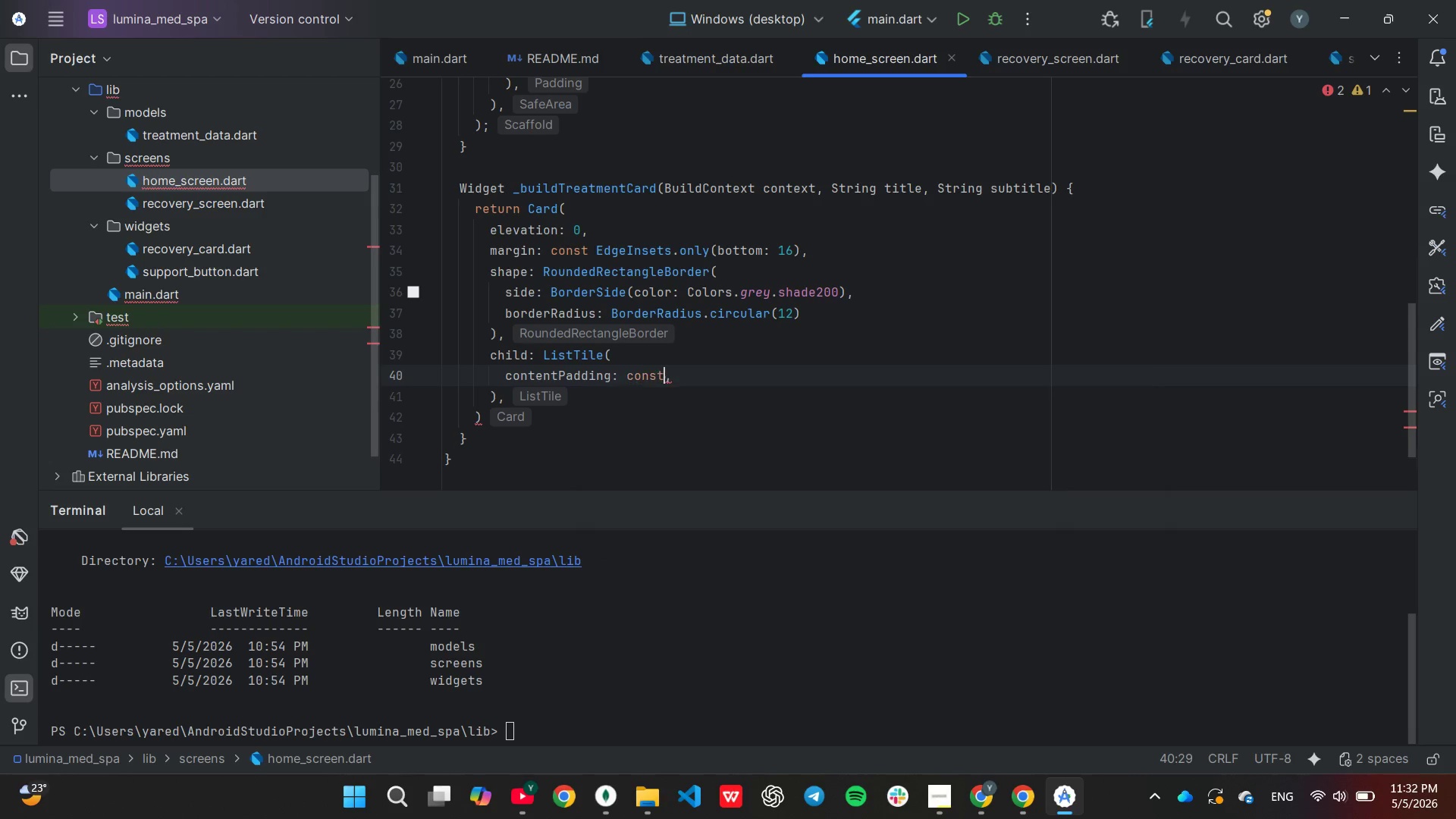 
key(Enter)
 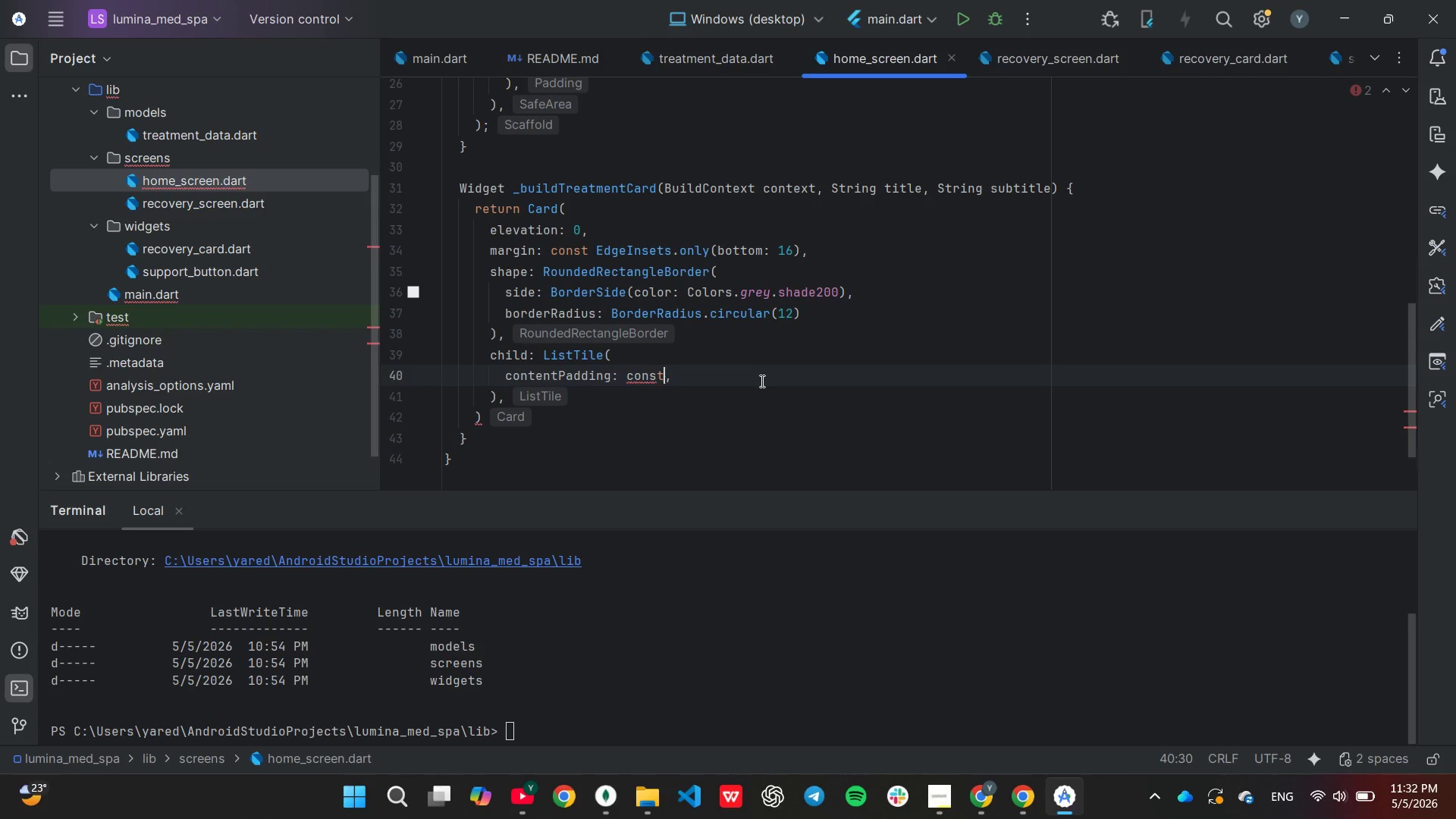 
type( Ed)
 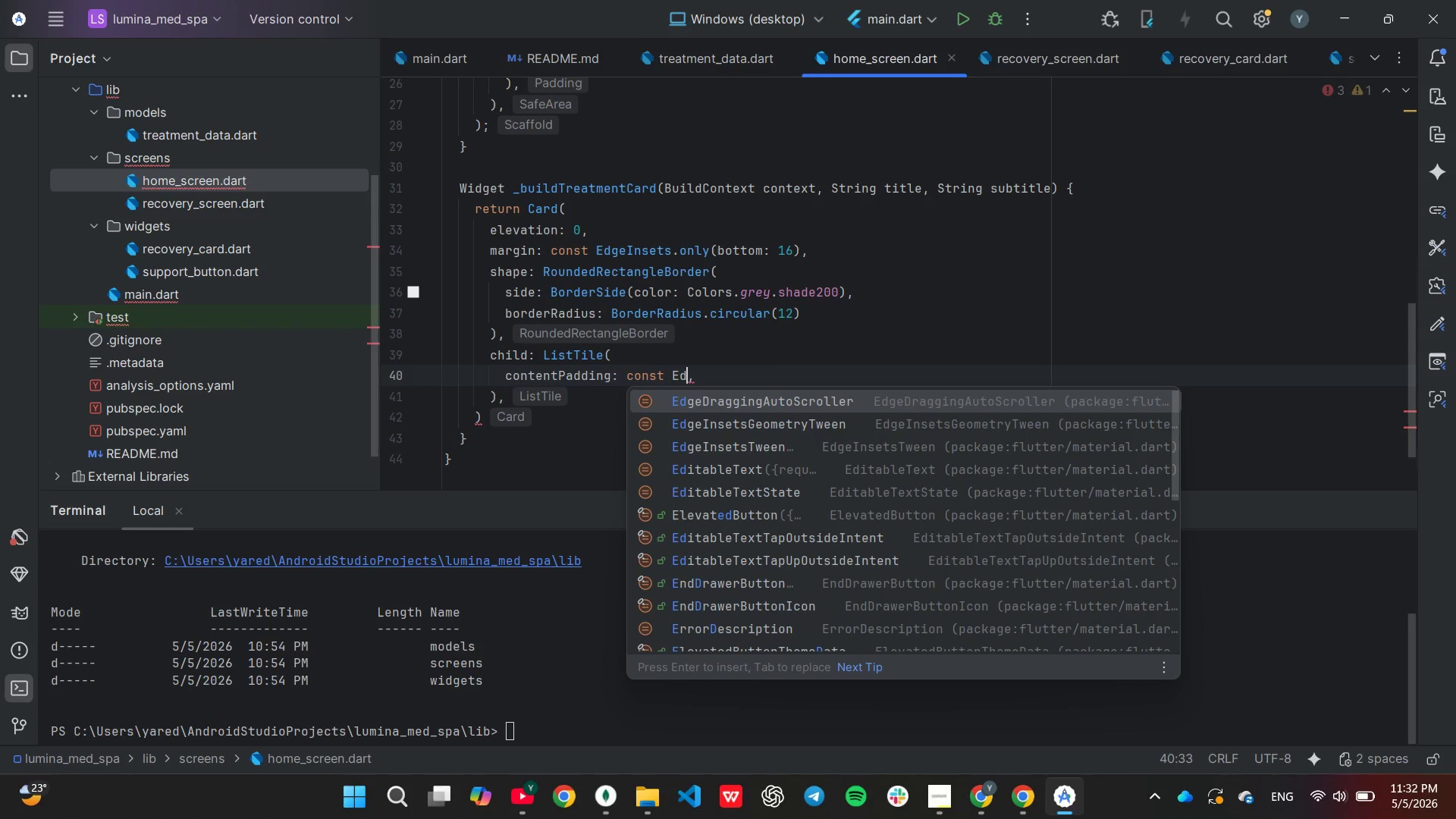 
key(Tab)
 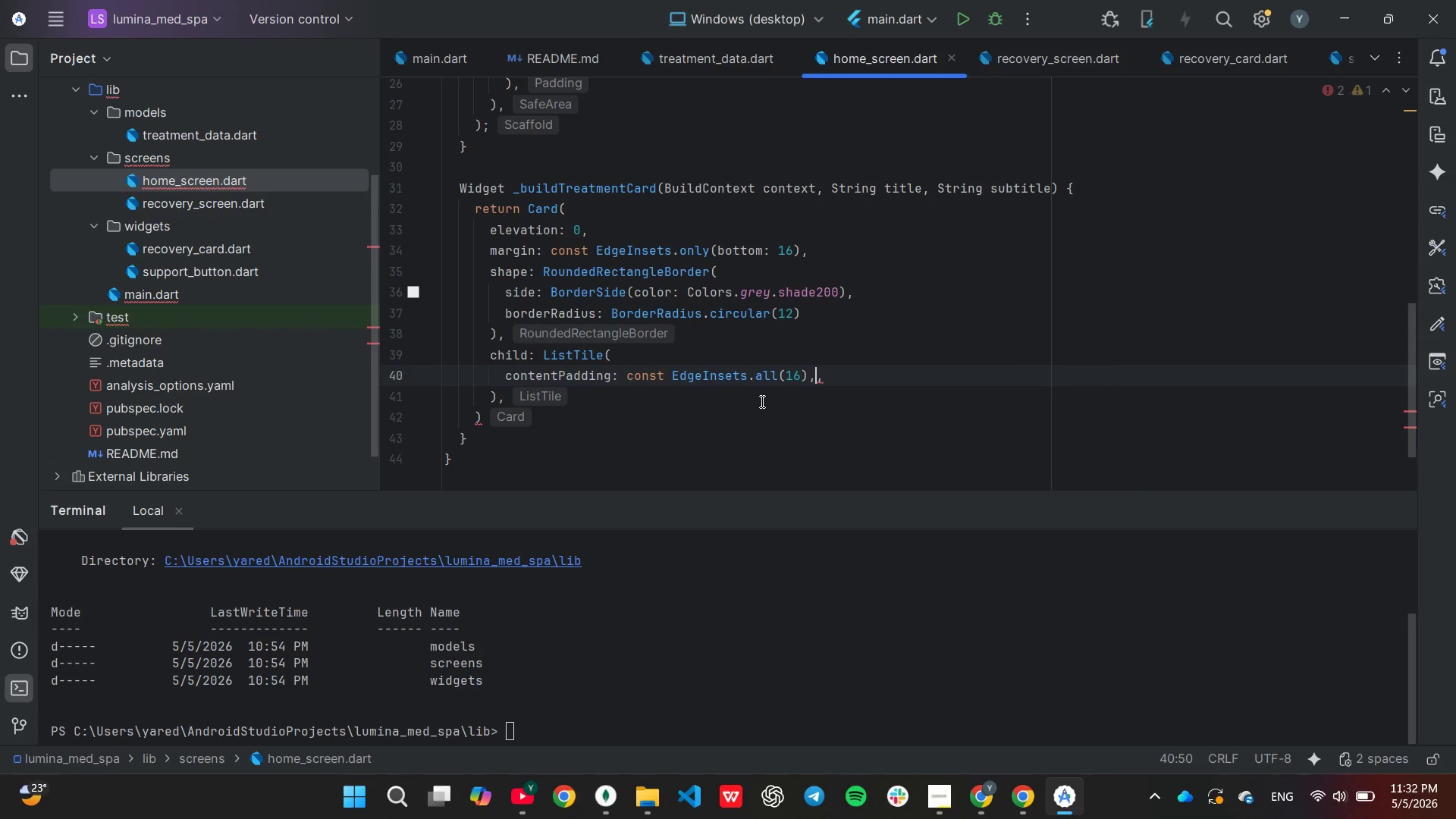 
key(Backspace)
 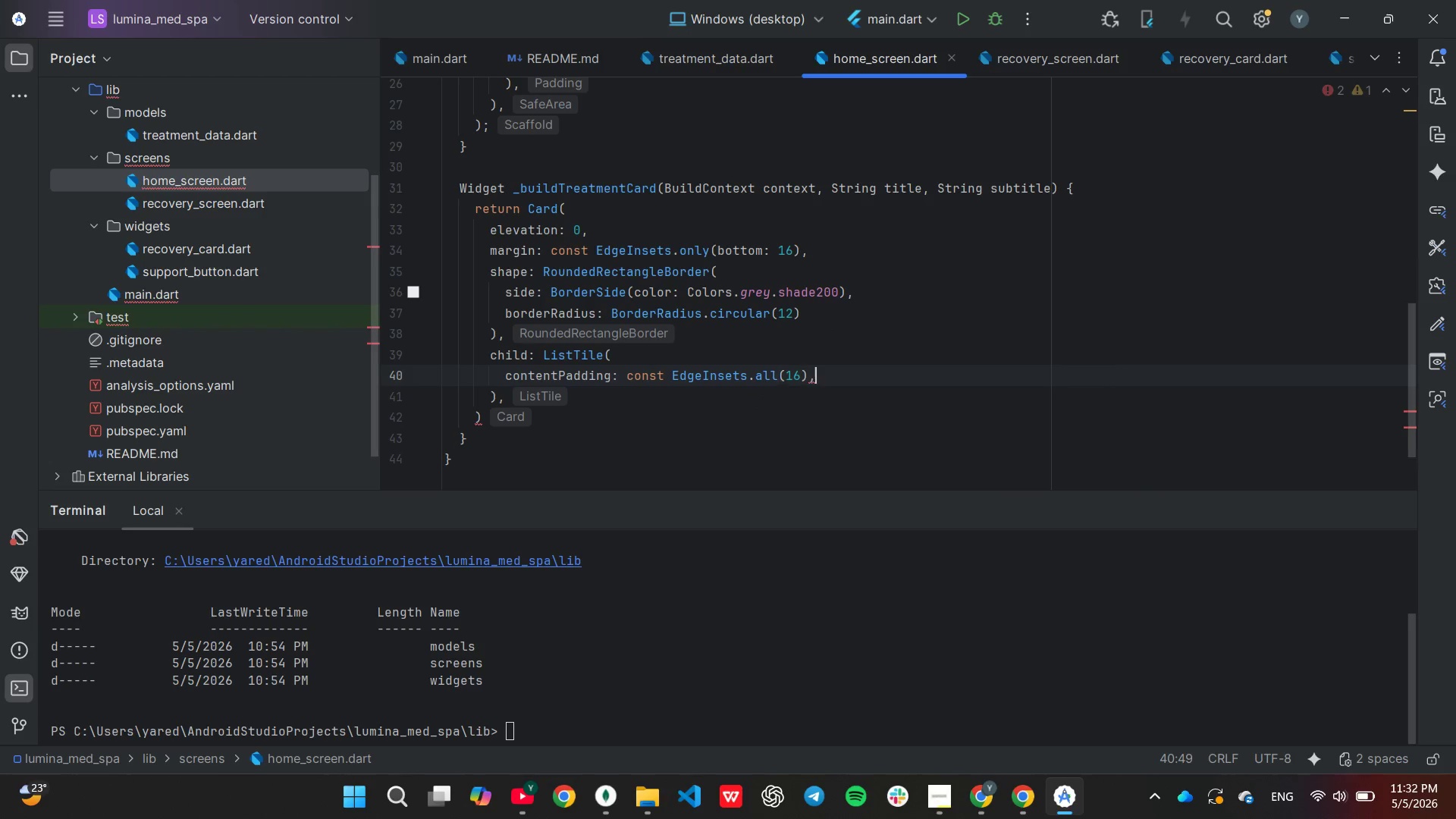 
key(ArrowRight)
 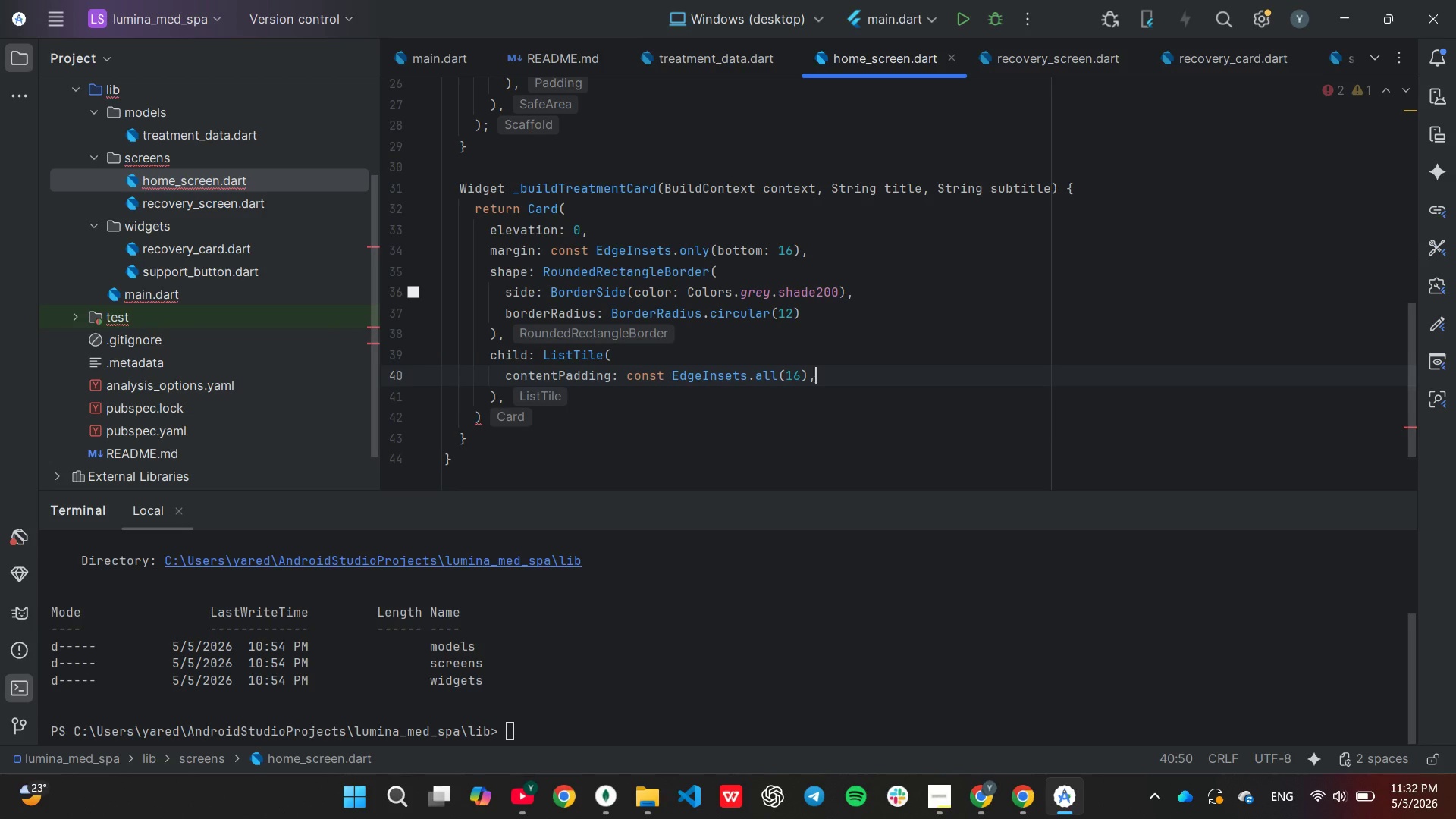 
key(Enter)
 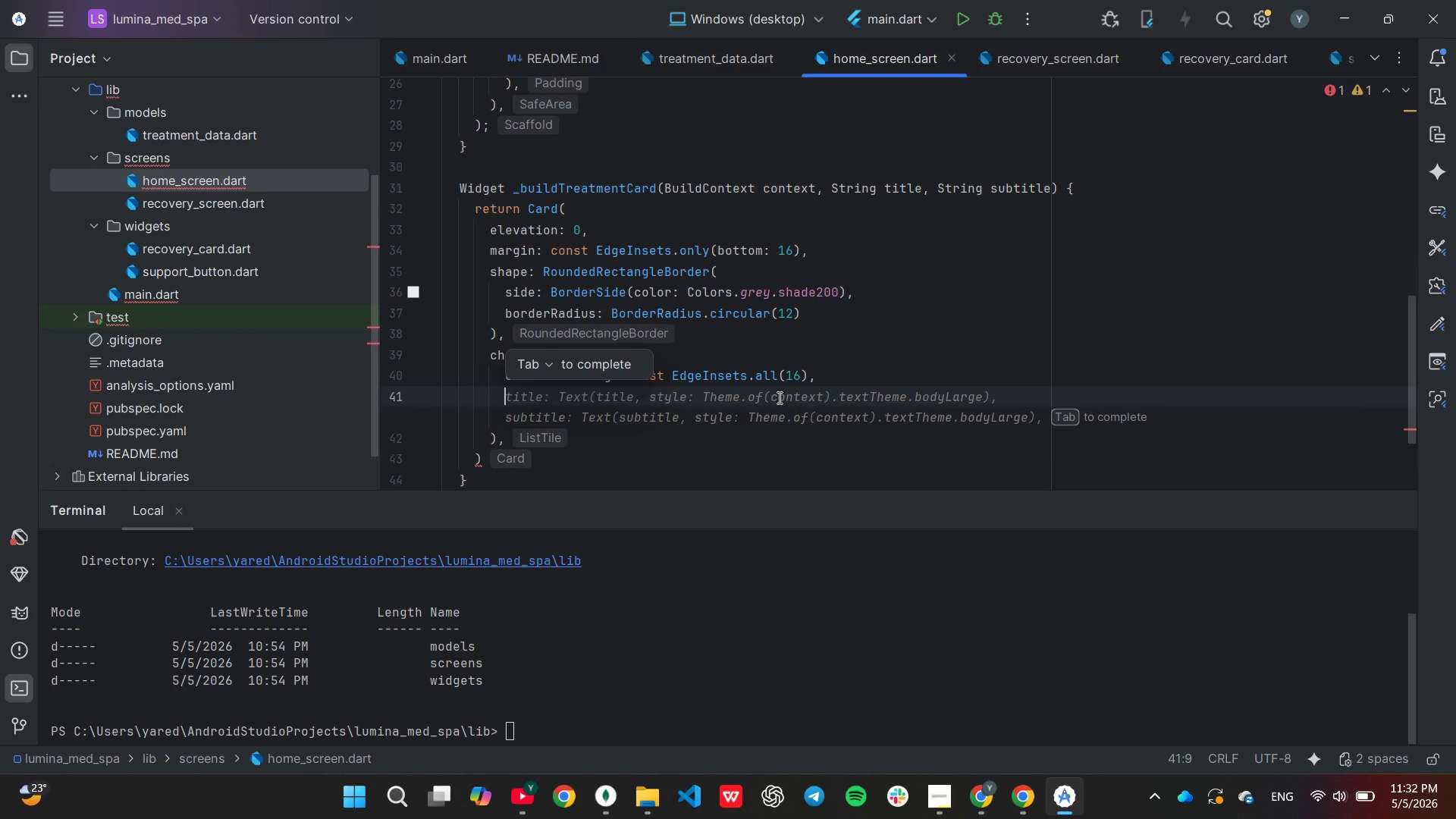 
type(title: )
 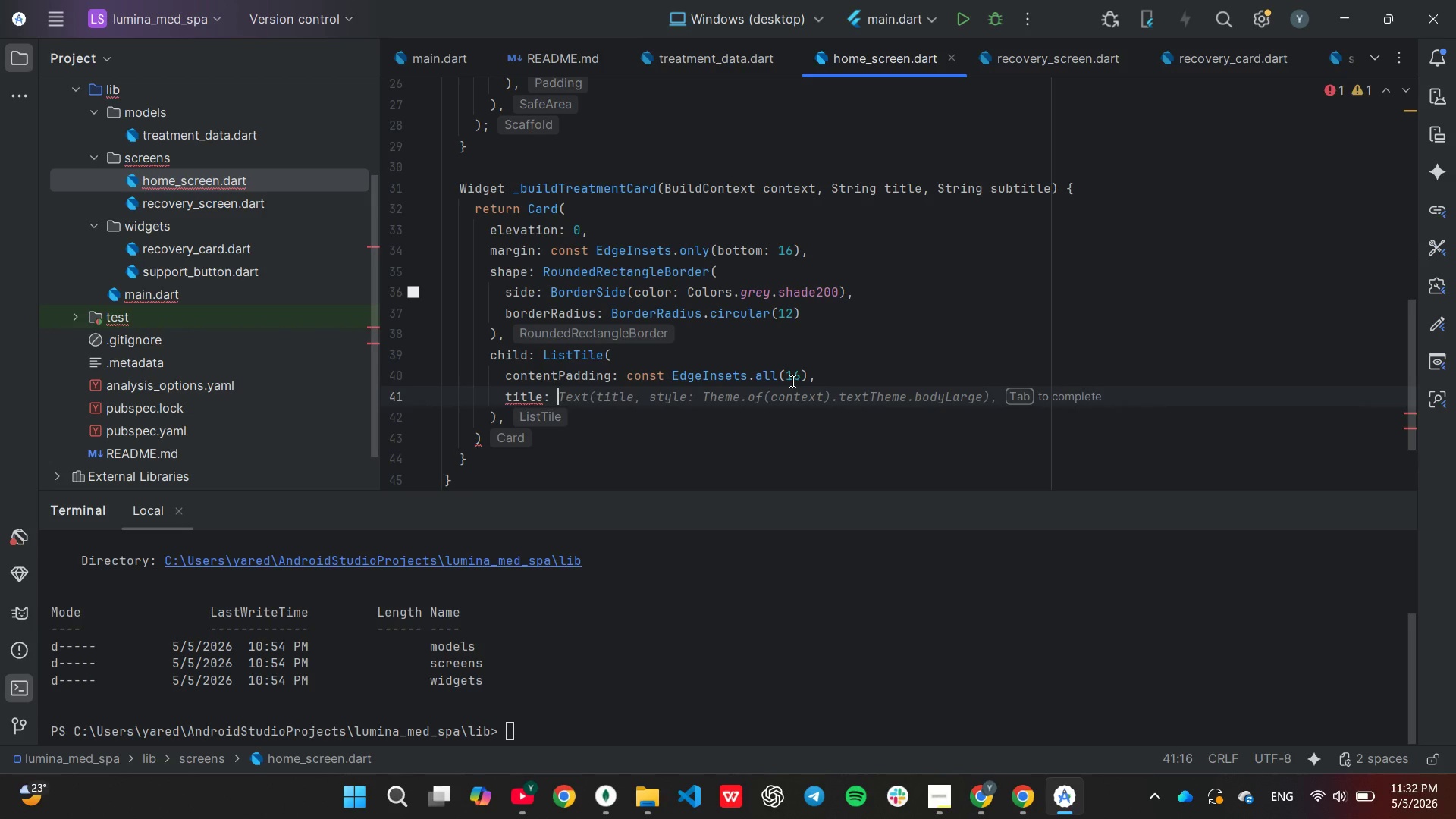 
type(Text(title)
 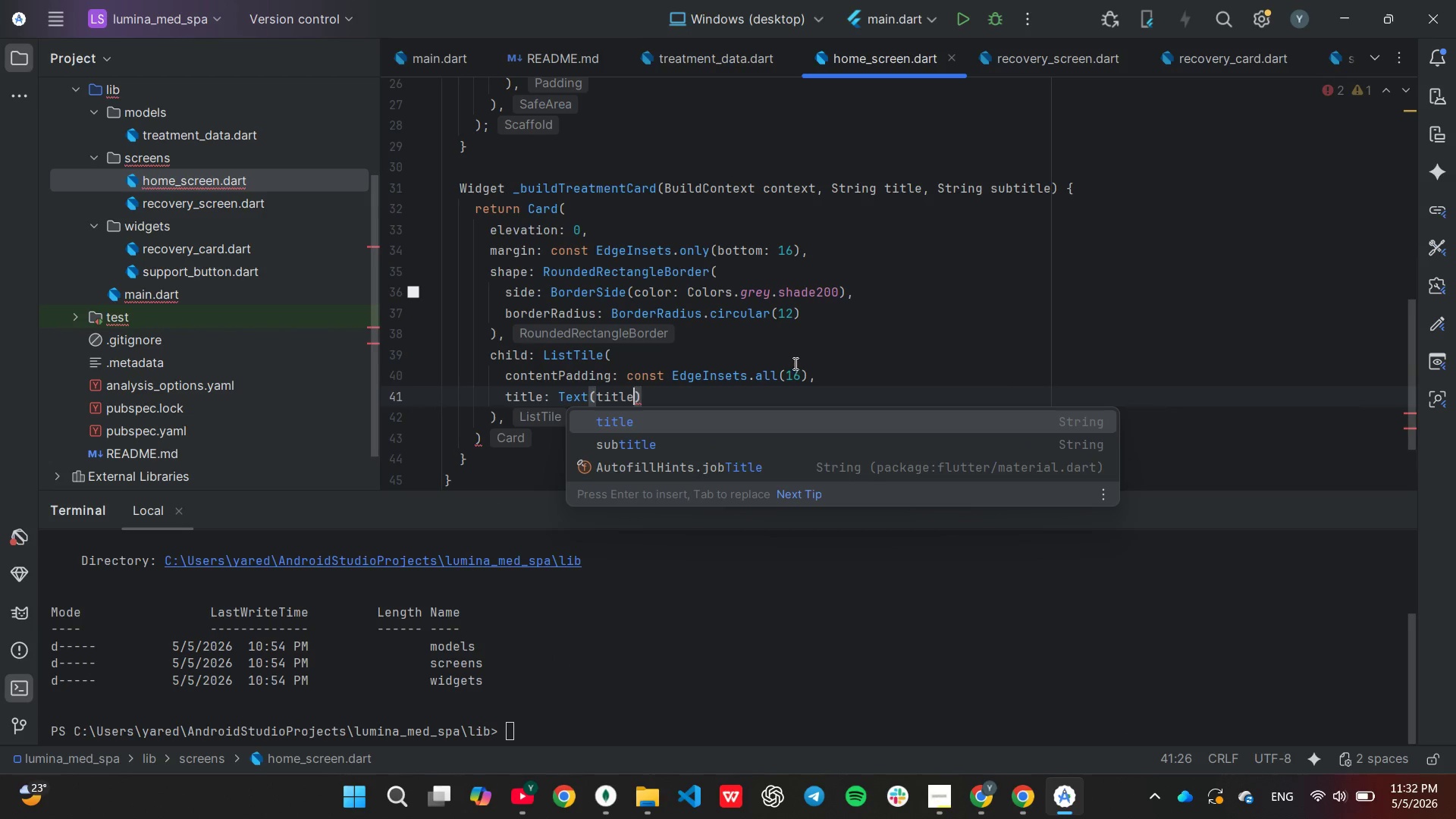 
type(, style)
 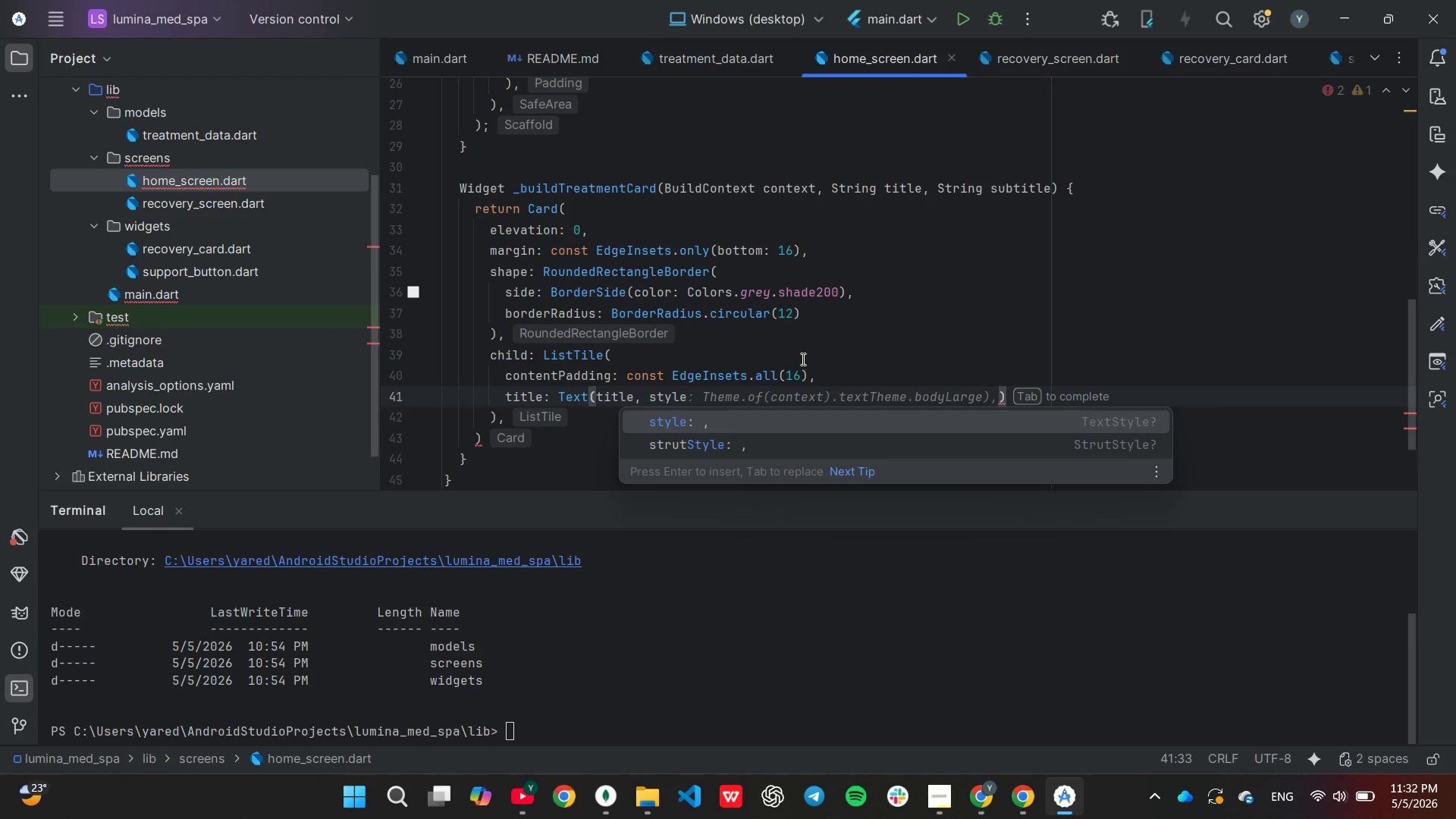 
hold_key(key=ShiftLeft, duration=0.92)
 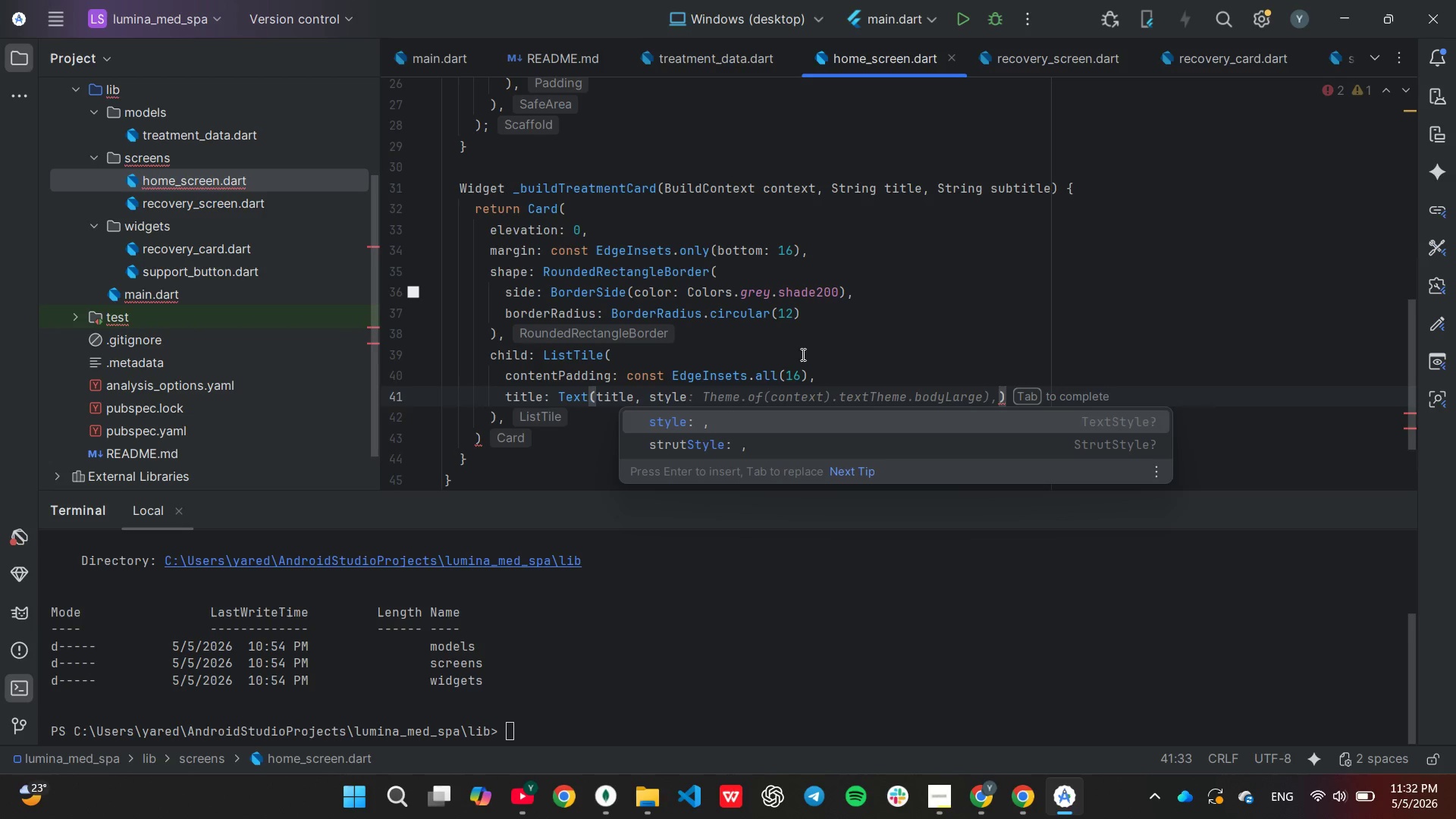 
key(Shift+Semicolon)
 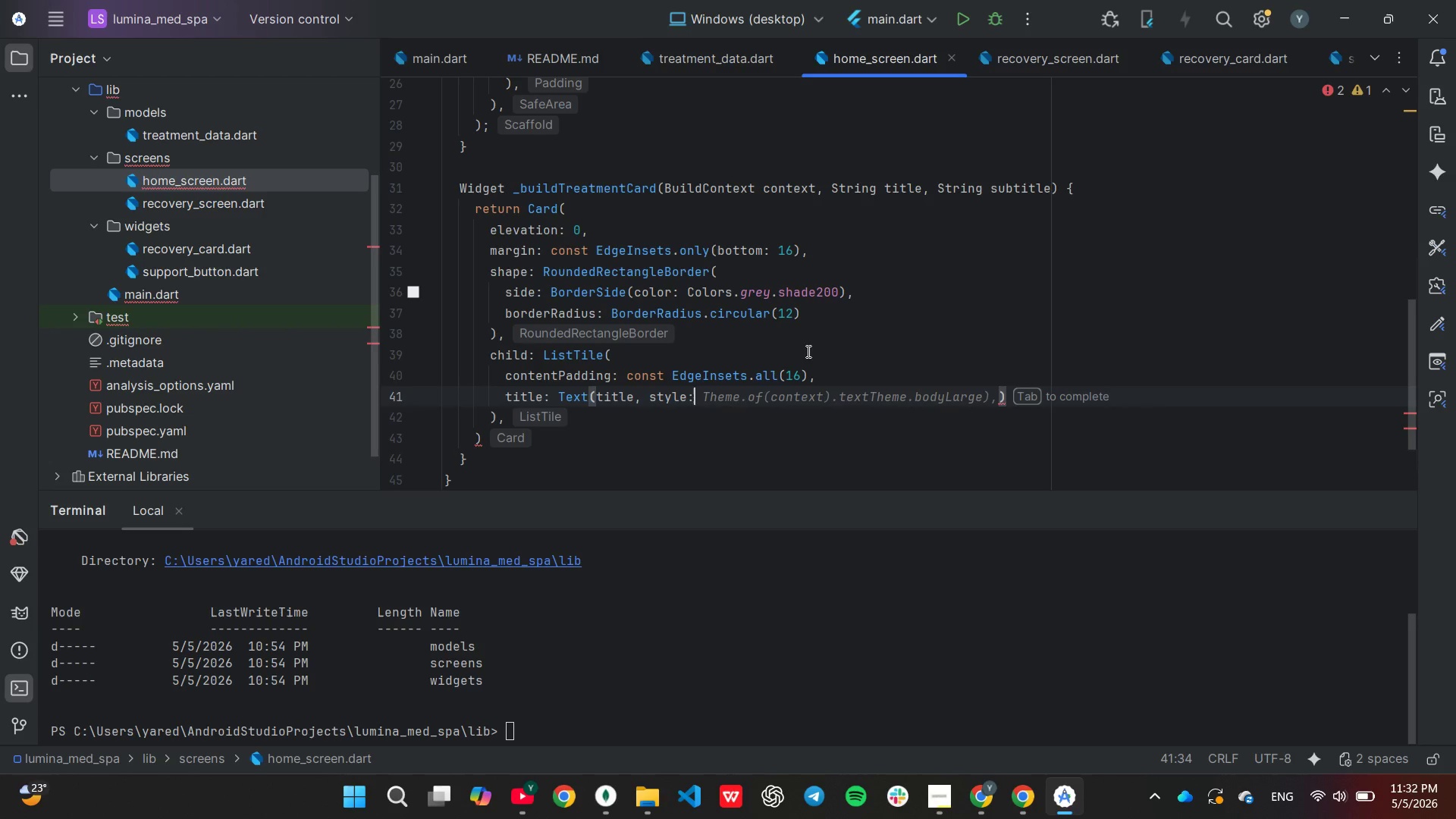 
type( const S)
key(Backspace)
type(Te)
 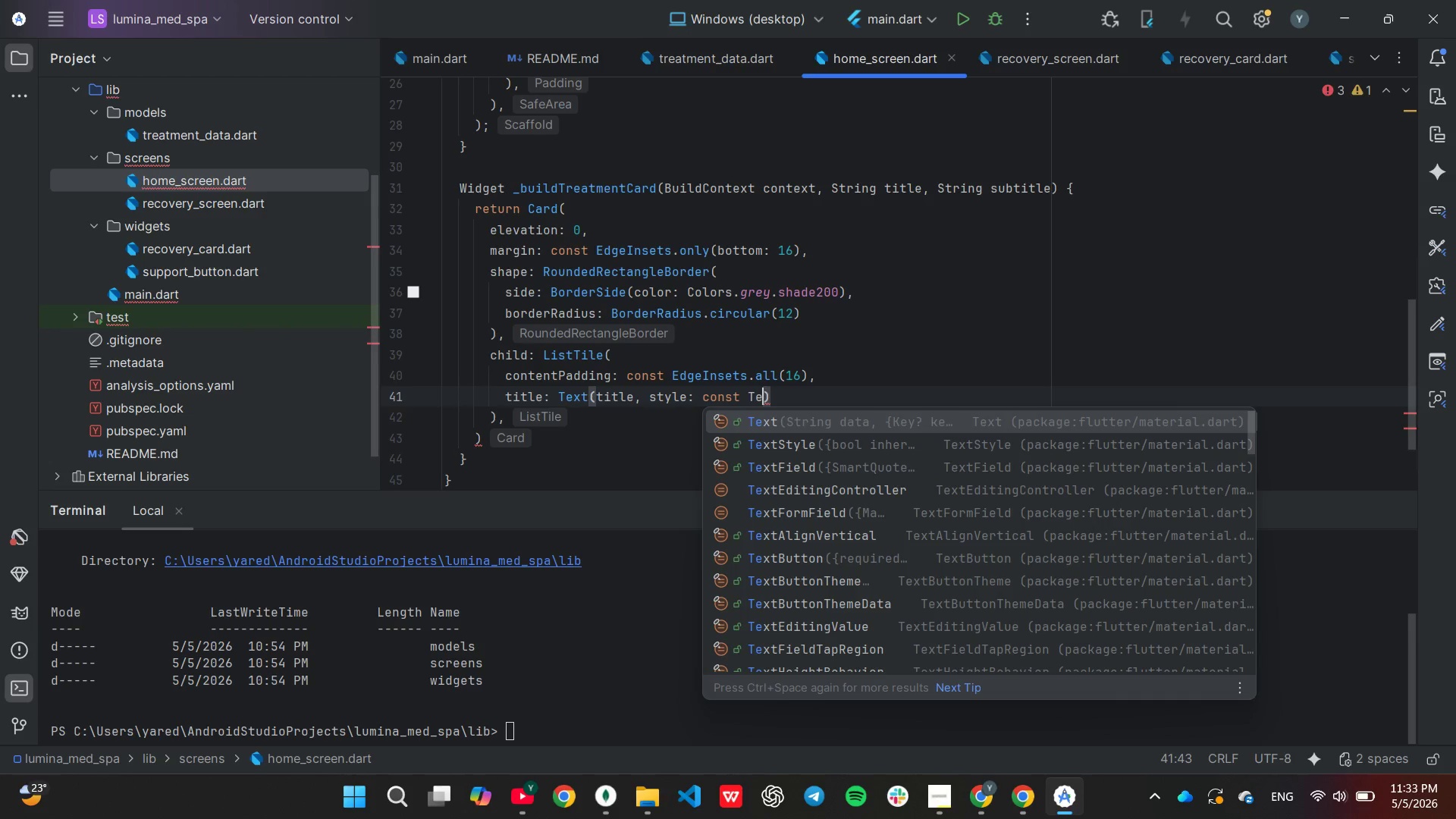 
key(ArrowDown)
 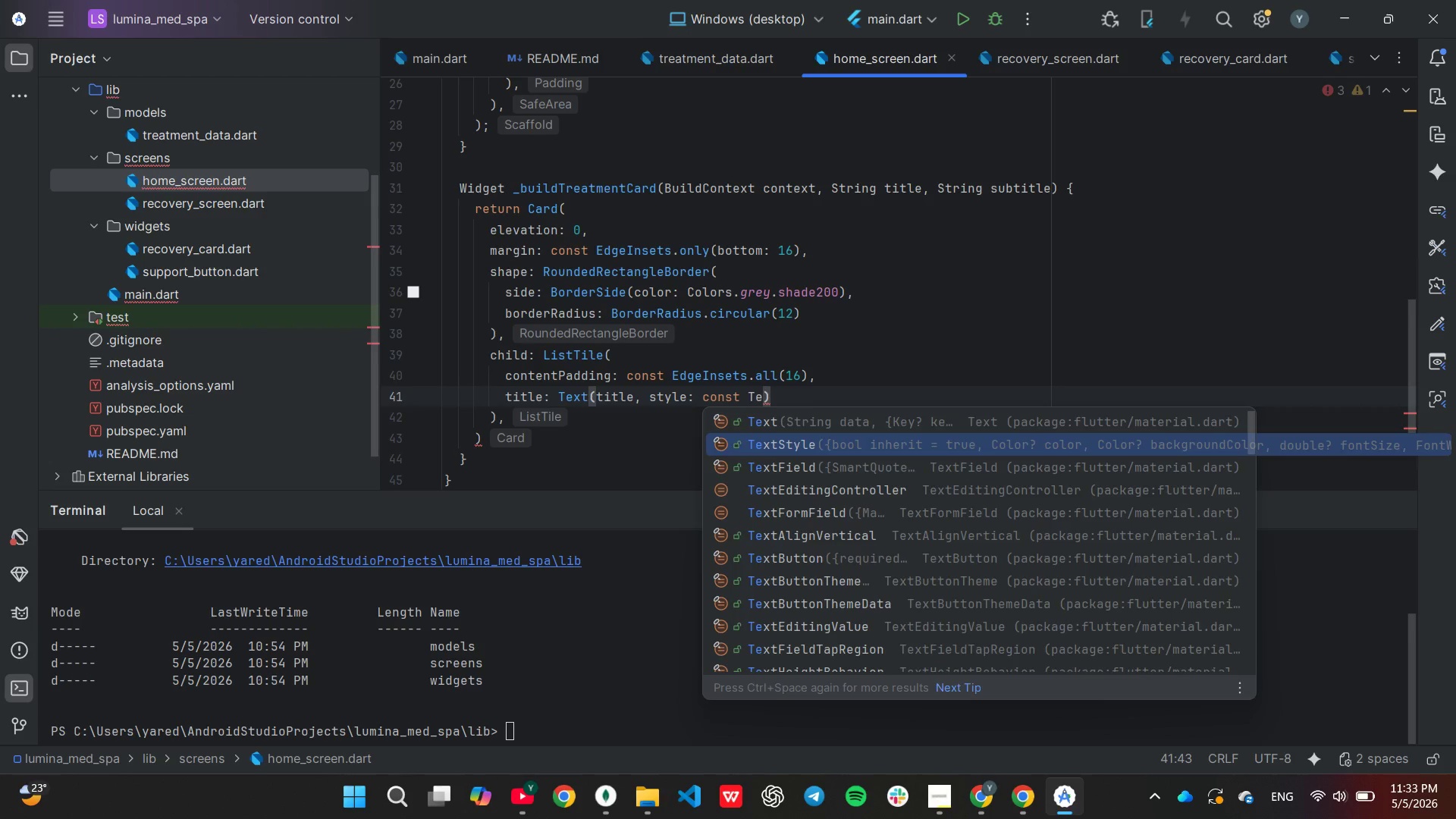 
key(Enter)
 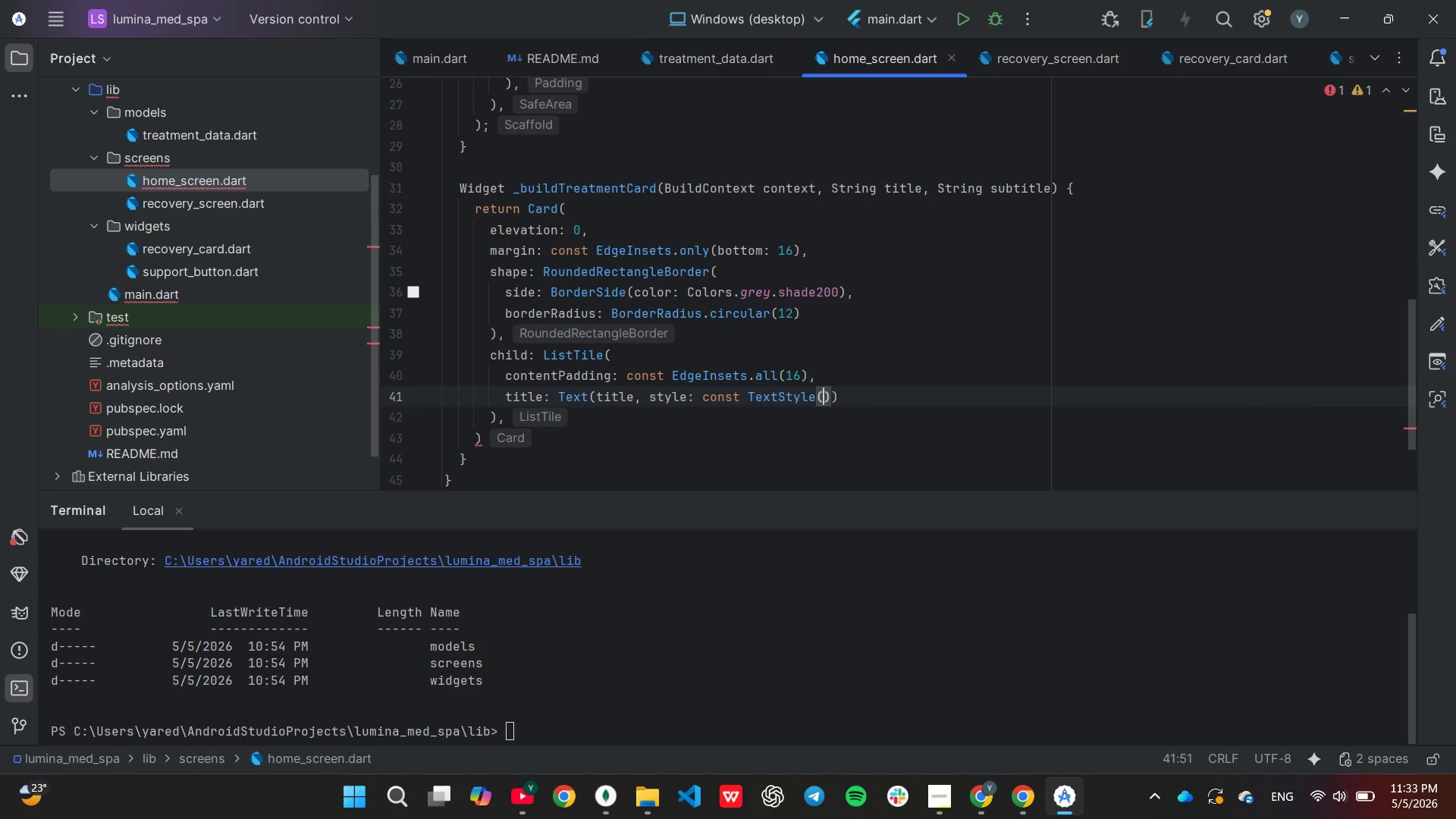 
type(fon)
 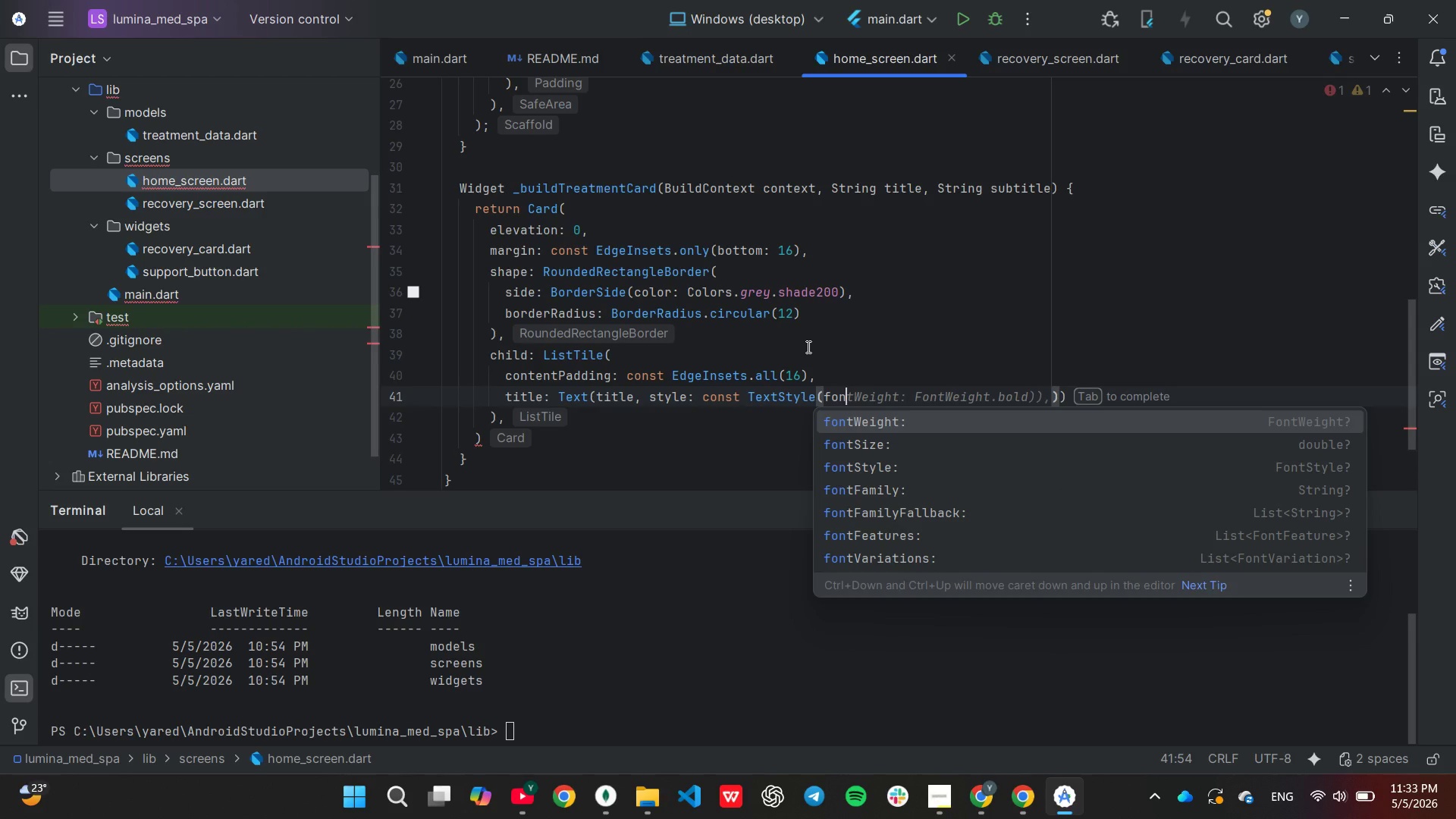 
key(Tab)
 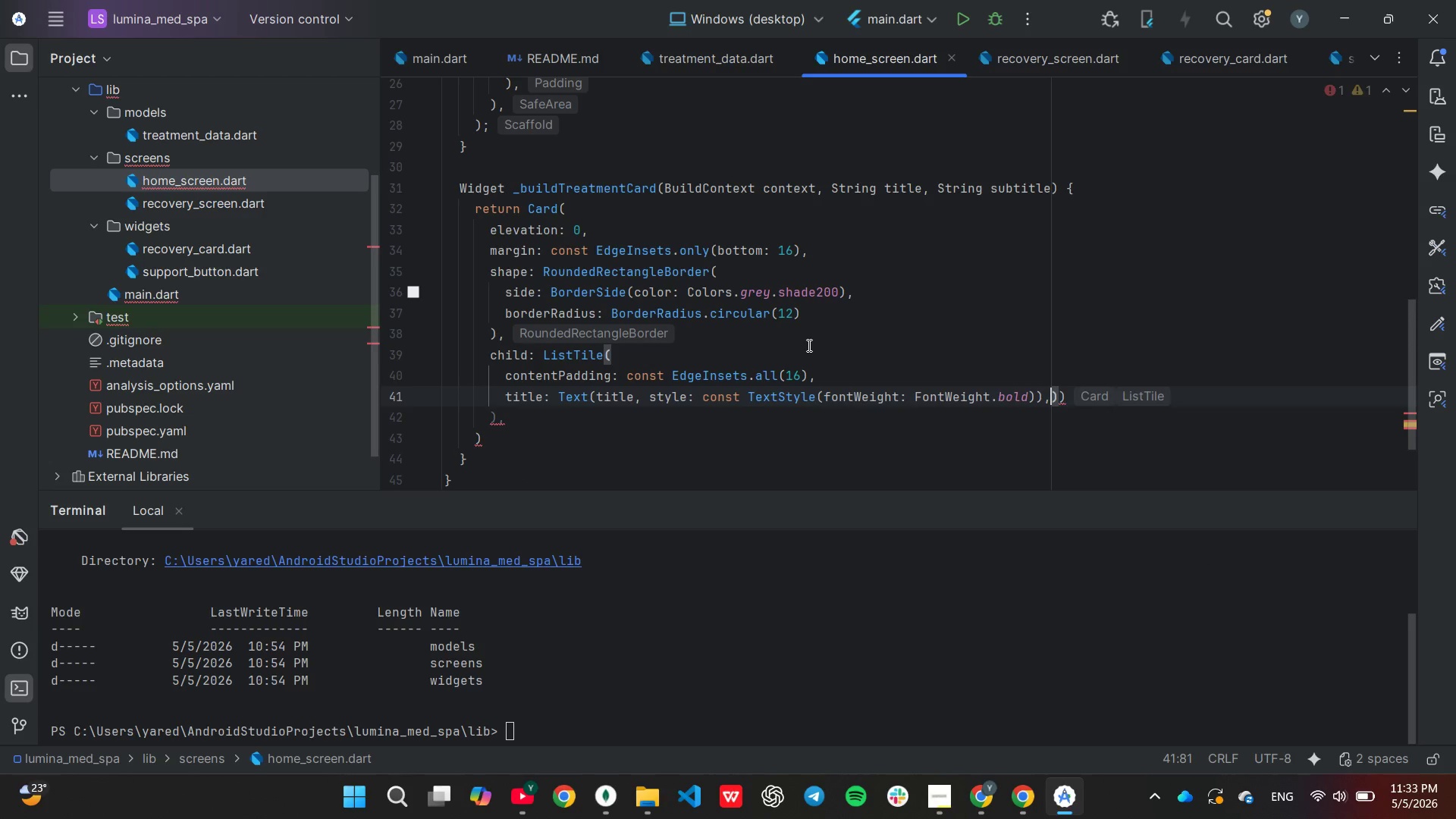 
key(Backspace)
 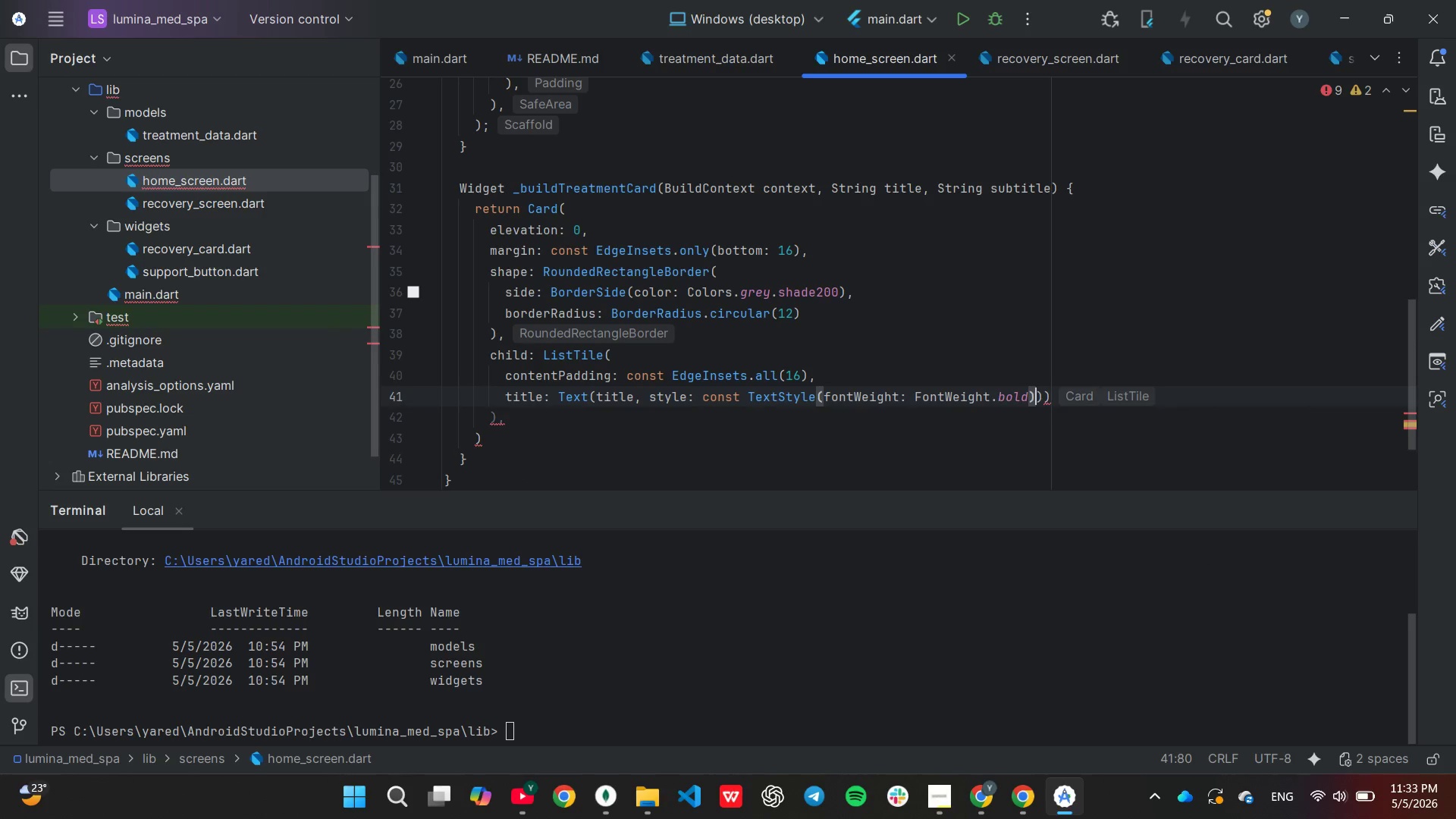 
key(Backspace)
 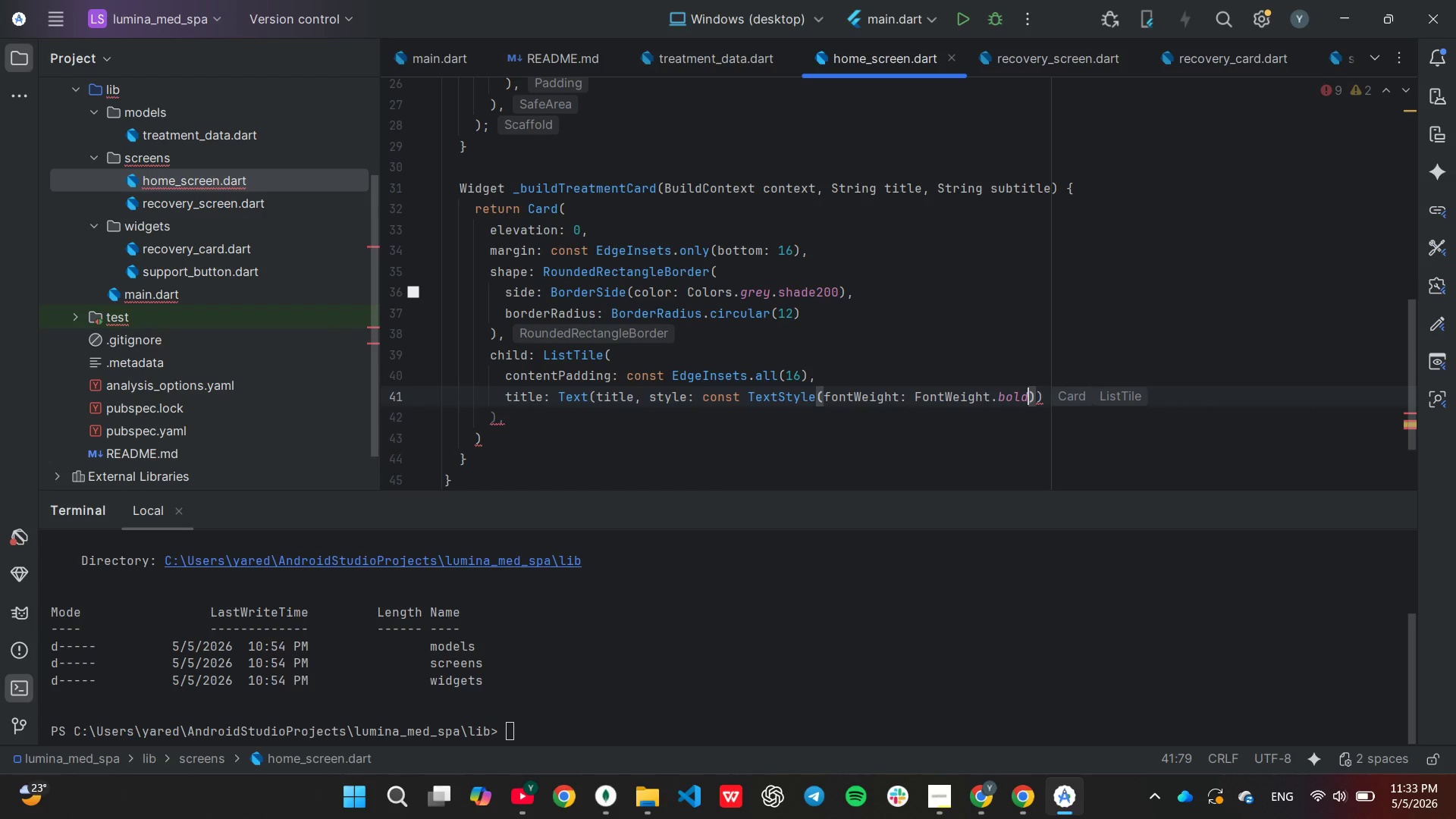 
key(Backspace)
 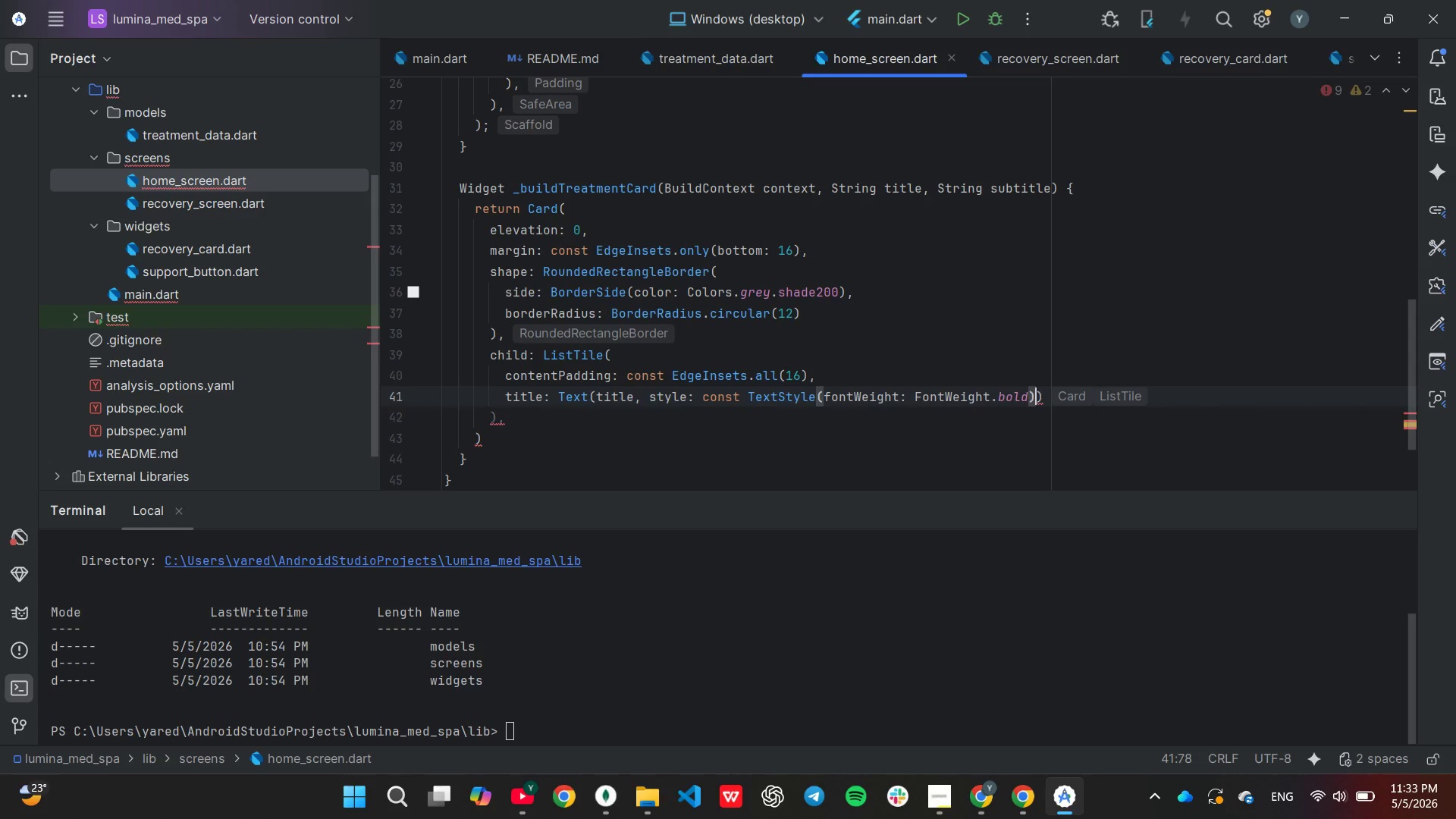 
key(ArrowRight)
 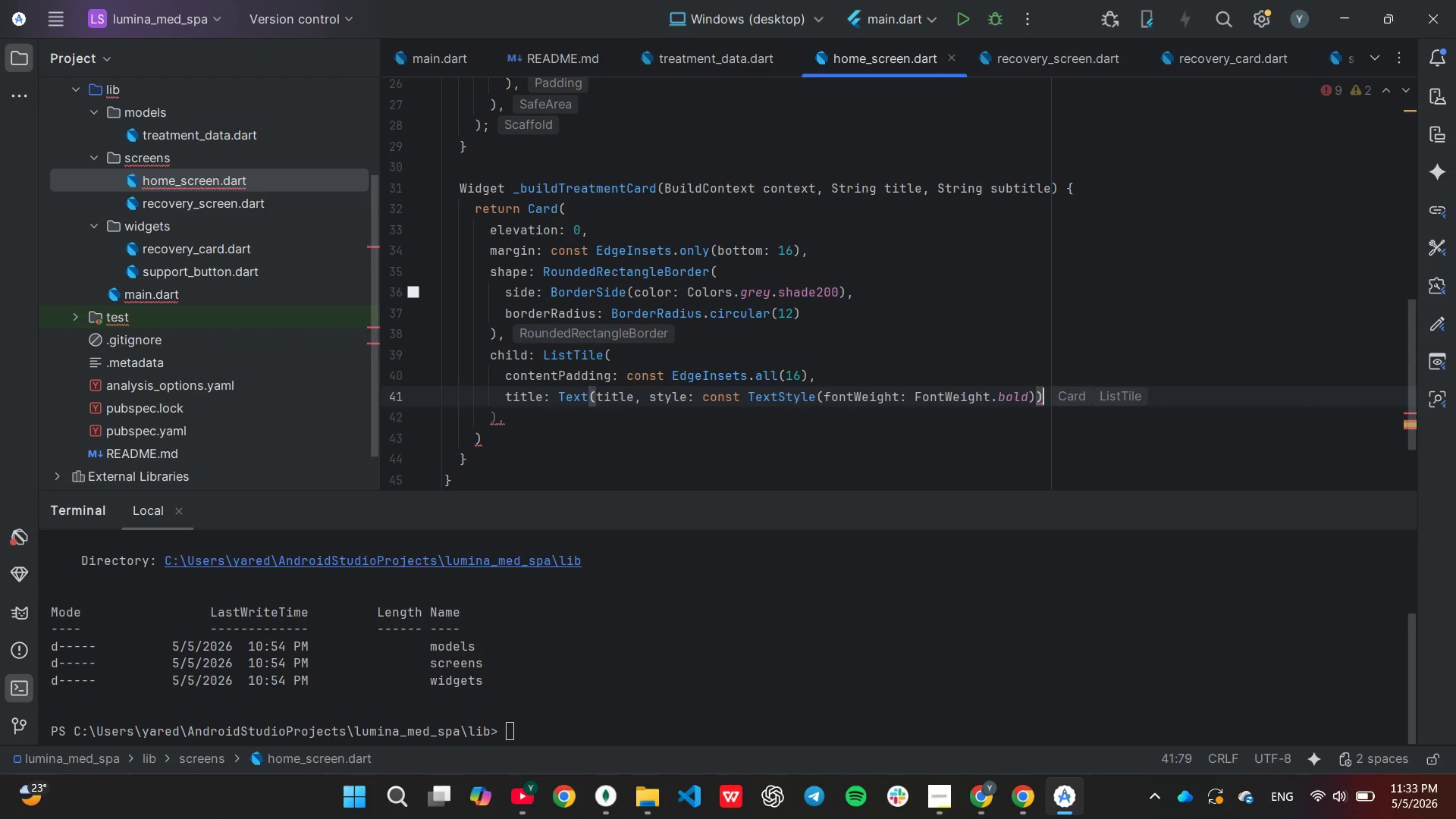 
key(ArrowRight)
 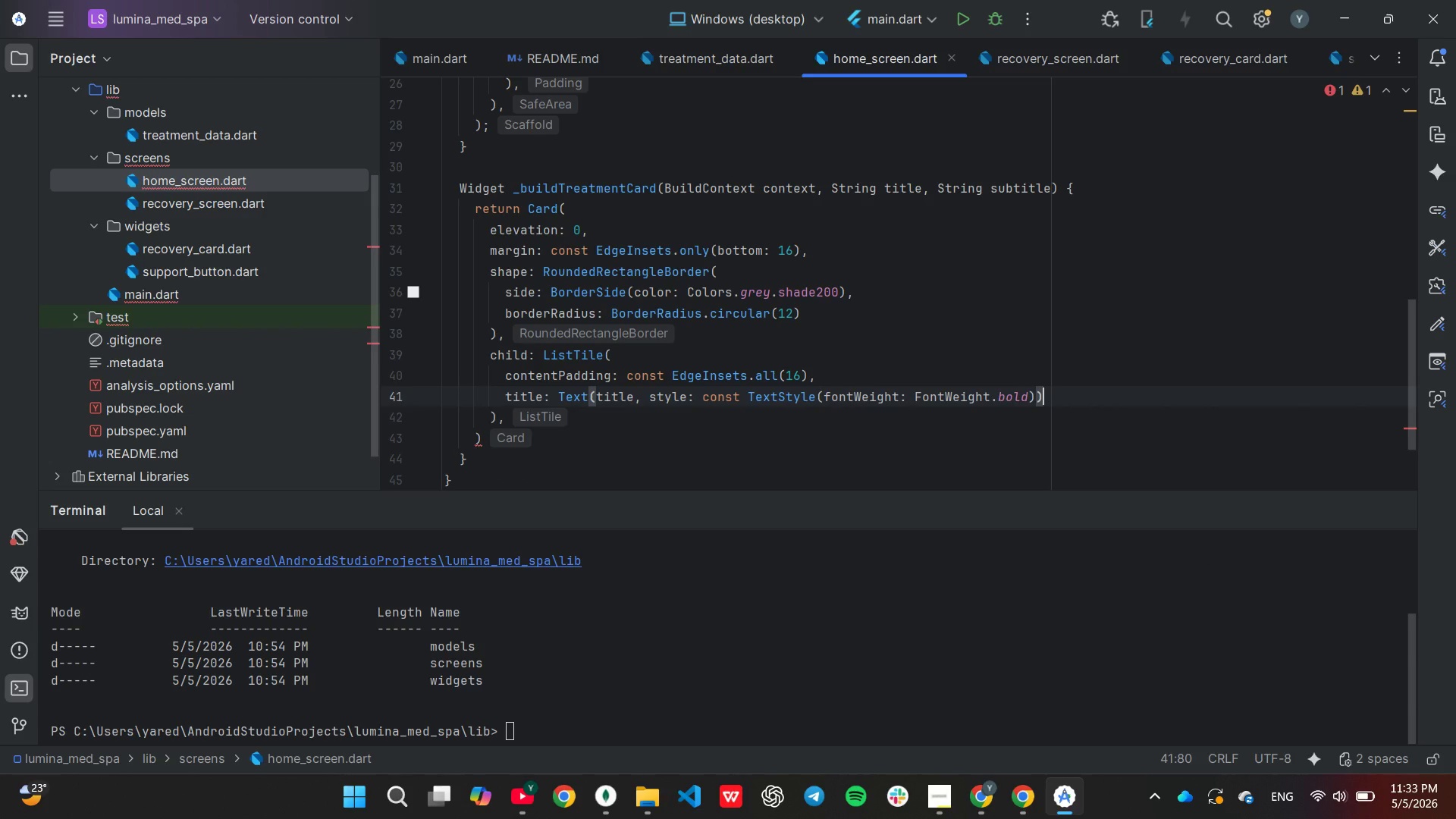 
key(Comma)
 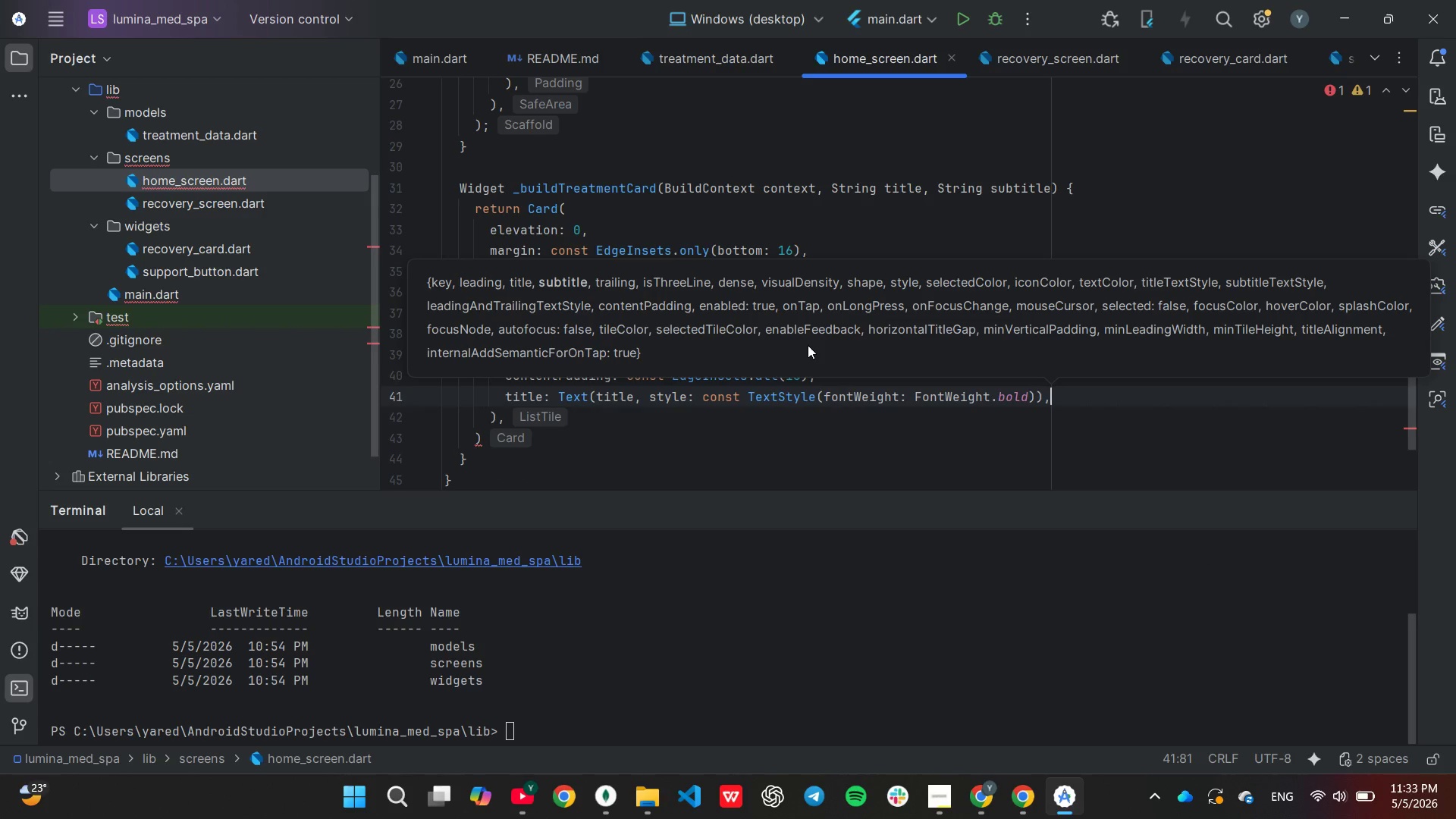 
key(Enter)
 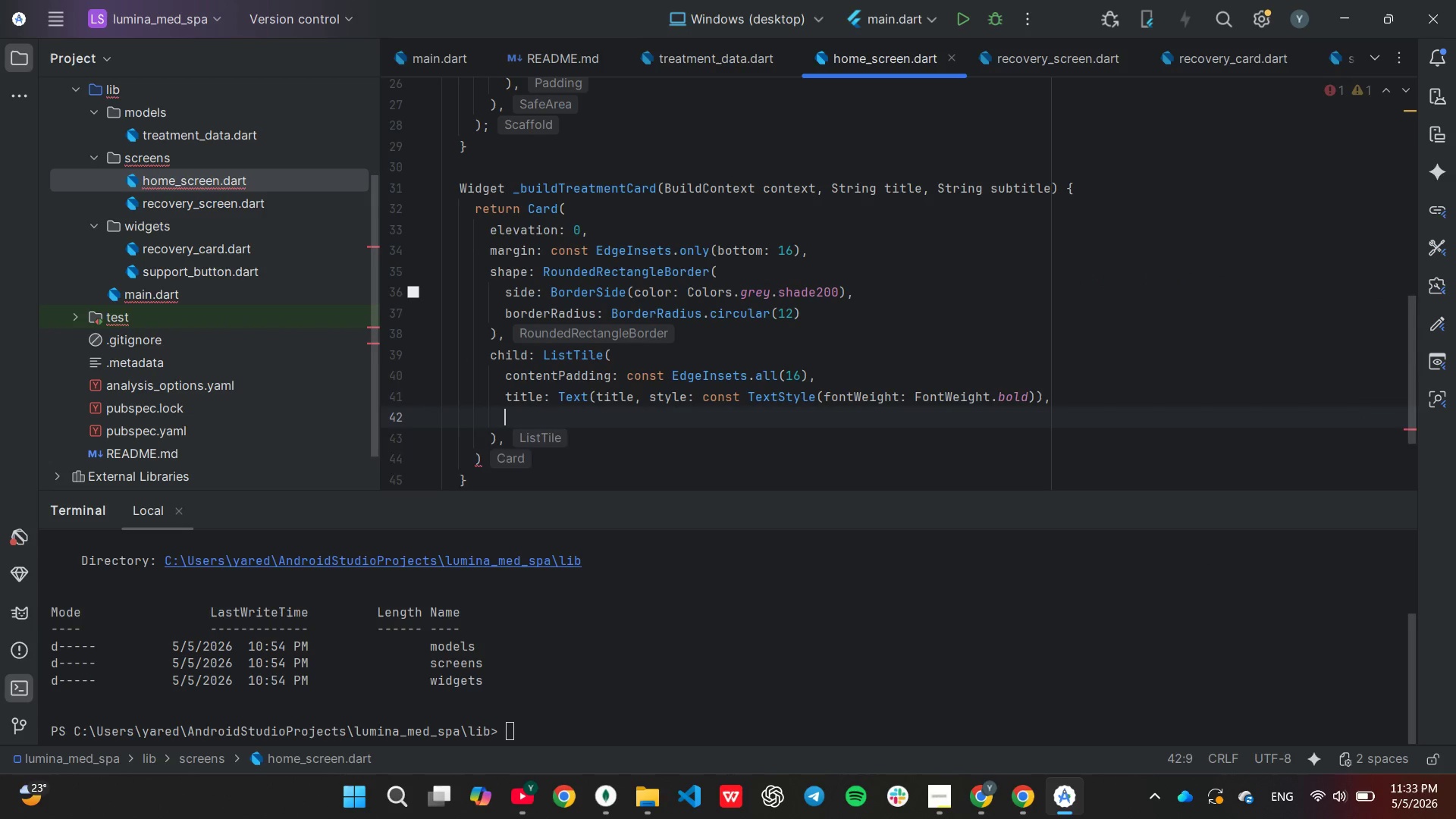 
type(sub)
 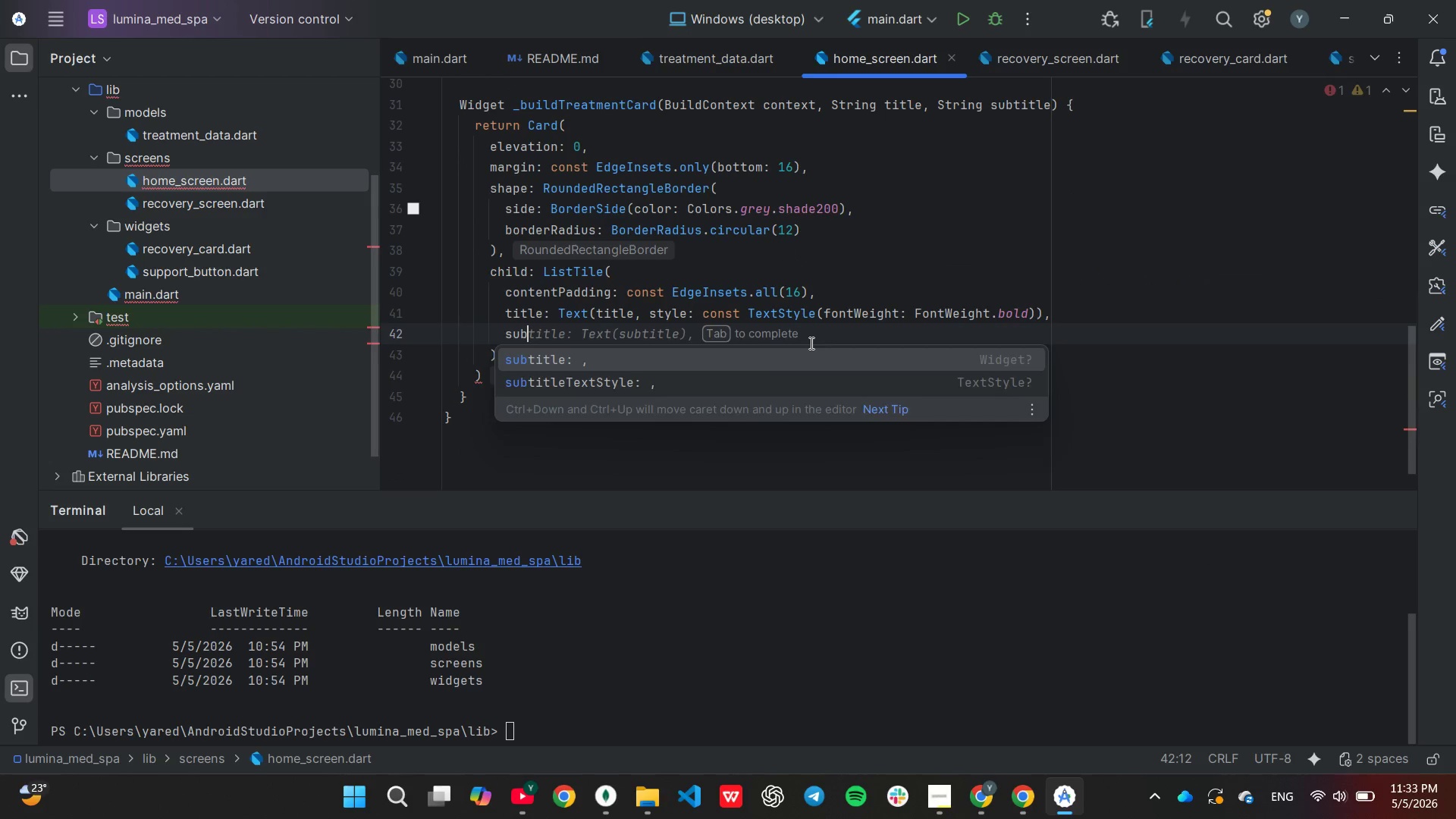 
key(Enter)
 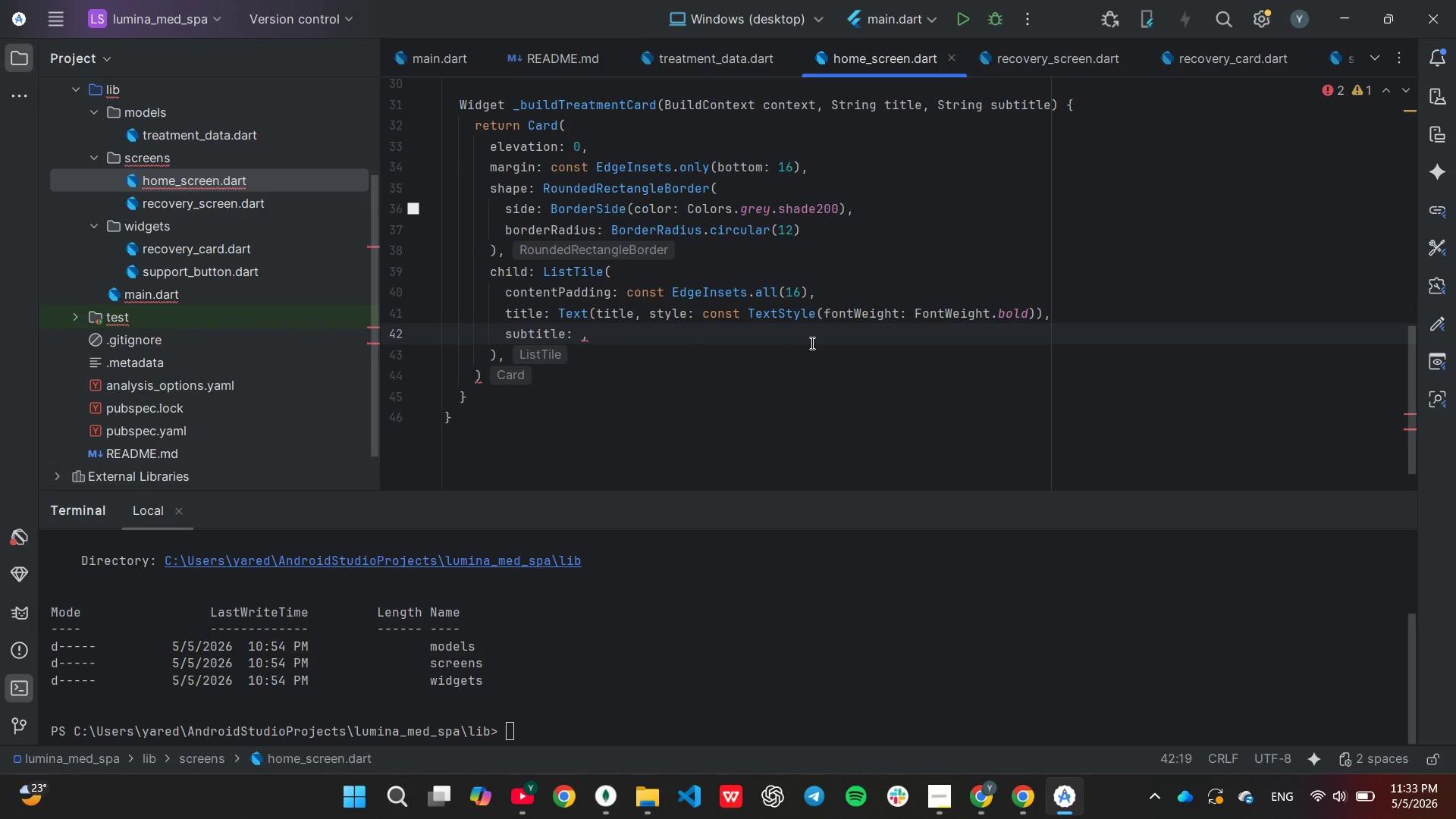 
type(Te)
 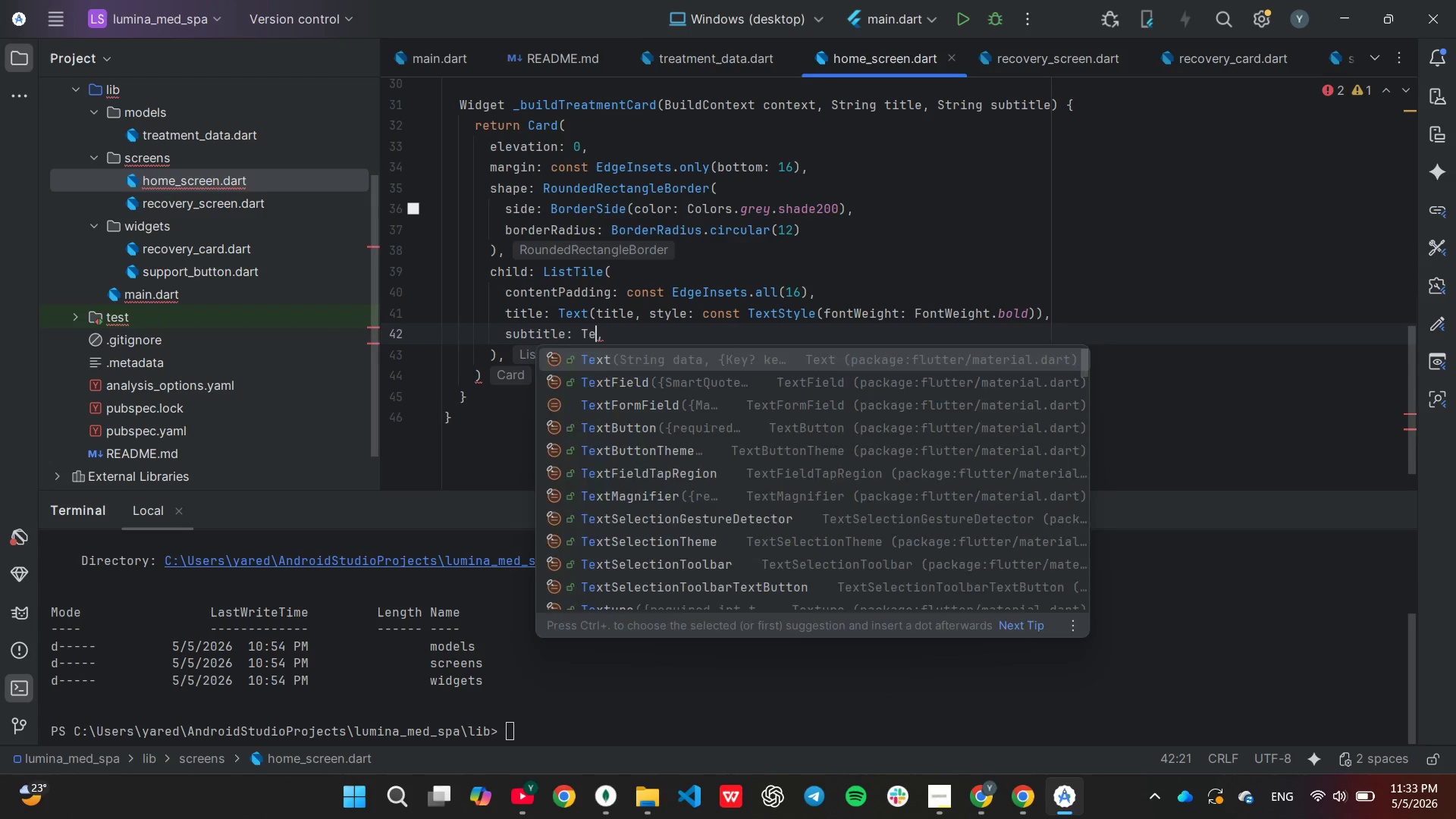 
key(Enter)
 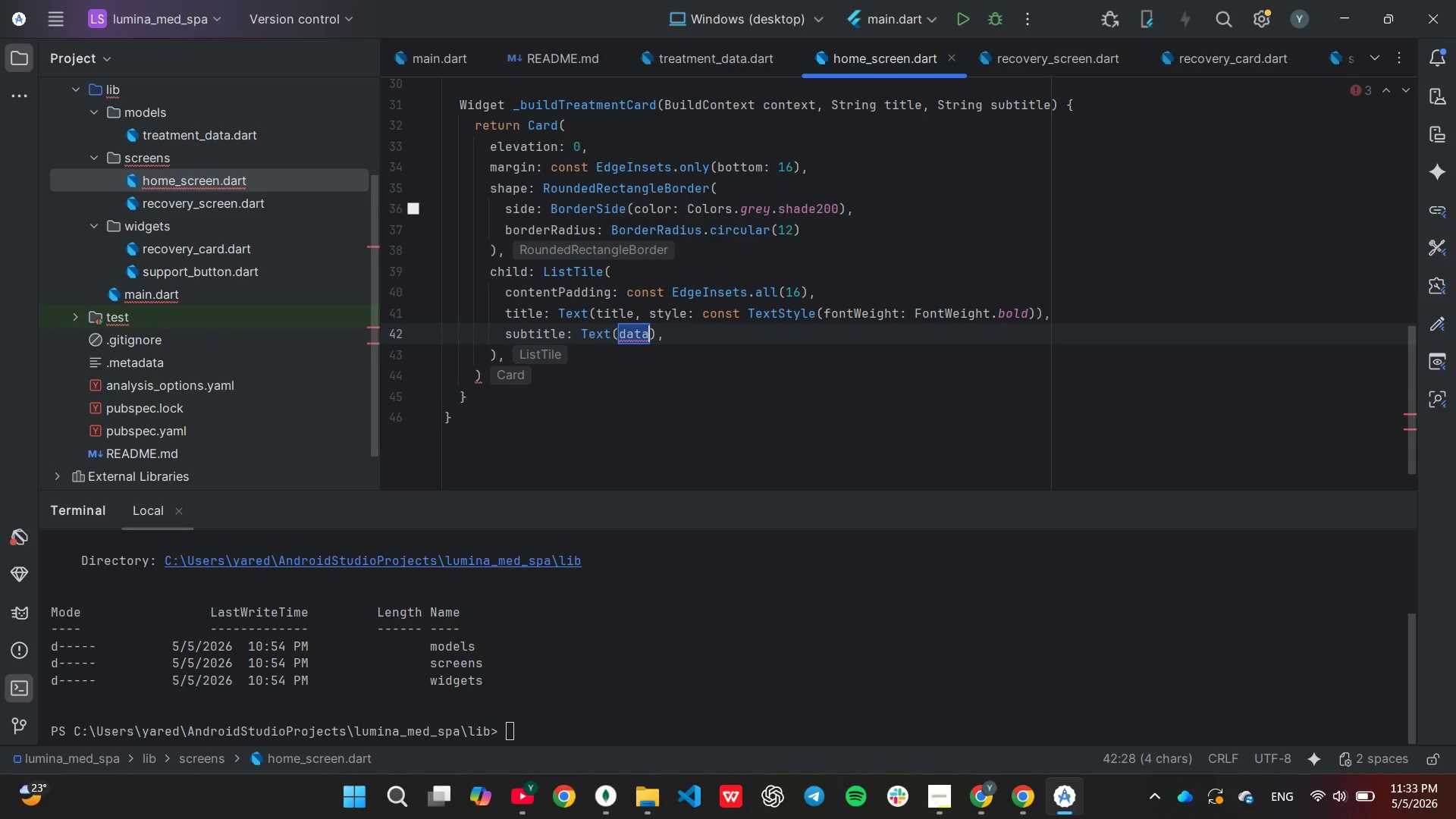 
type(sub)
 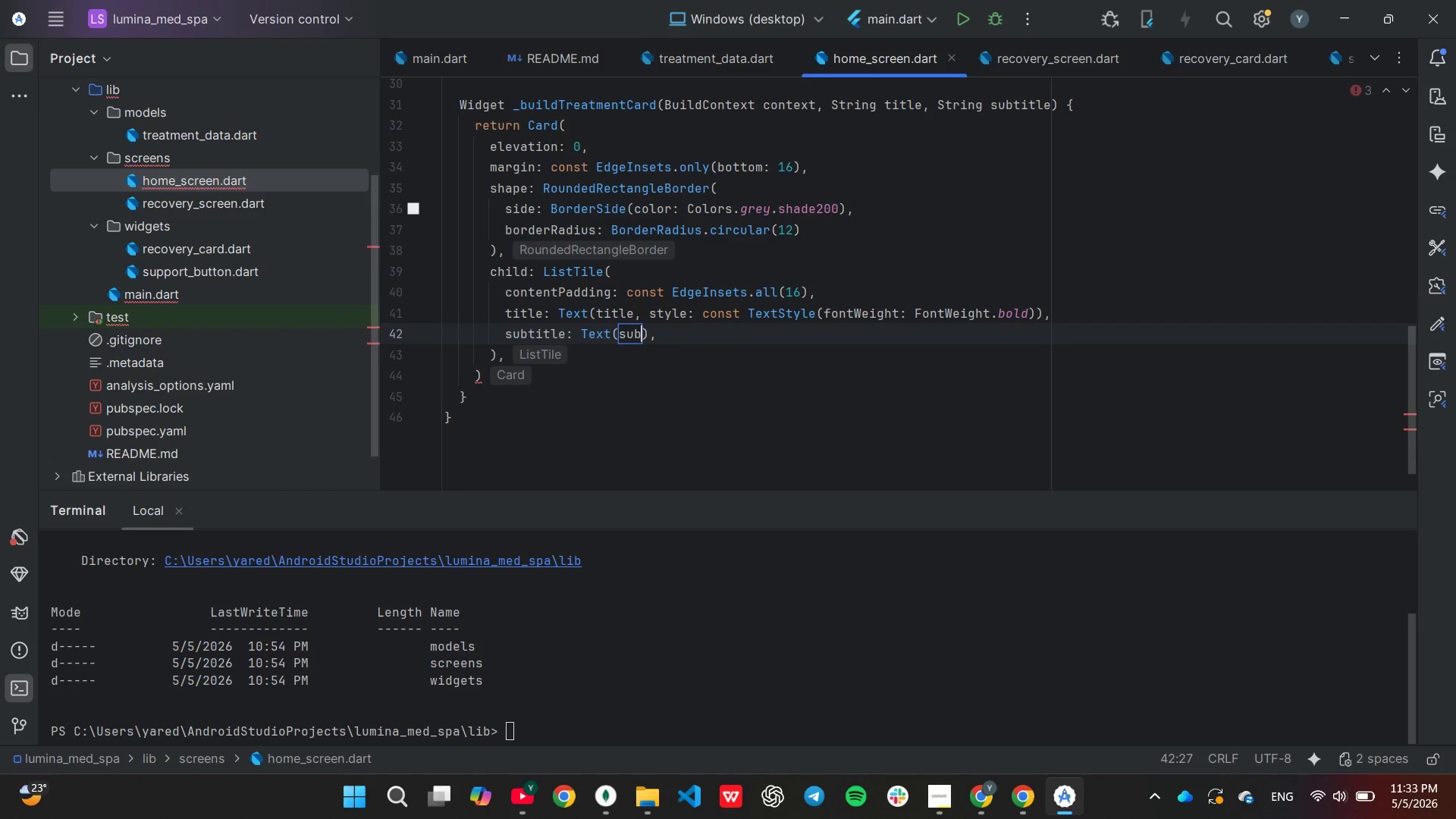 
key(Enter)
 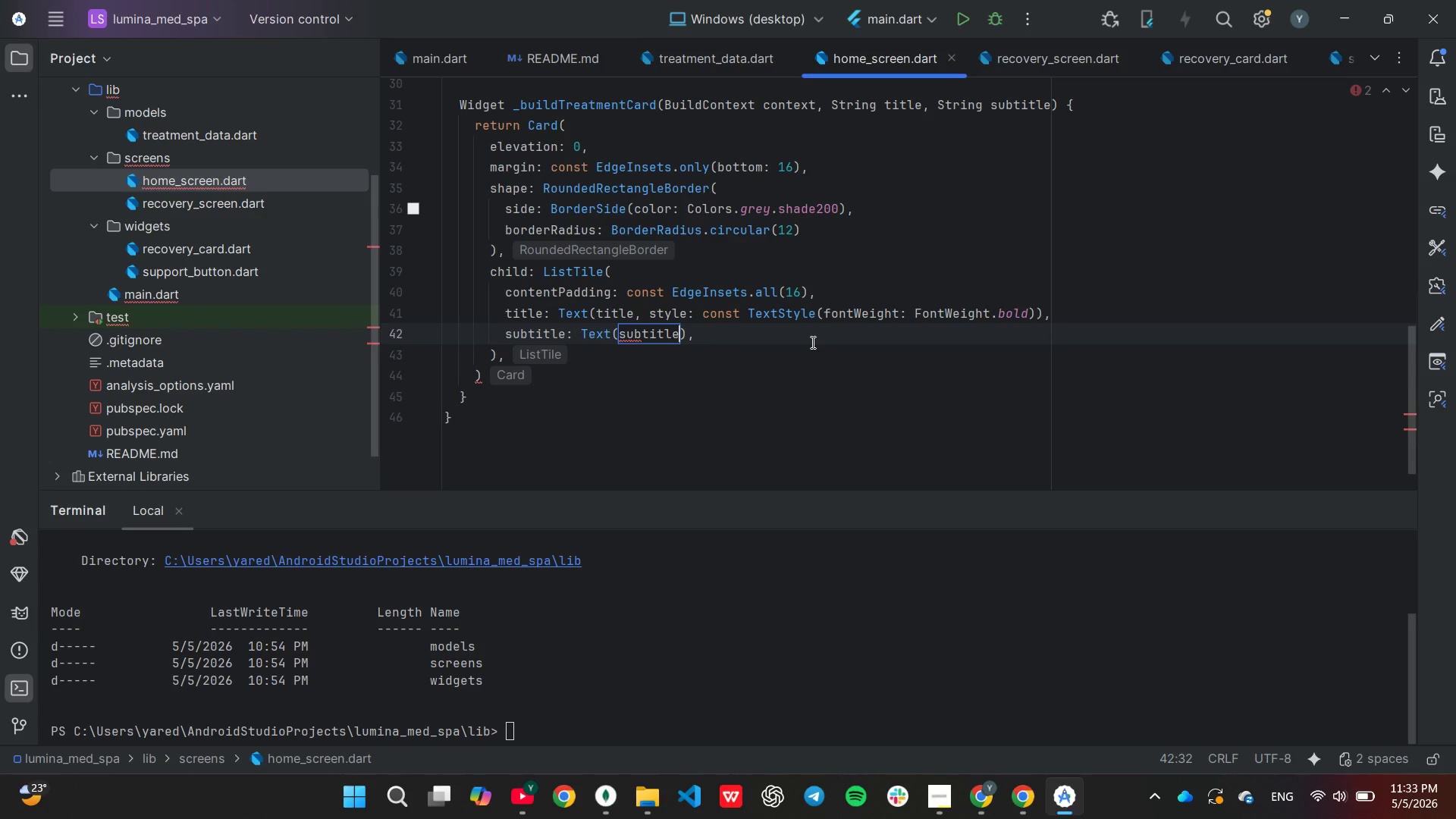 
key(ArrowRight)
 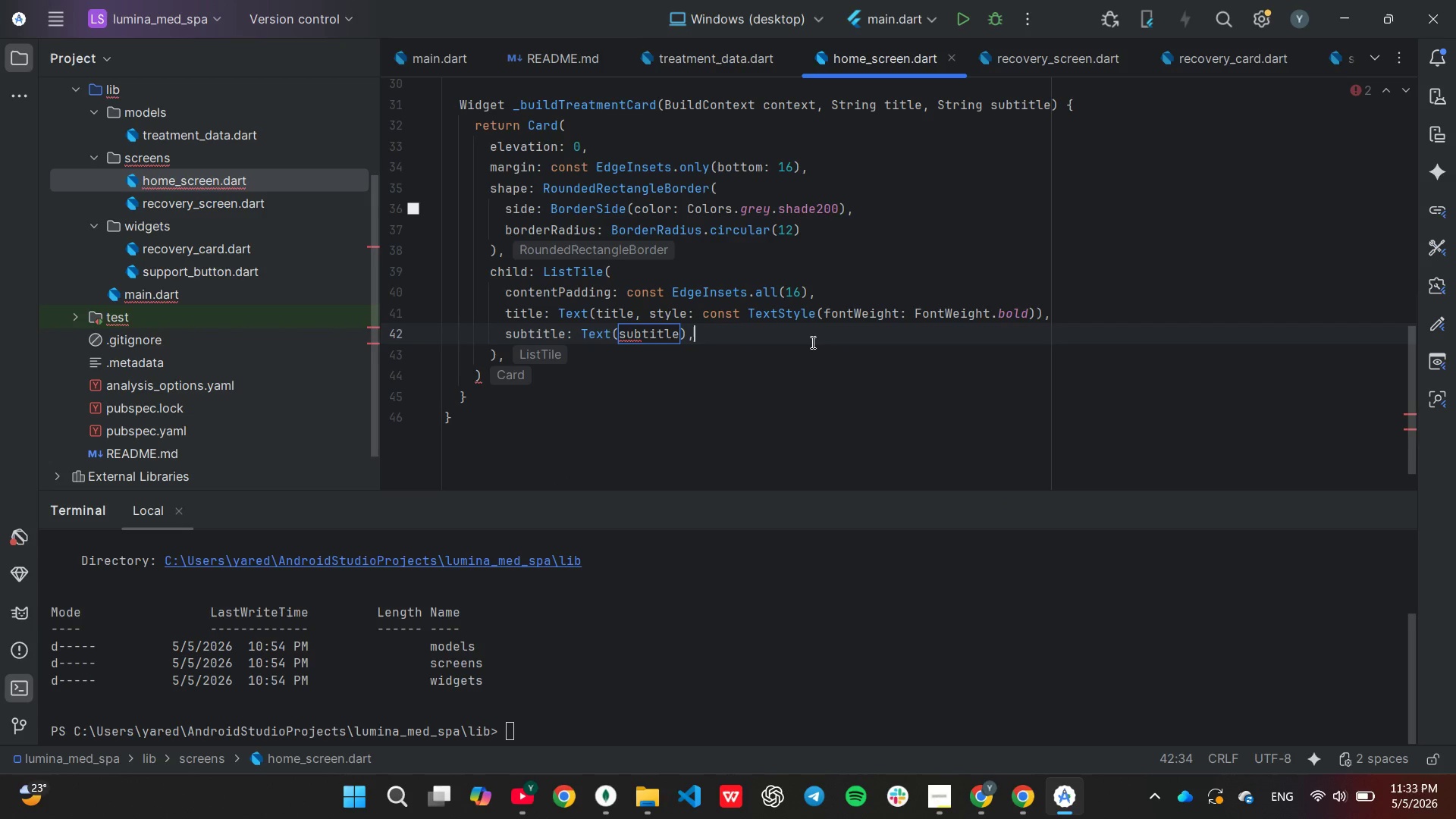 
key(ArrowRight)
 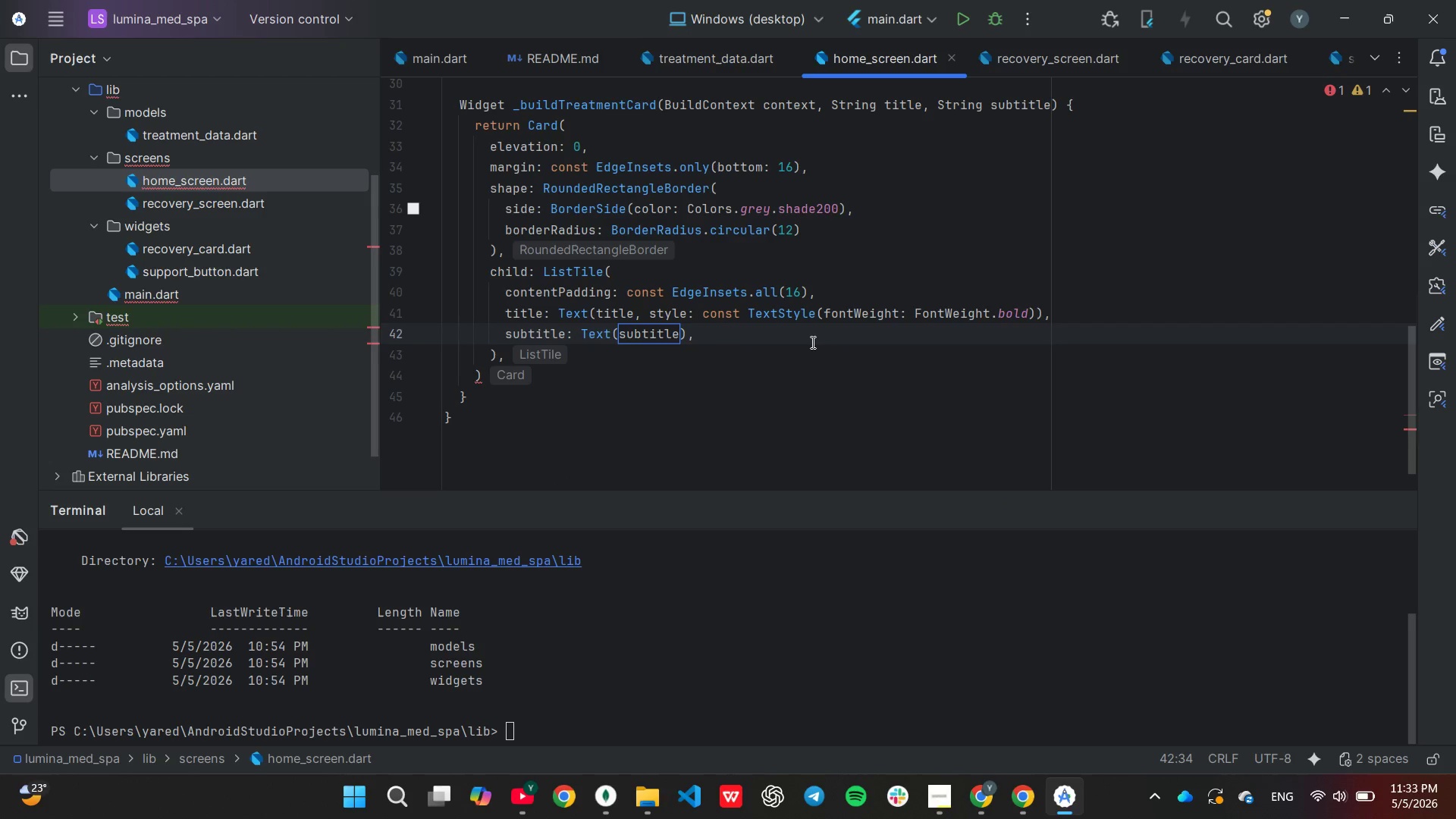 
key(Enter)
 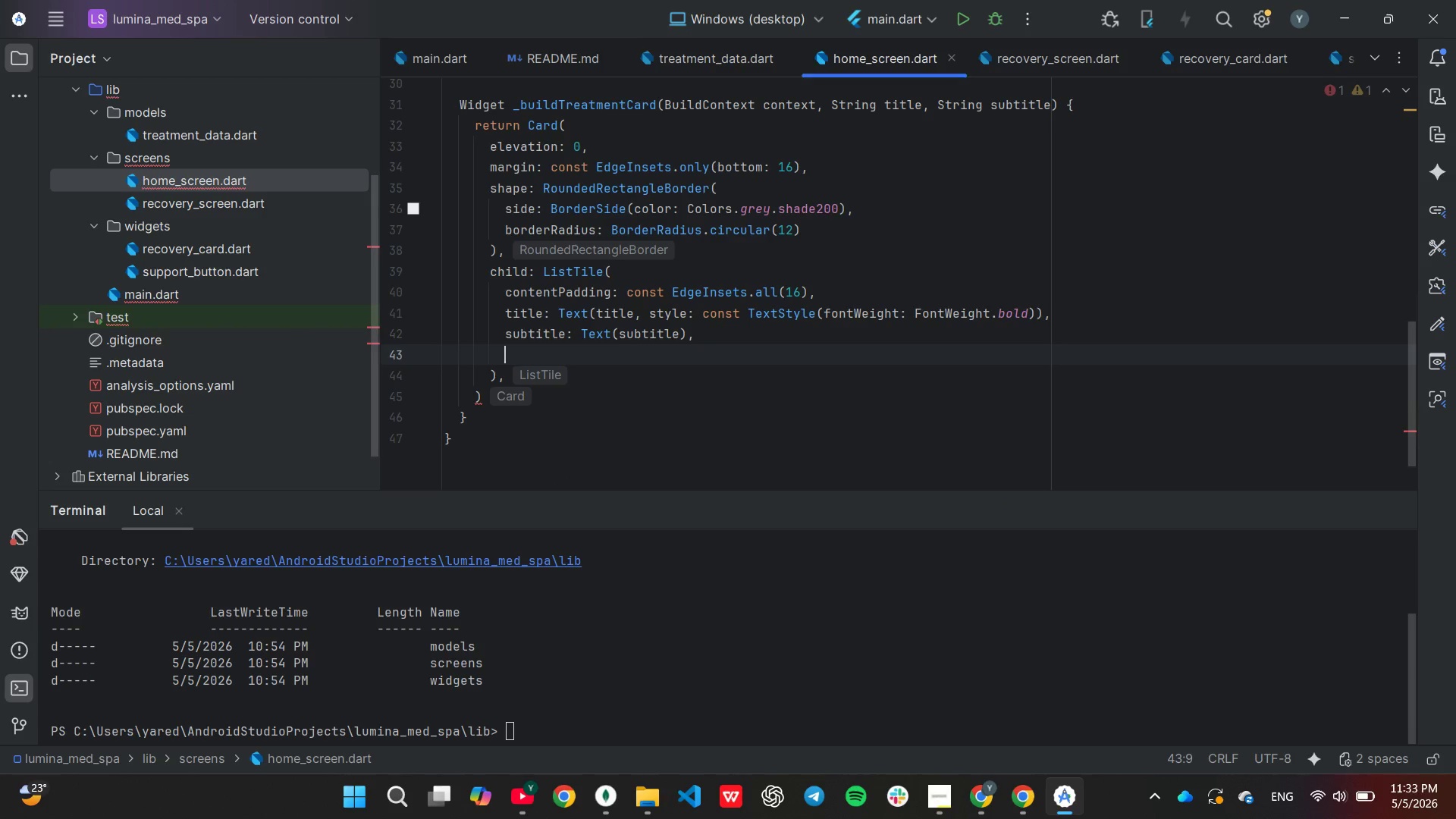 
type(trailing: )
key(Tab)
 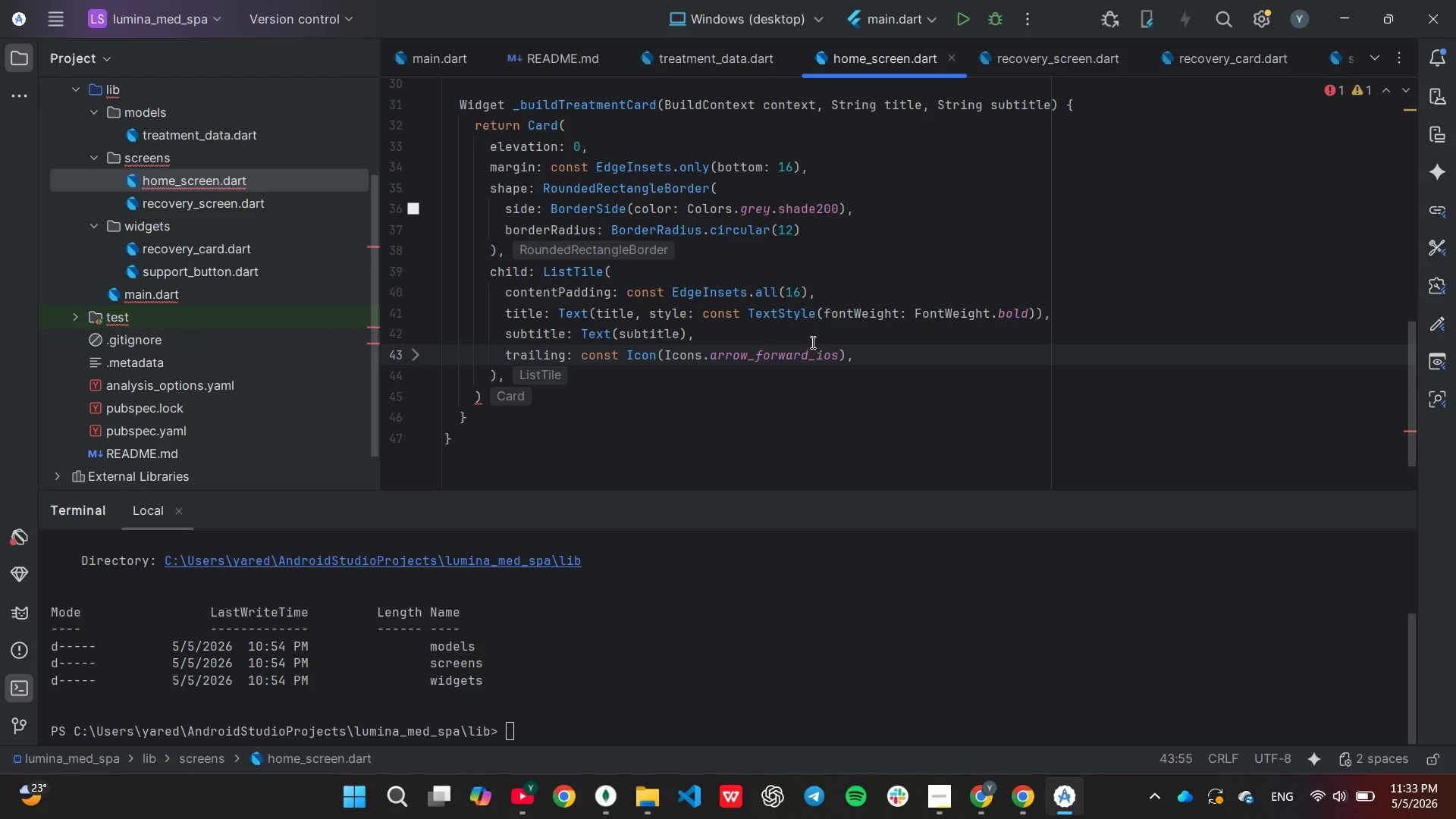 
key(ArrowLeft)
 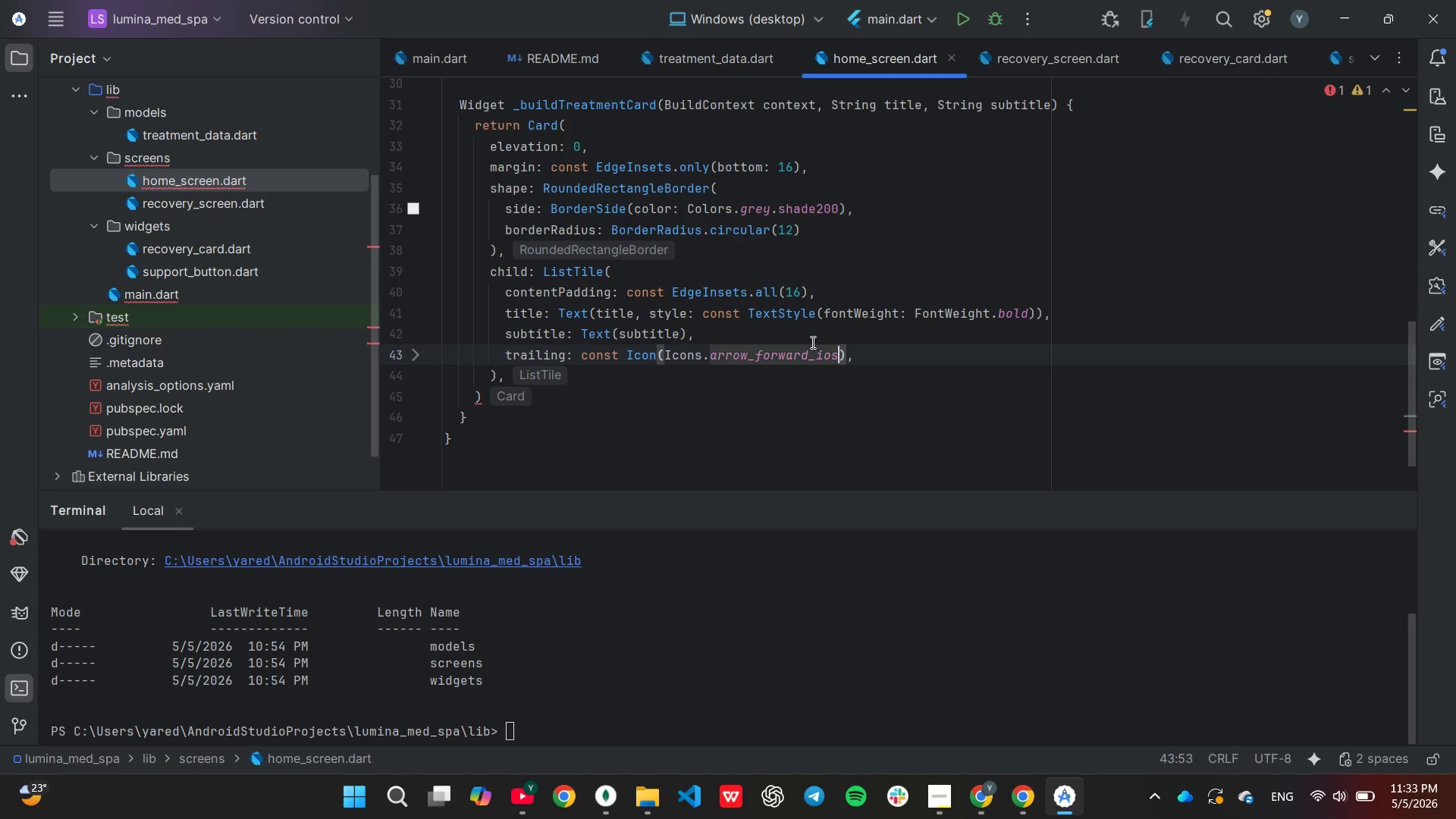 
key(ArrowLeft)
 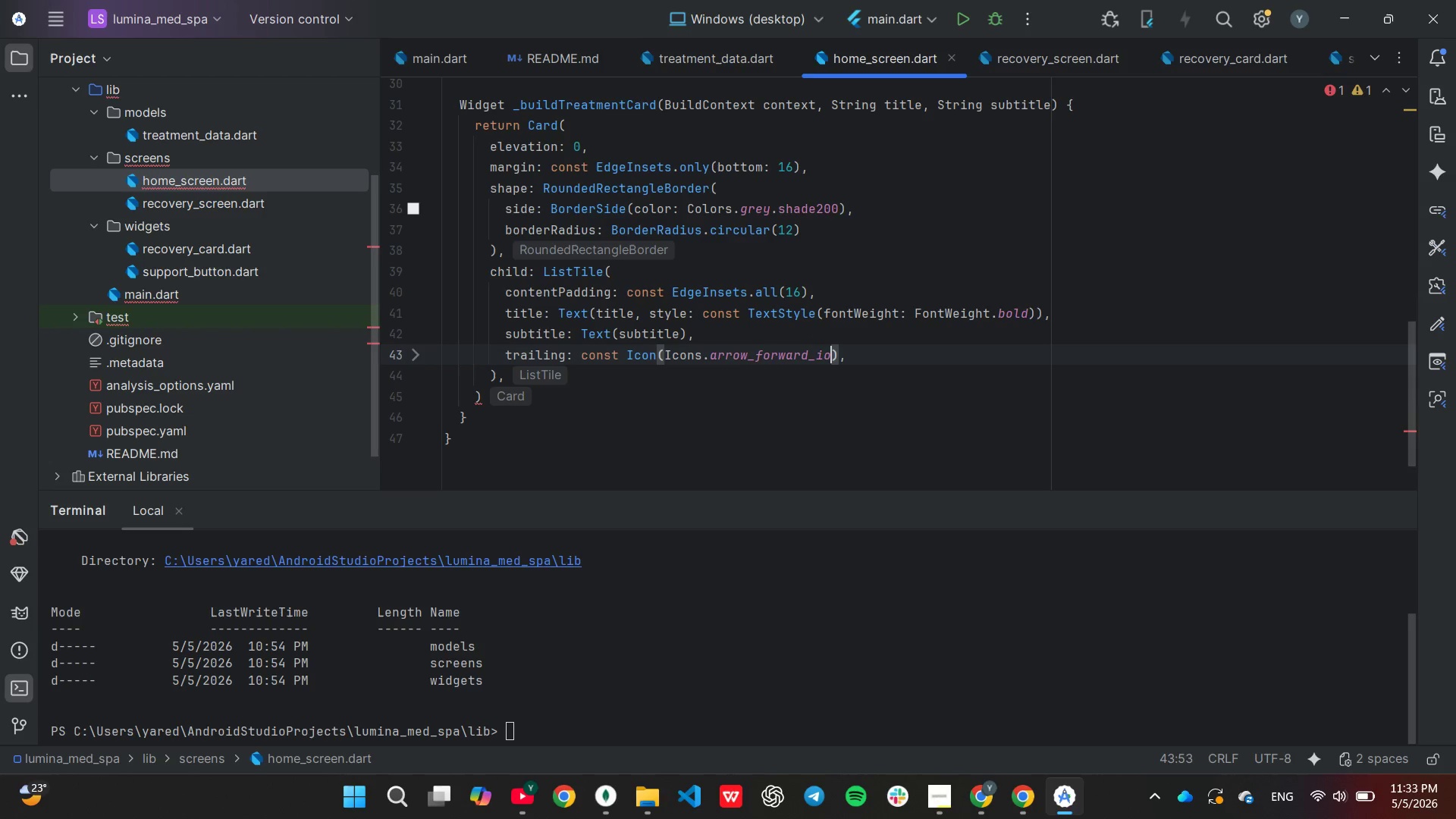 
hold_key(key=Backspace, duration=0.67)
 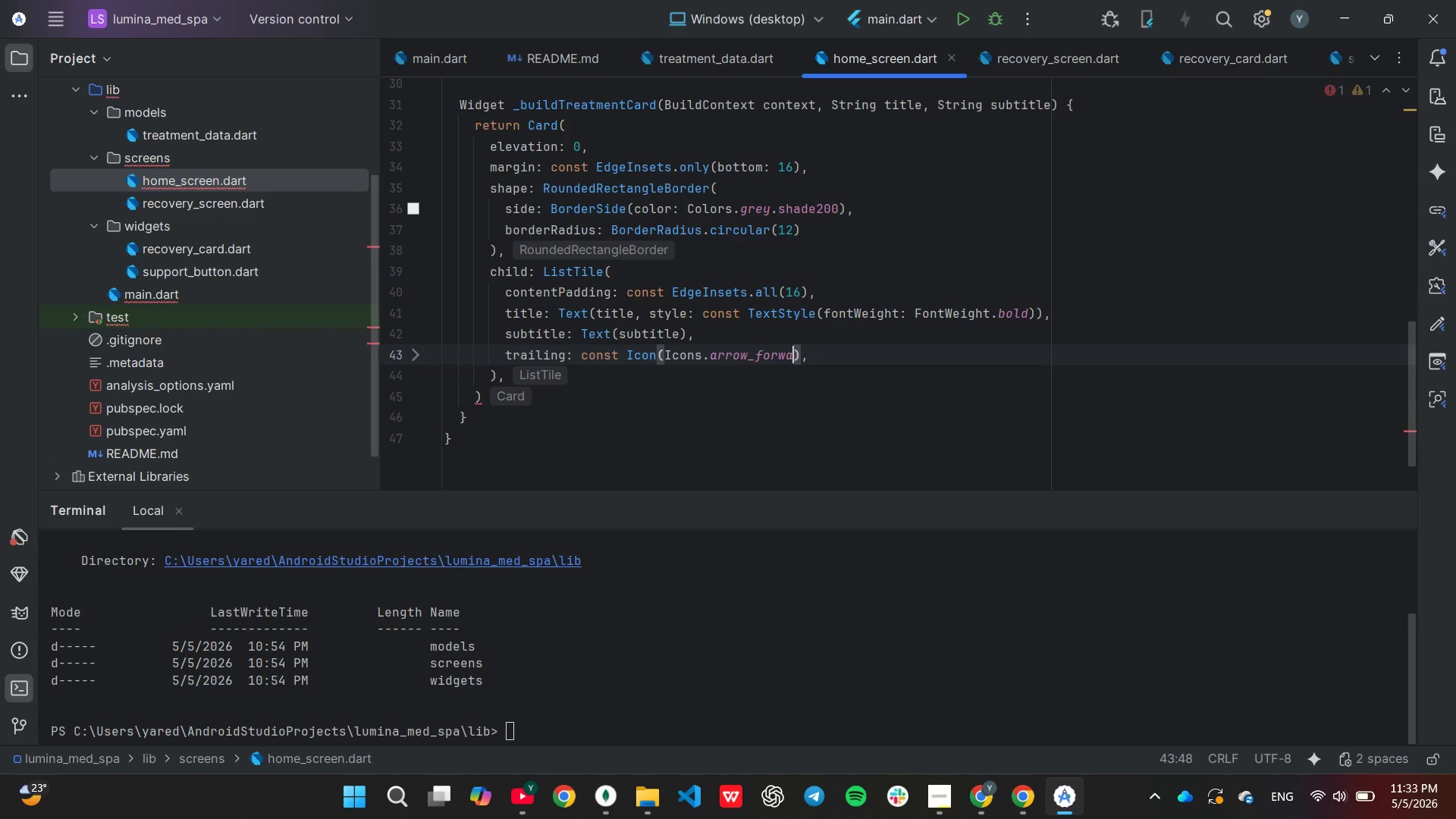 
hold_key(key=Backspace, duration=0.73)
 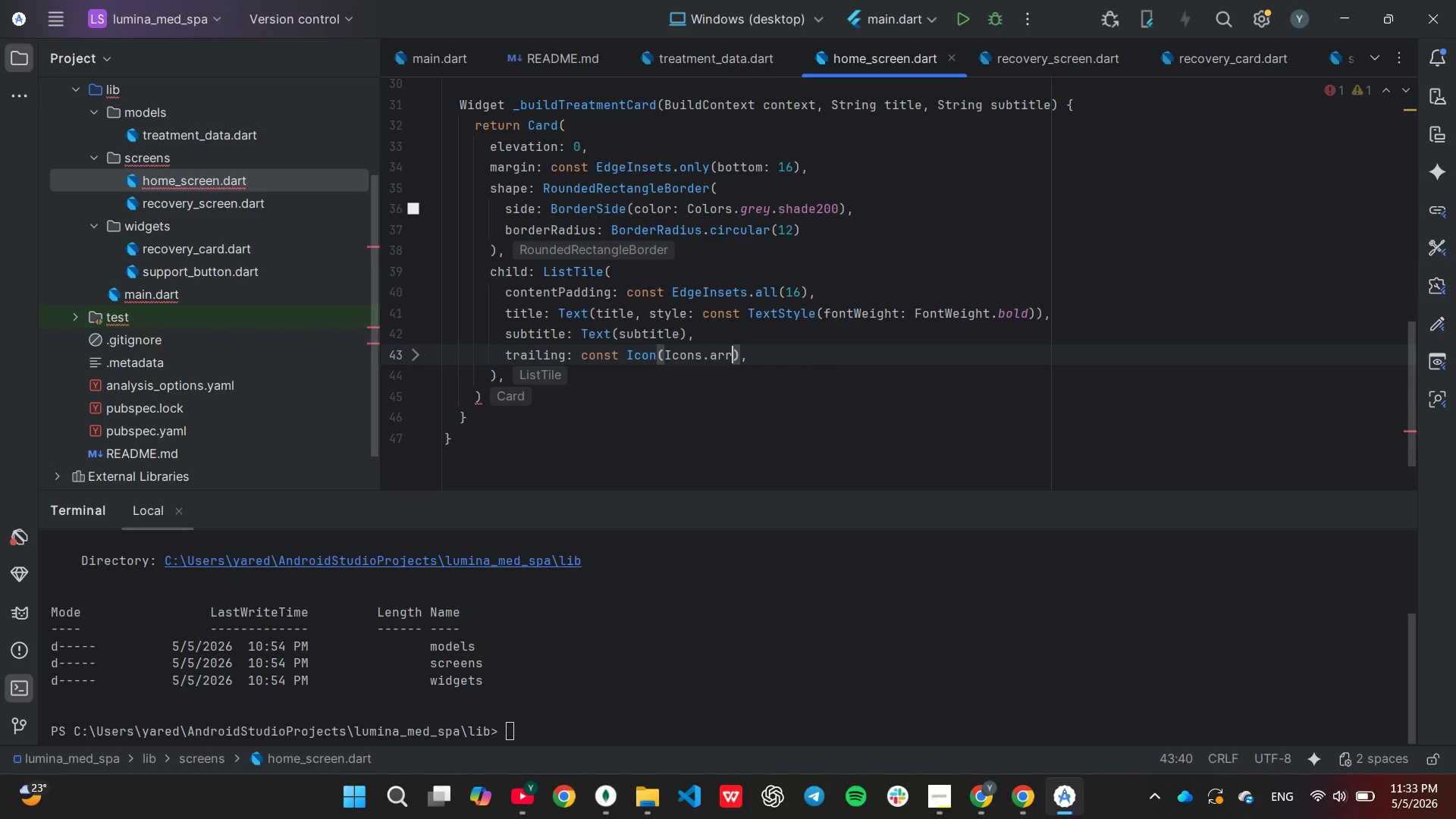 
key(Backspace)
key(Backspace)
key(Backspace)
key(Backspace)
type(che)
 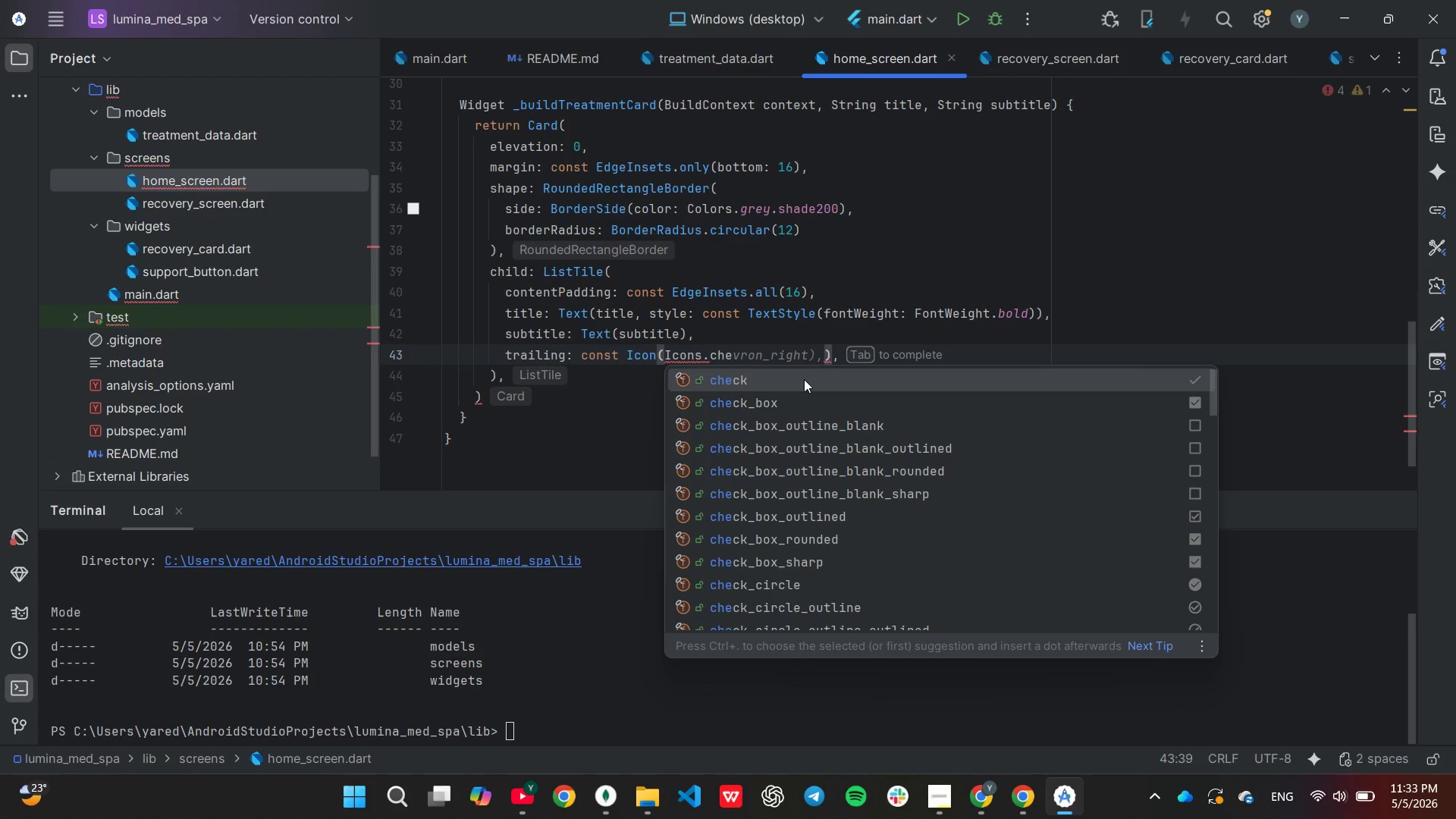 
key(Tab)
 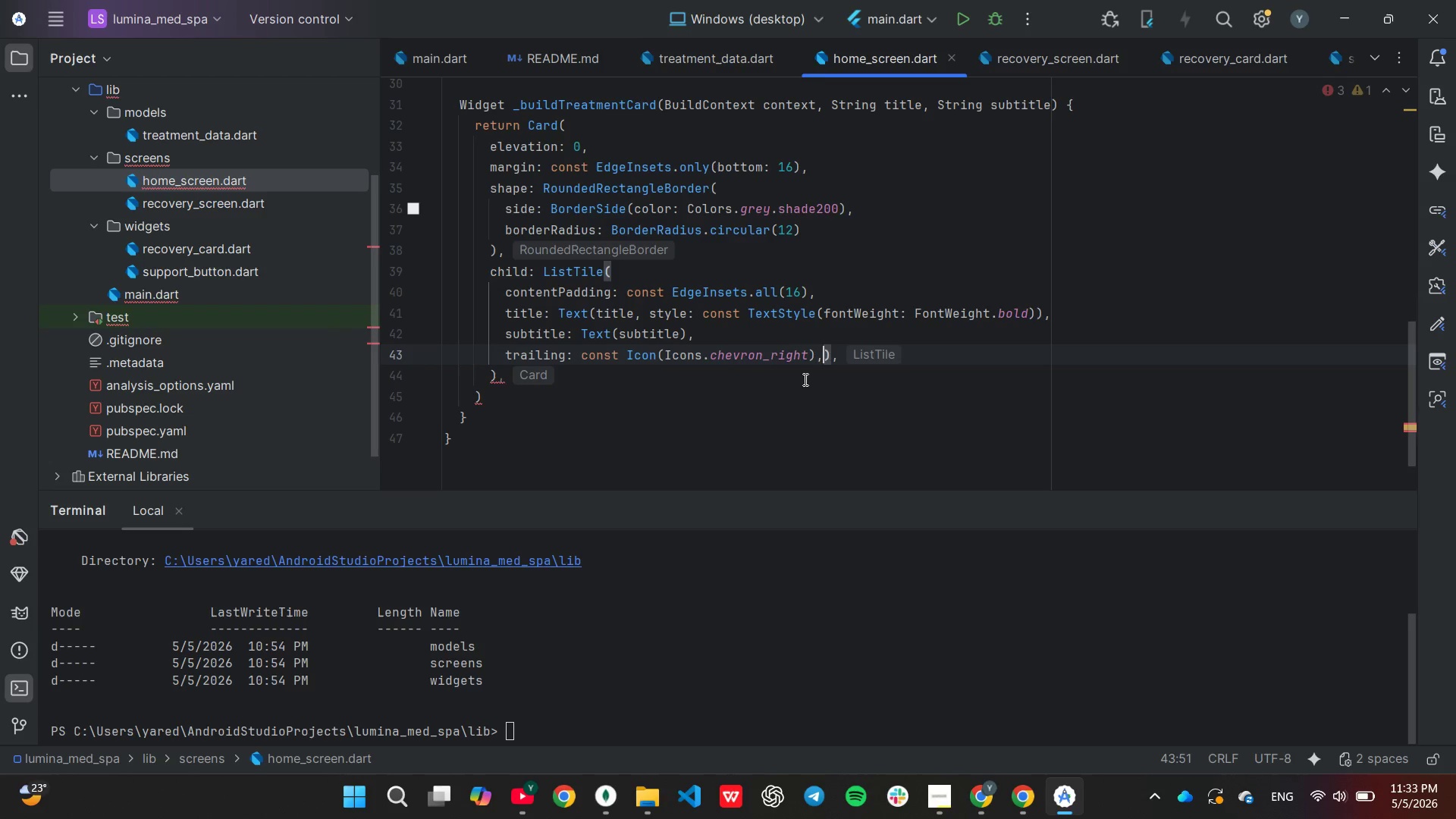 
key(Backspace)
 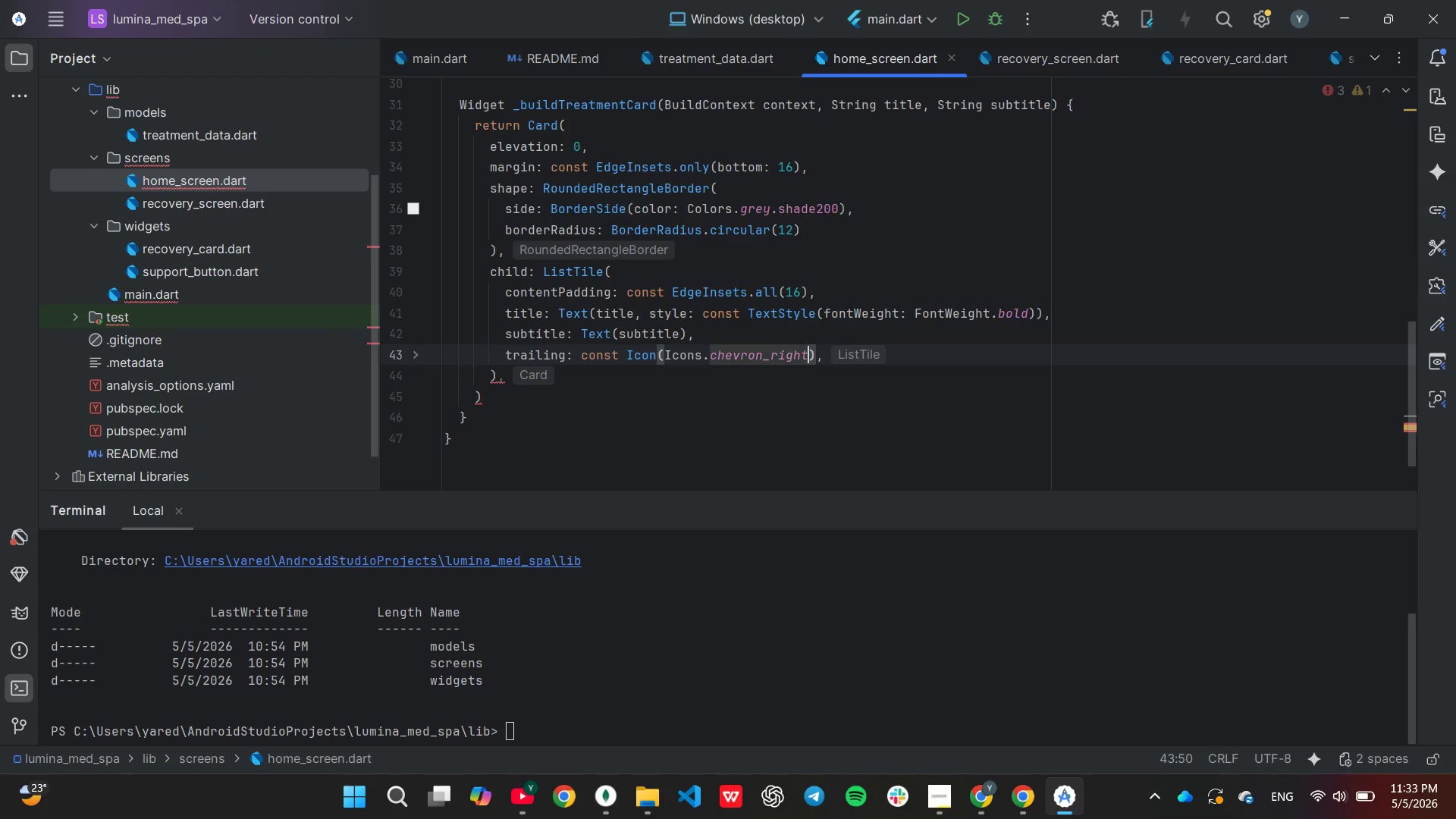 
key(Backspace)
 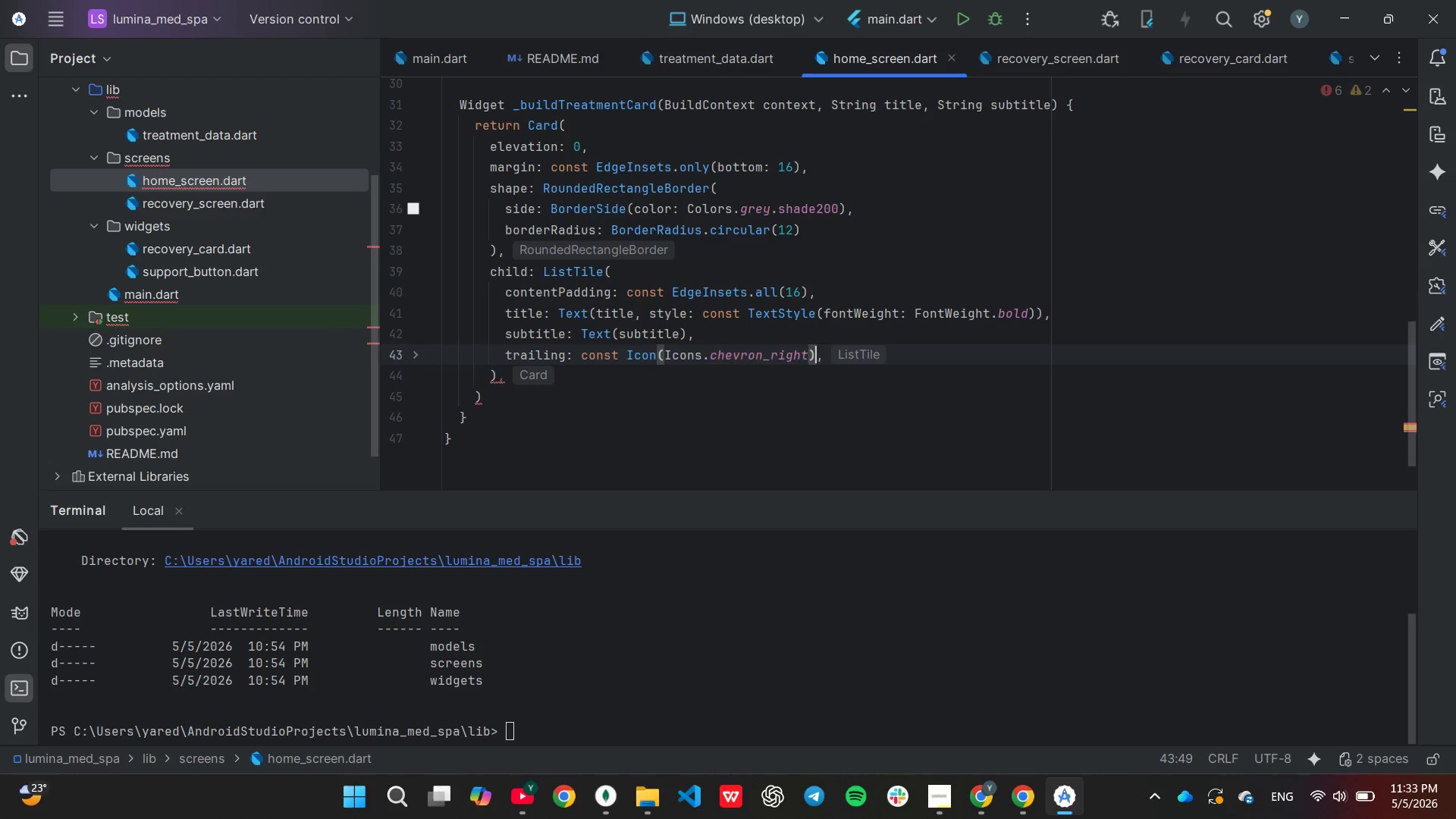 
key(ArrowRight)
 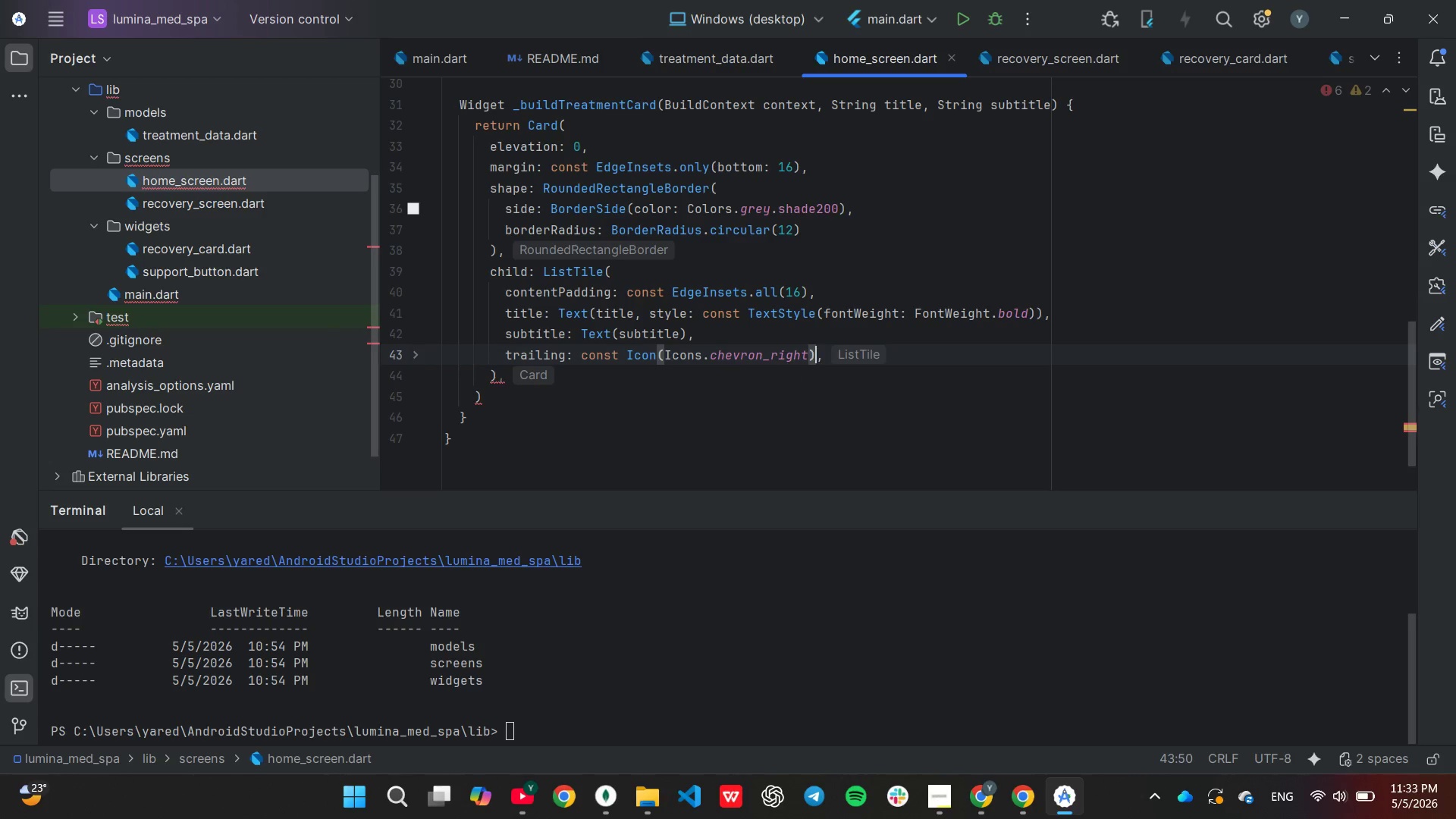 
key(ArrowRight)
 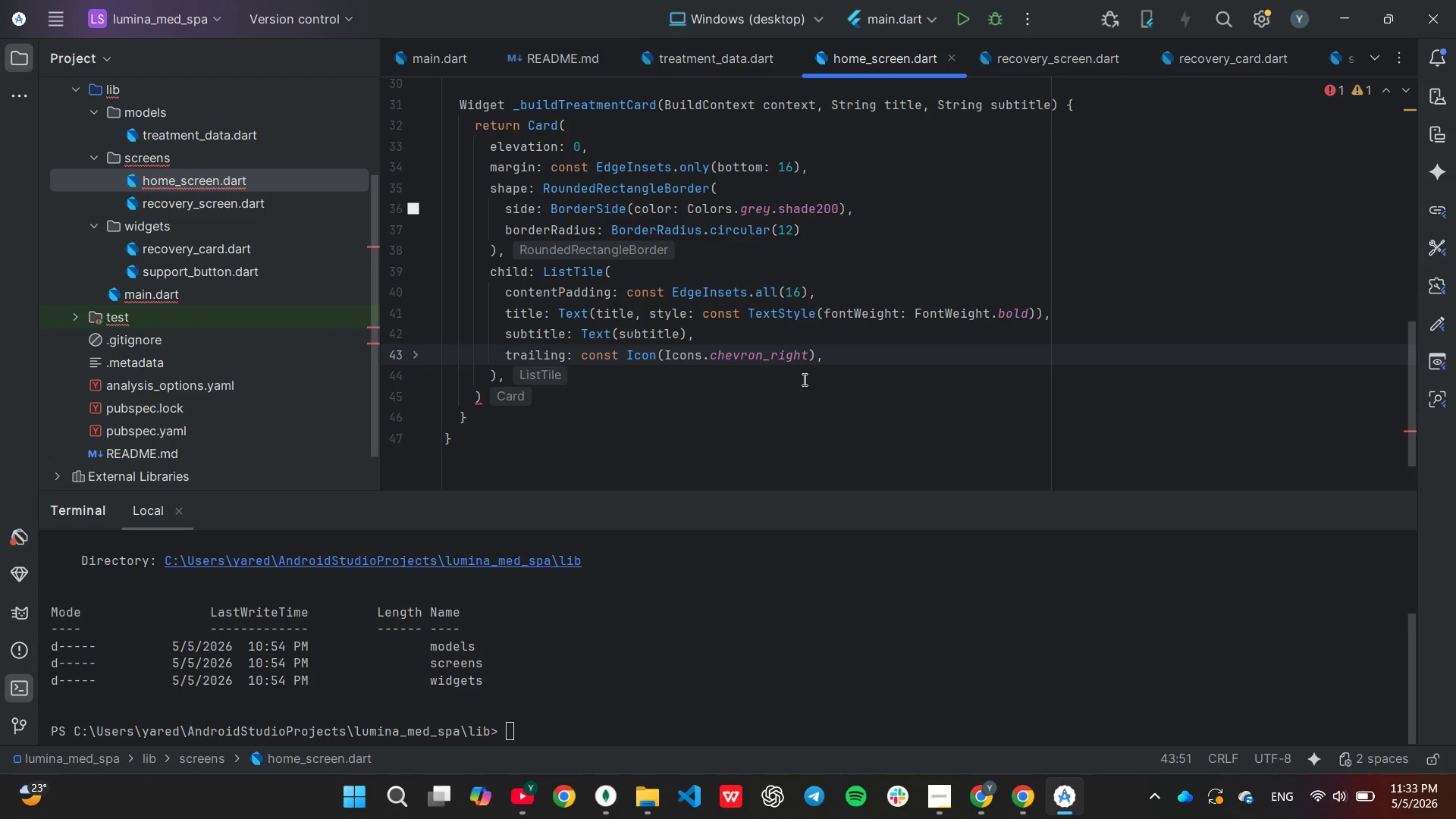 
key(Enter)
 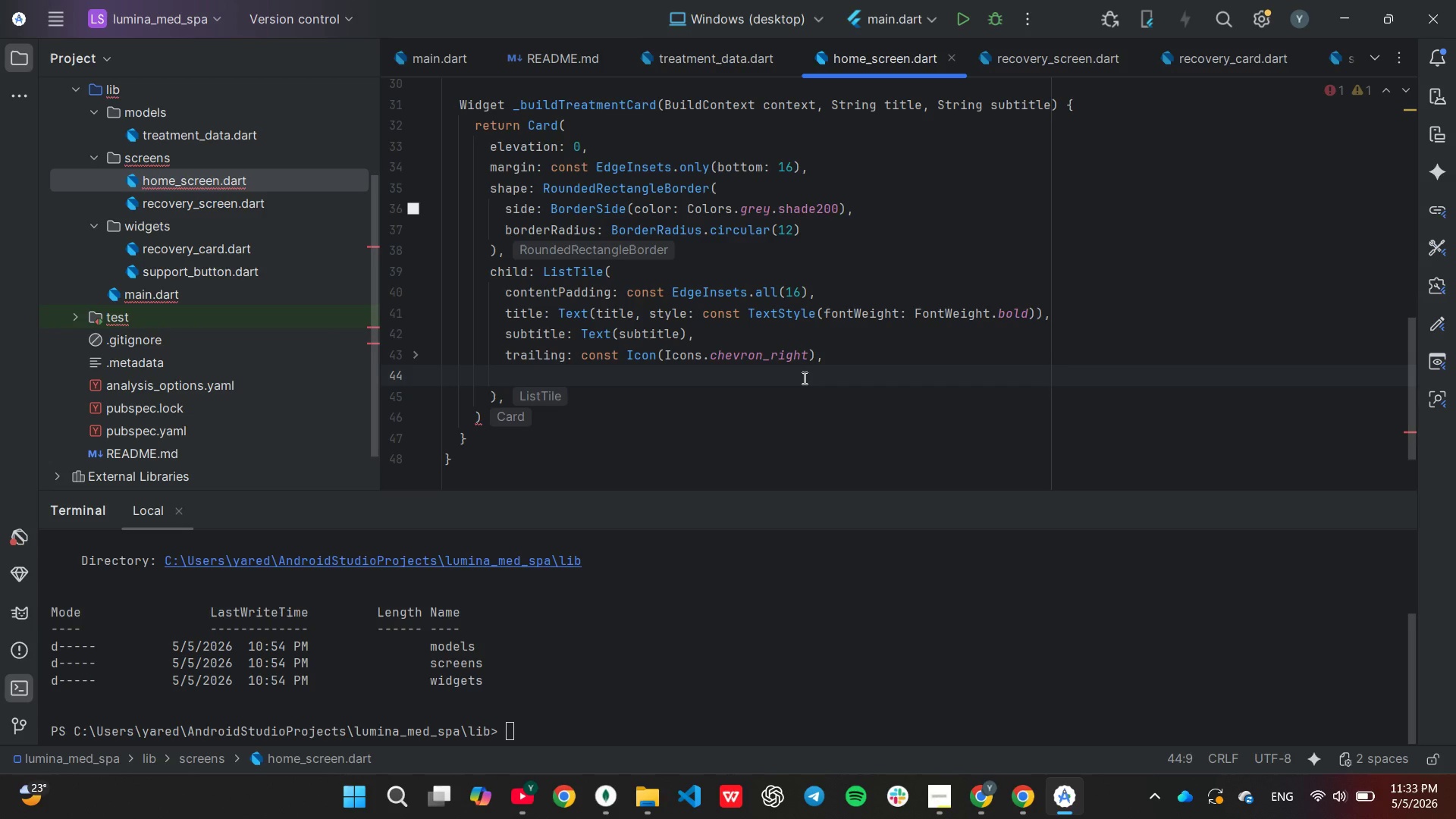 
type(on)
 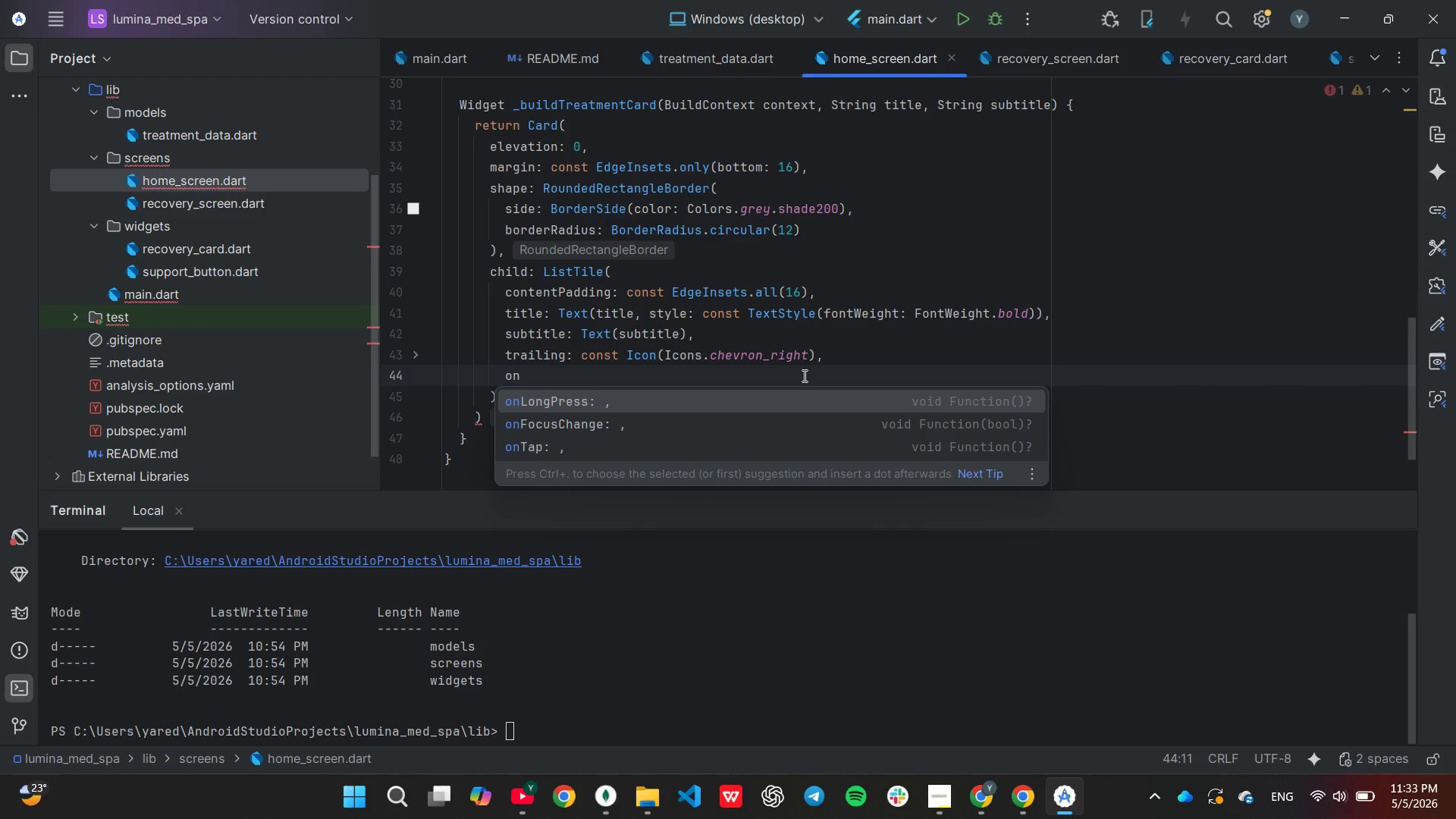 
key(ArrowDown)
 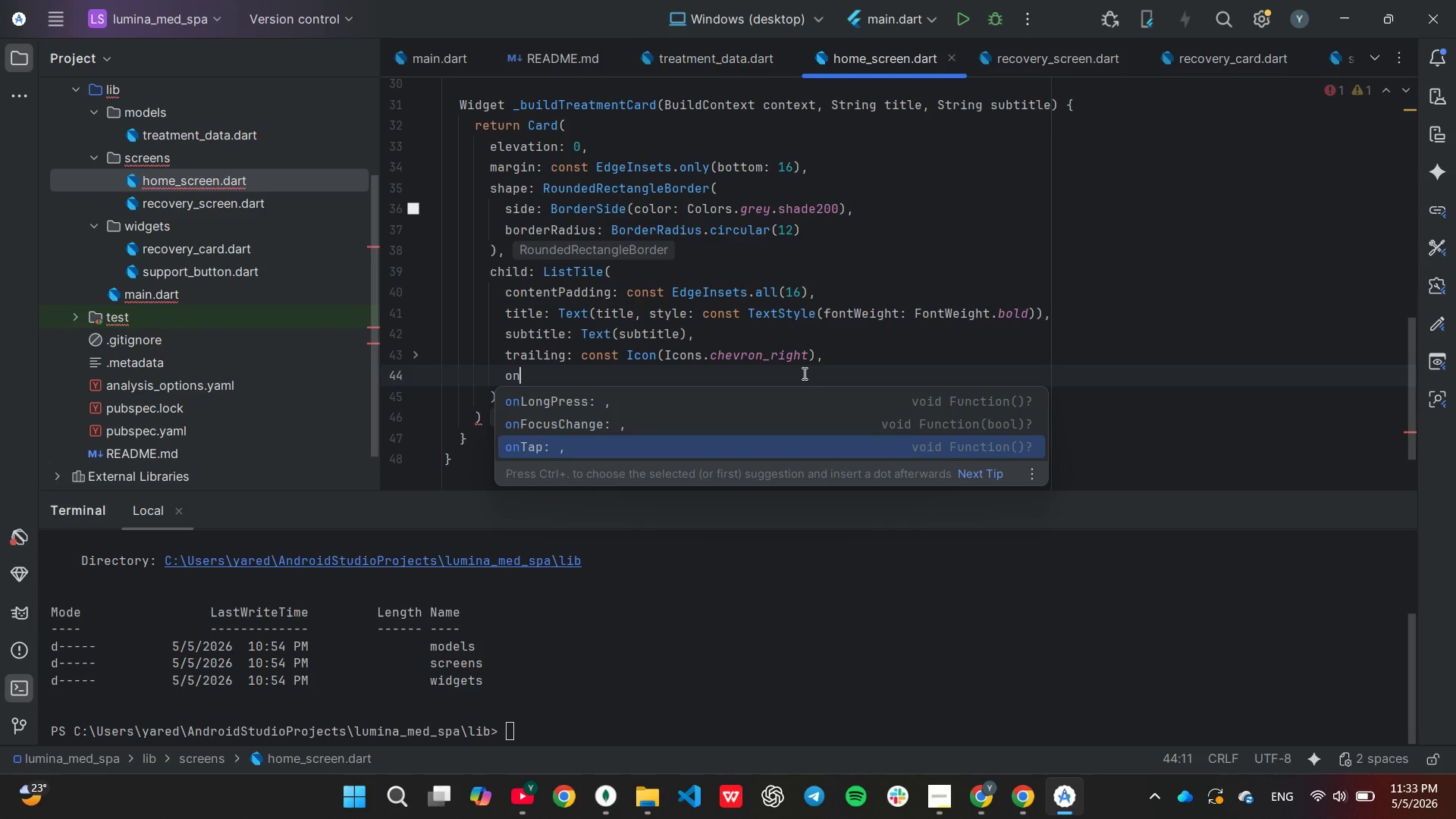 
key(ArrowDown)
 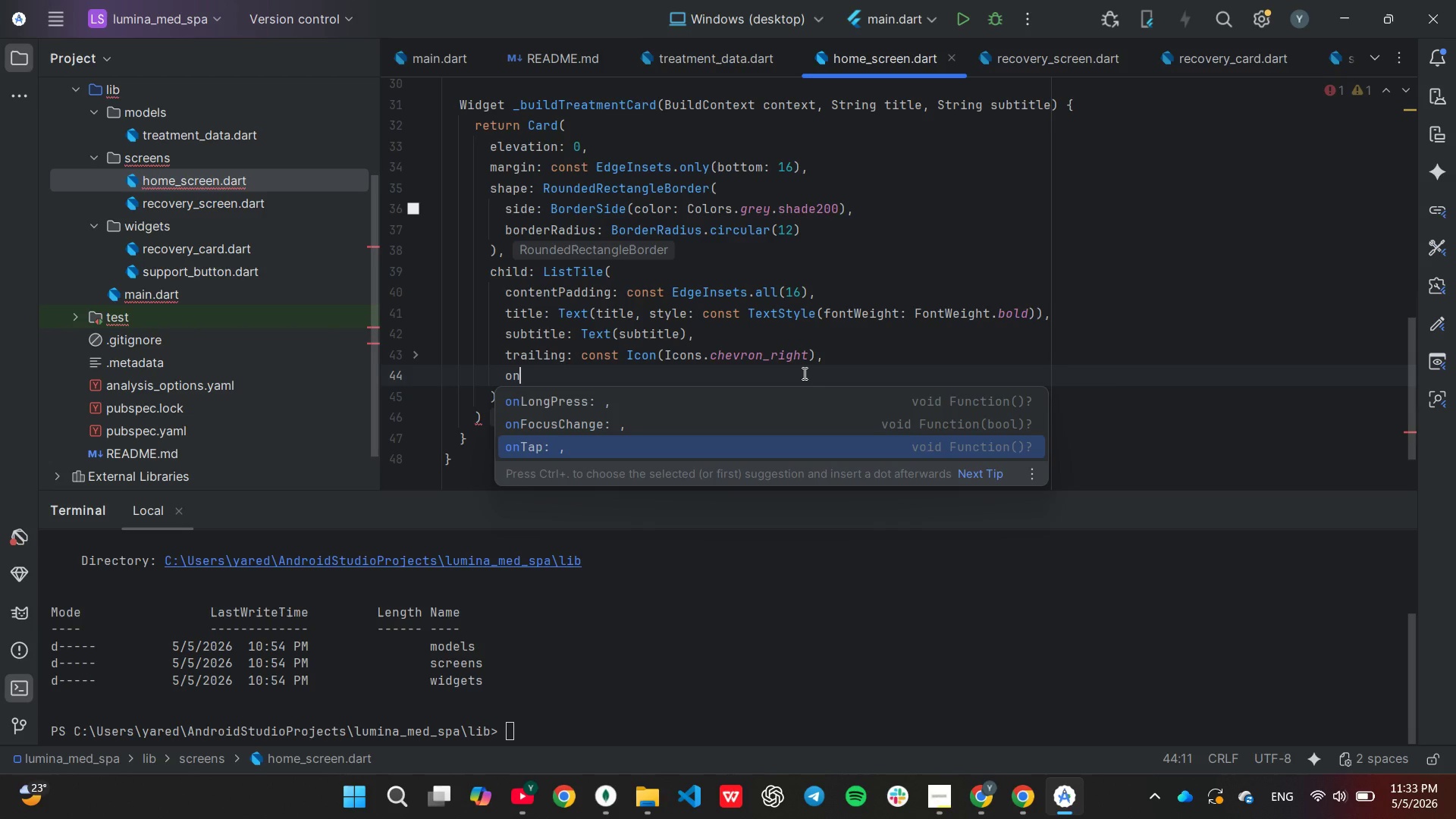 
key(Enter)
 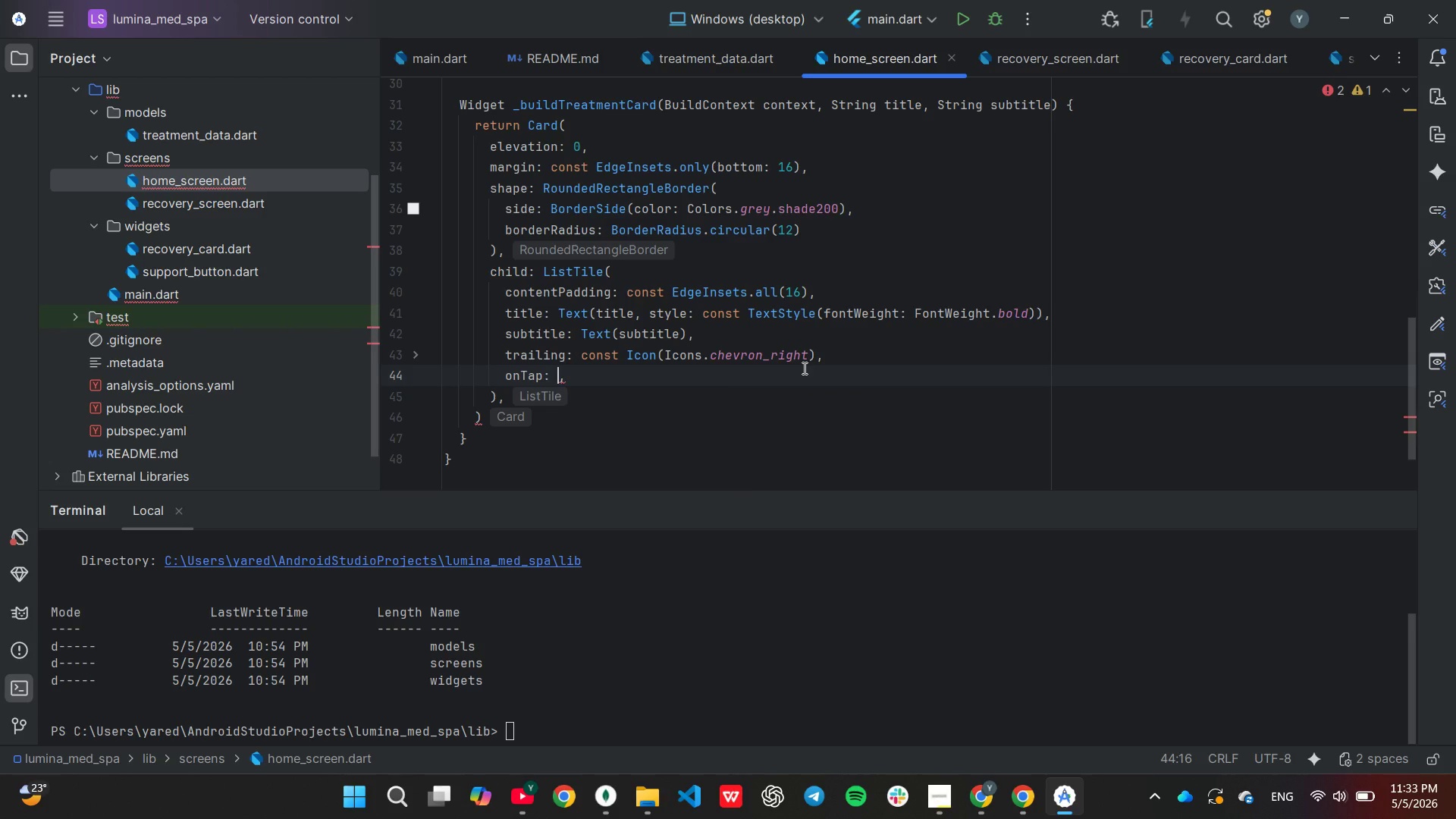 
key(Shift+ShiftLeft)
 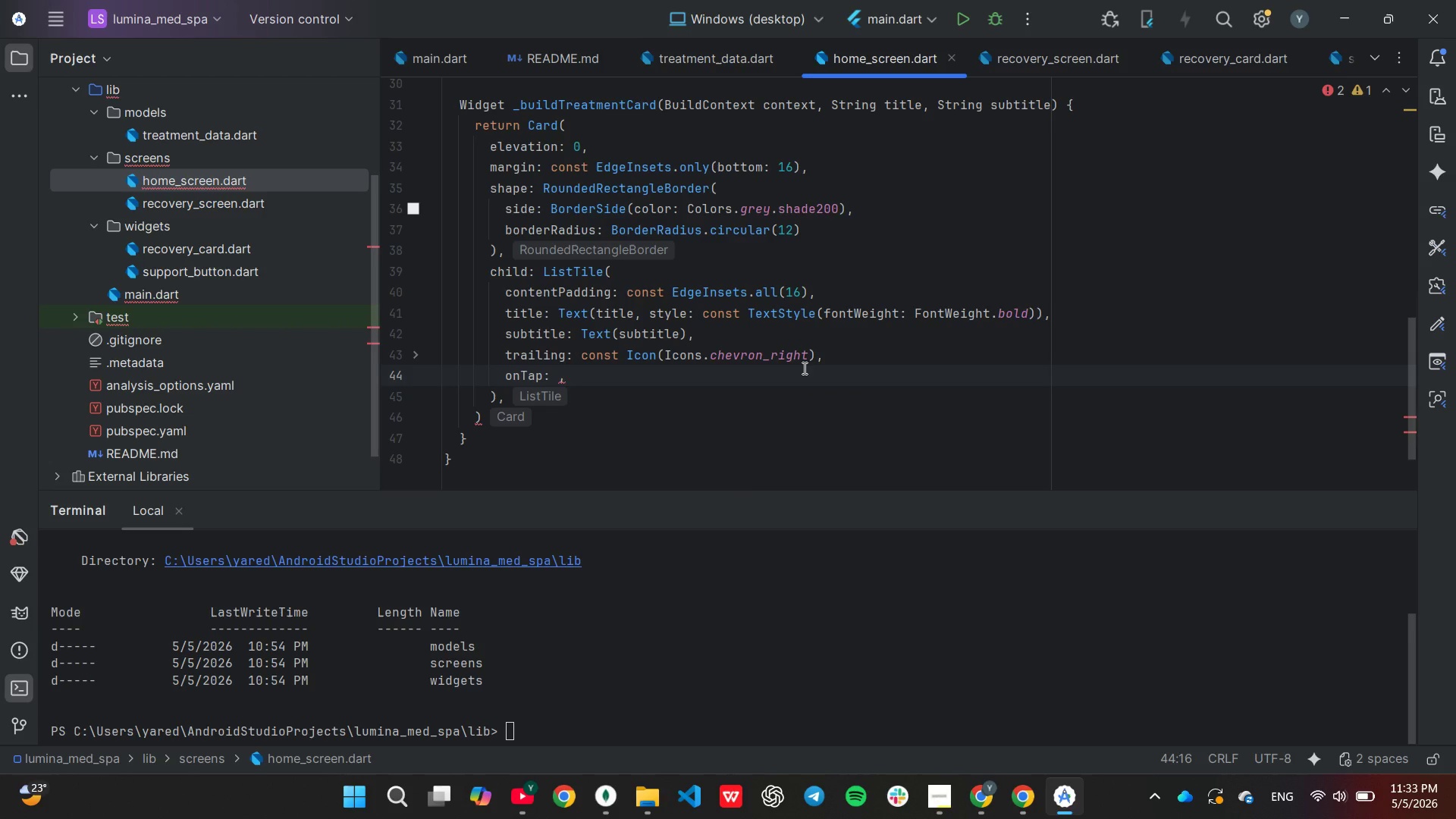 
key(Shift+9)
 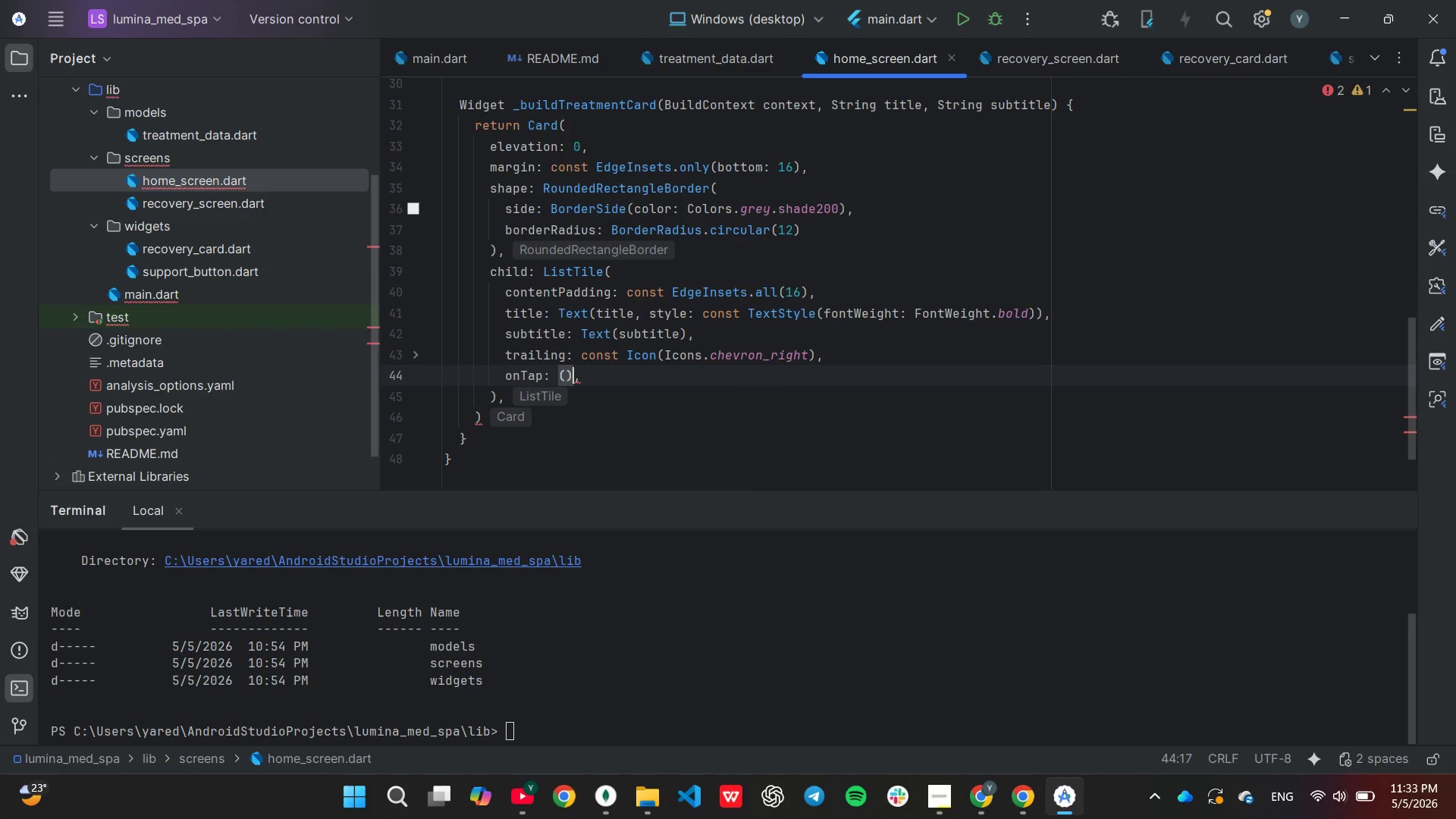 
key(ArrowRight)
 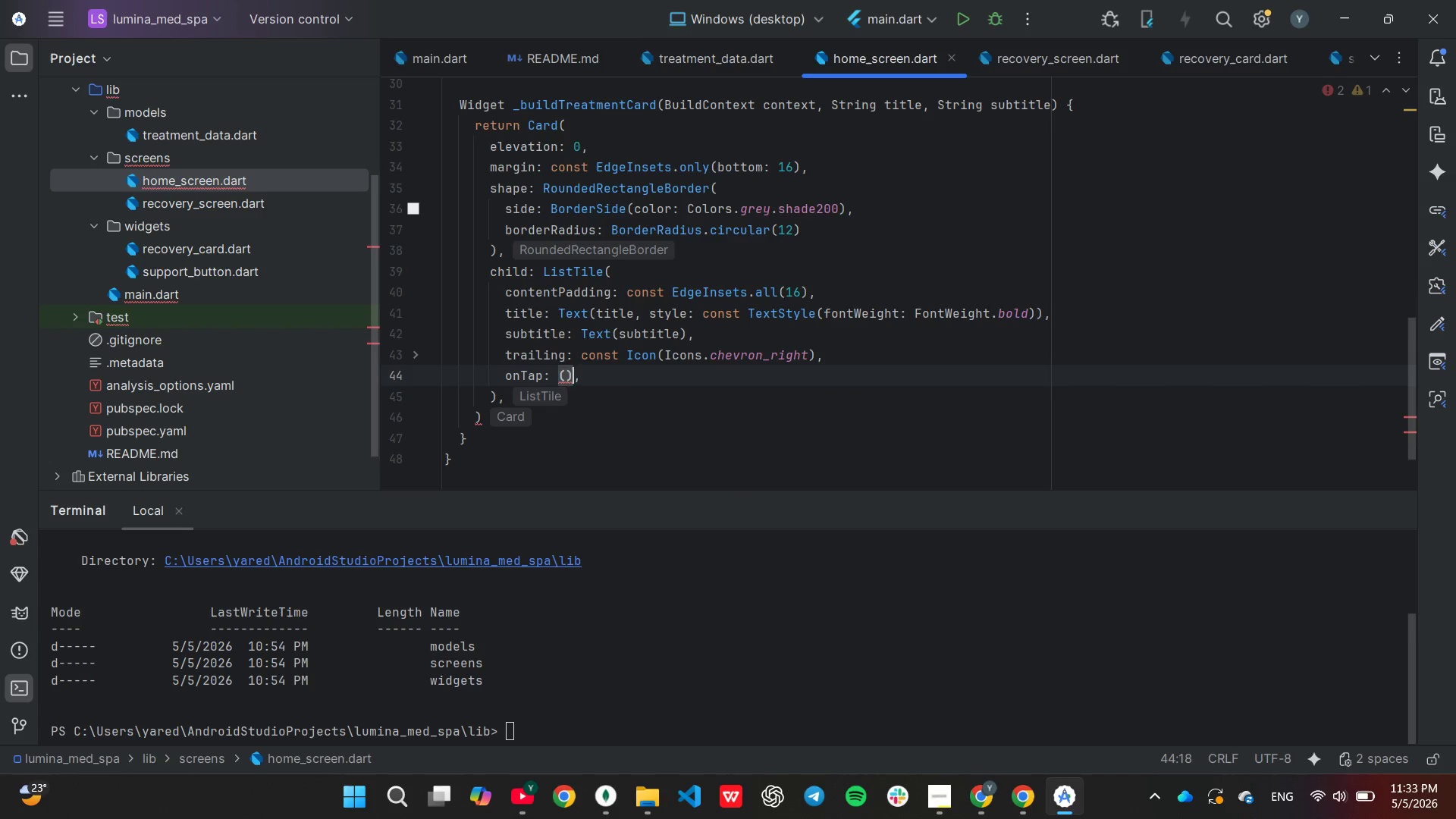 
type(=> Nav)
 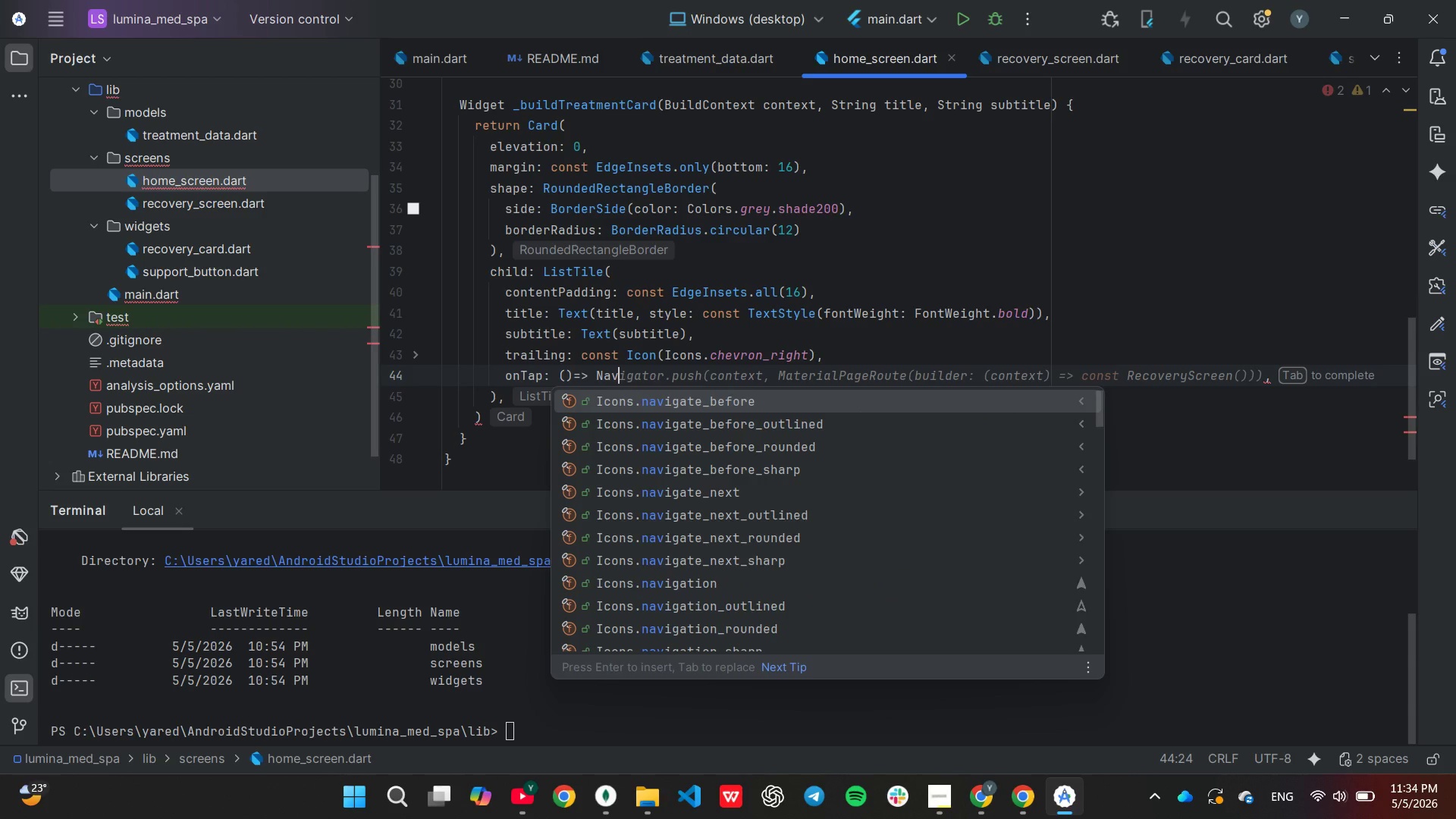 
type(igator.push()
 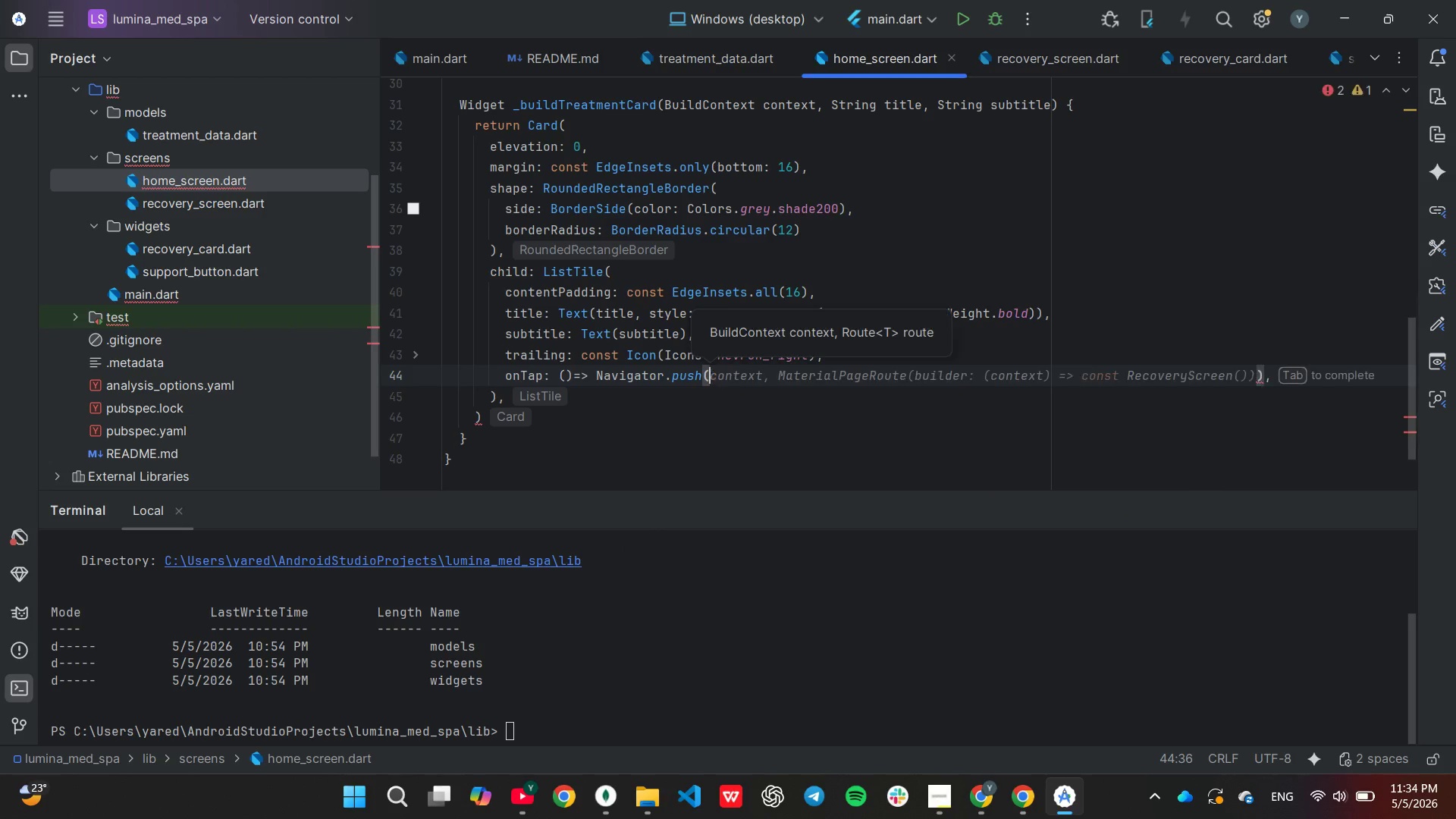 
key(Enter)
 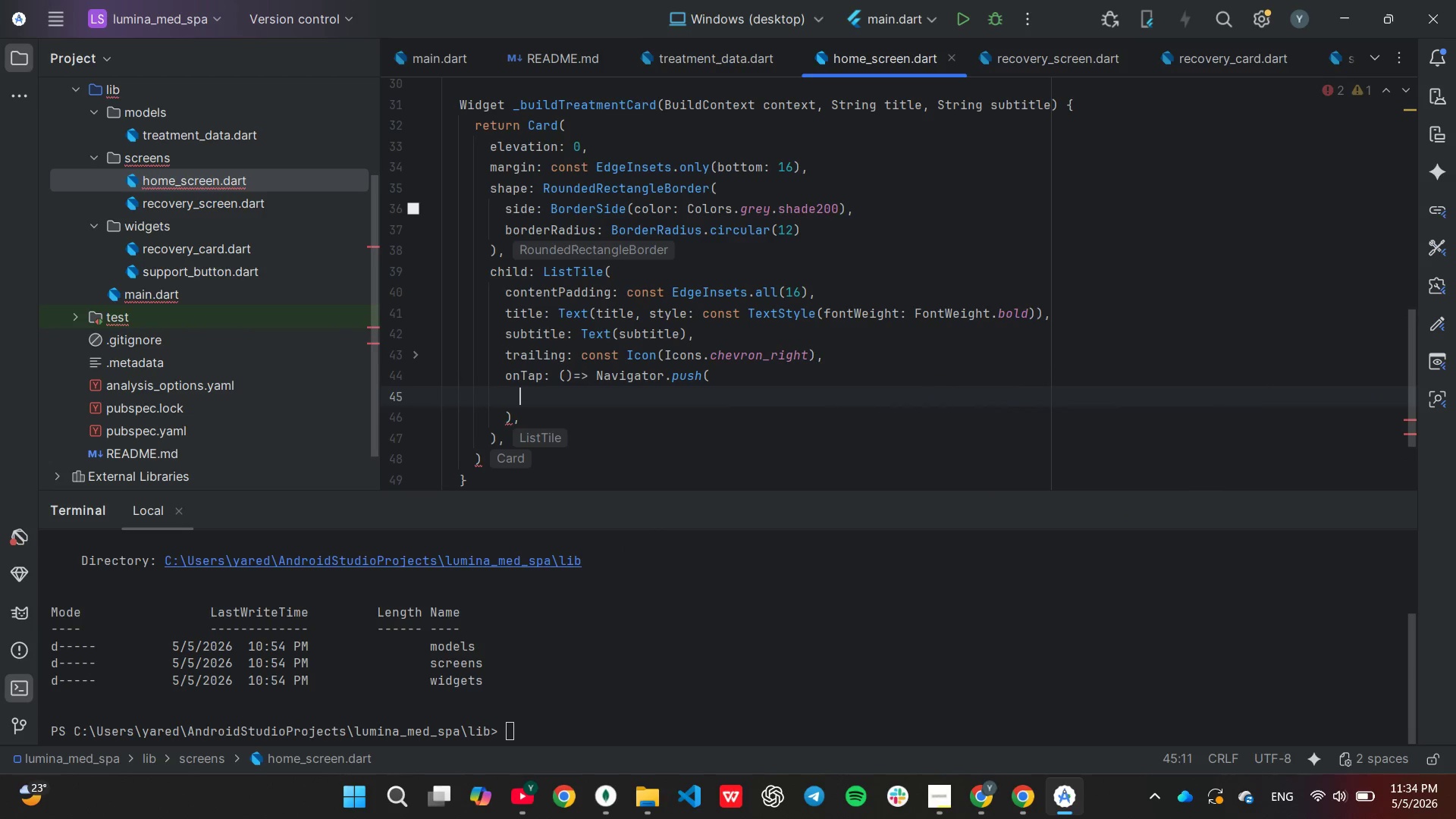 
type(context,)
 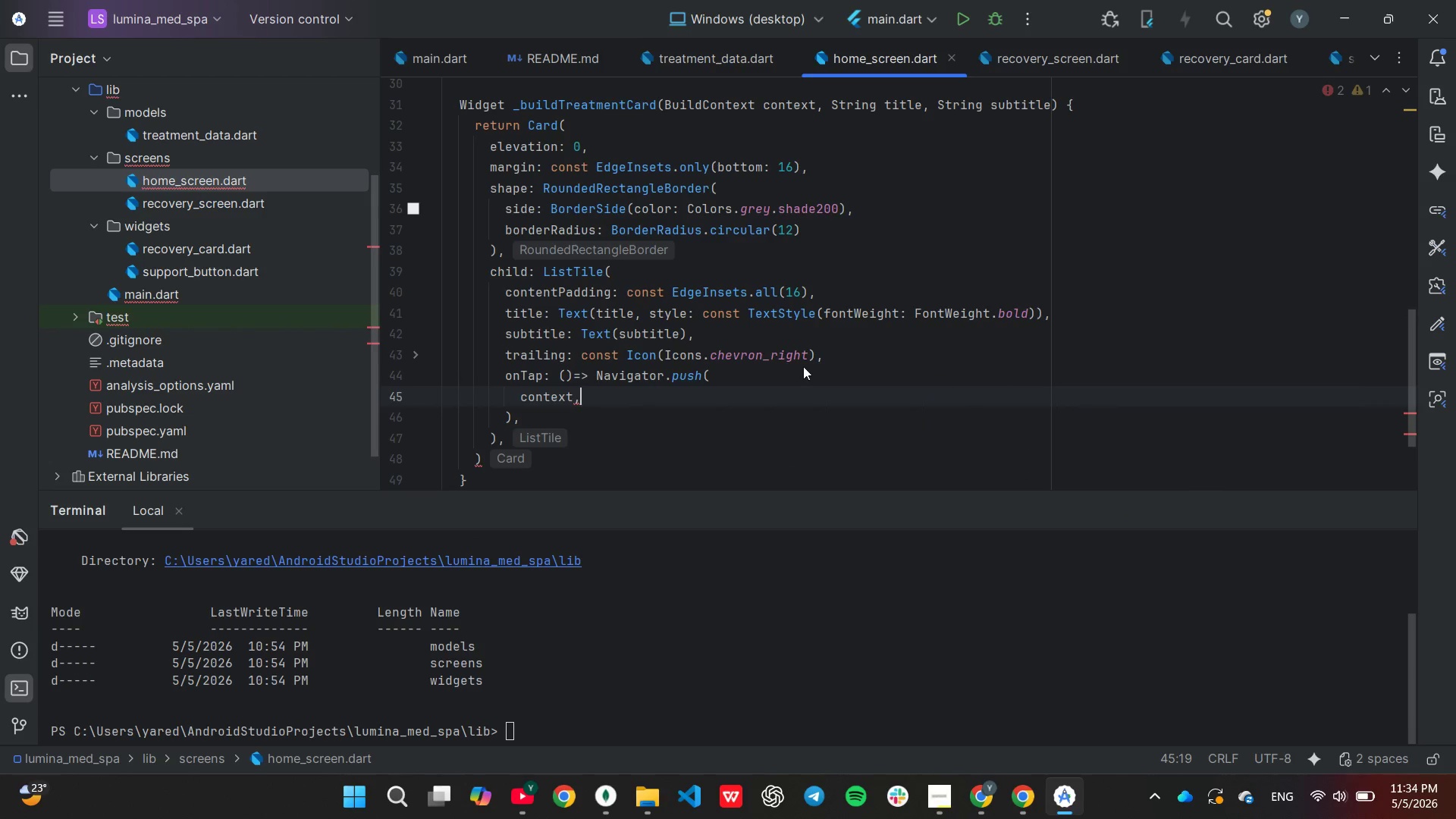 
key(Enter)
 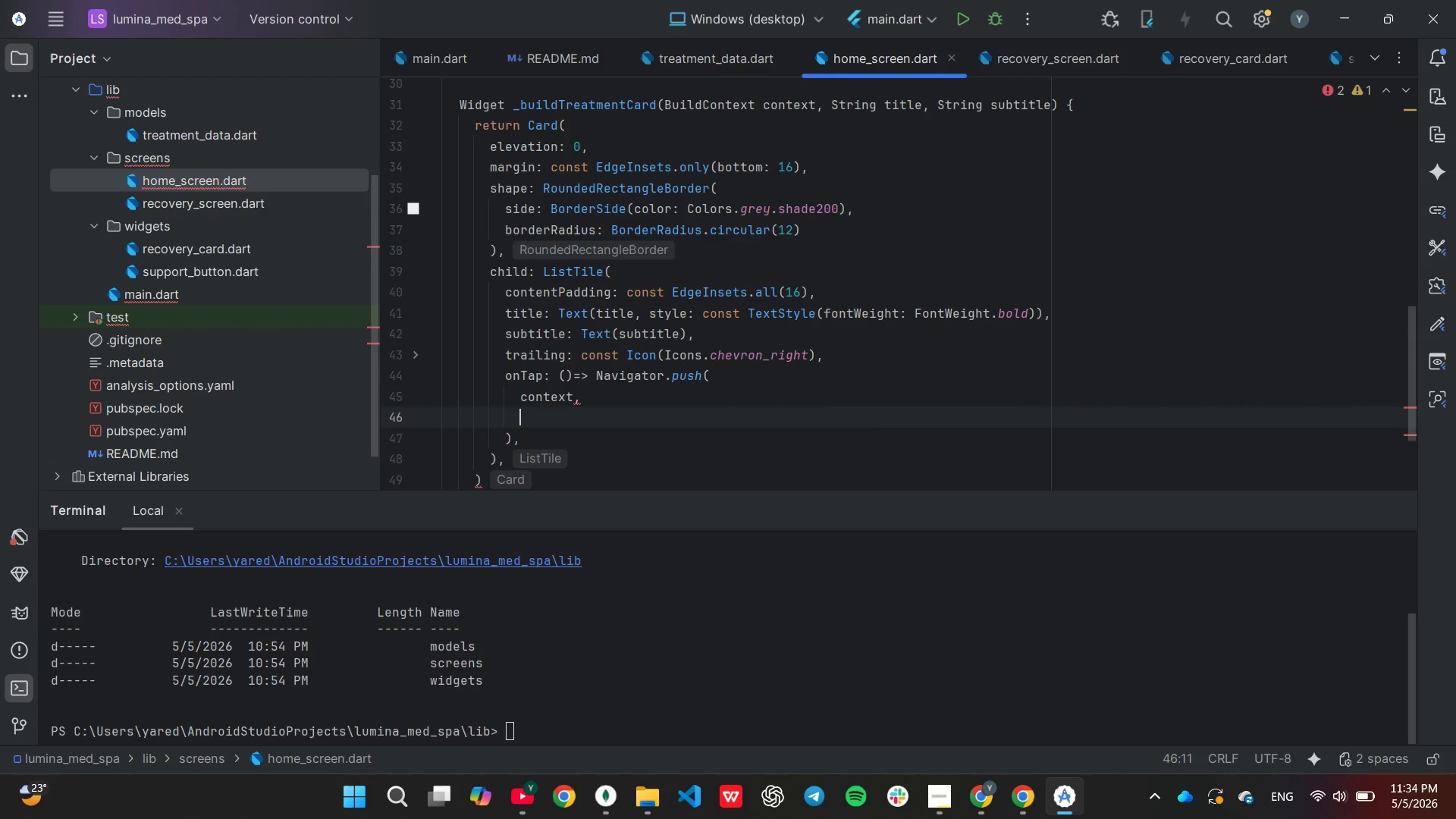 
type(Ma)
 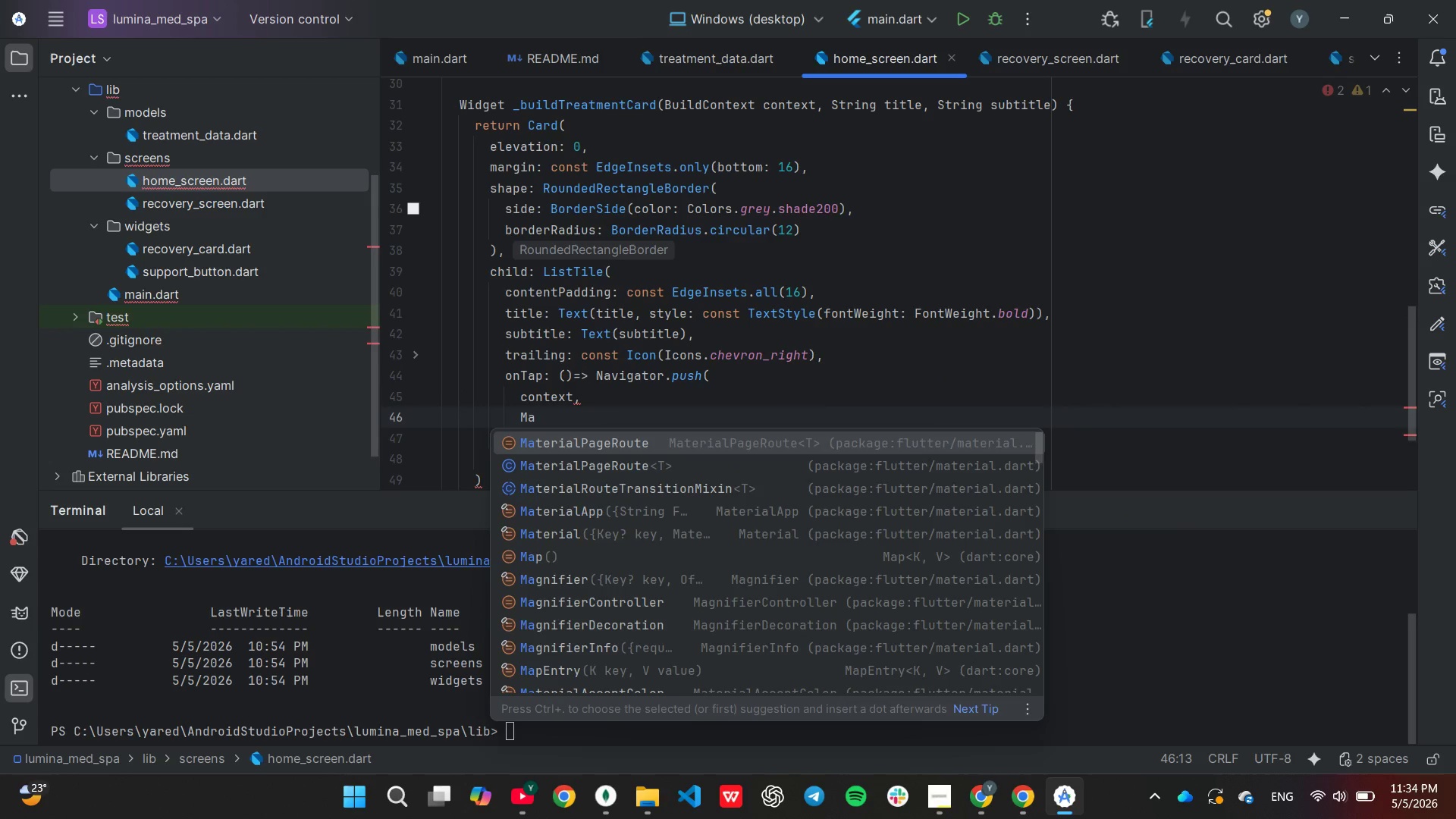 
key(Enter)
 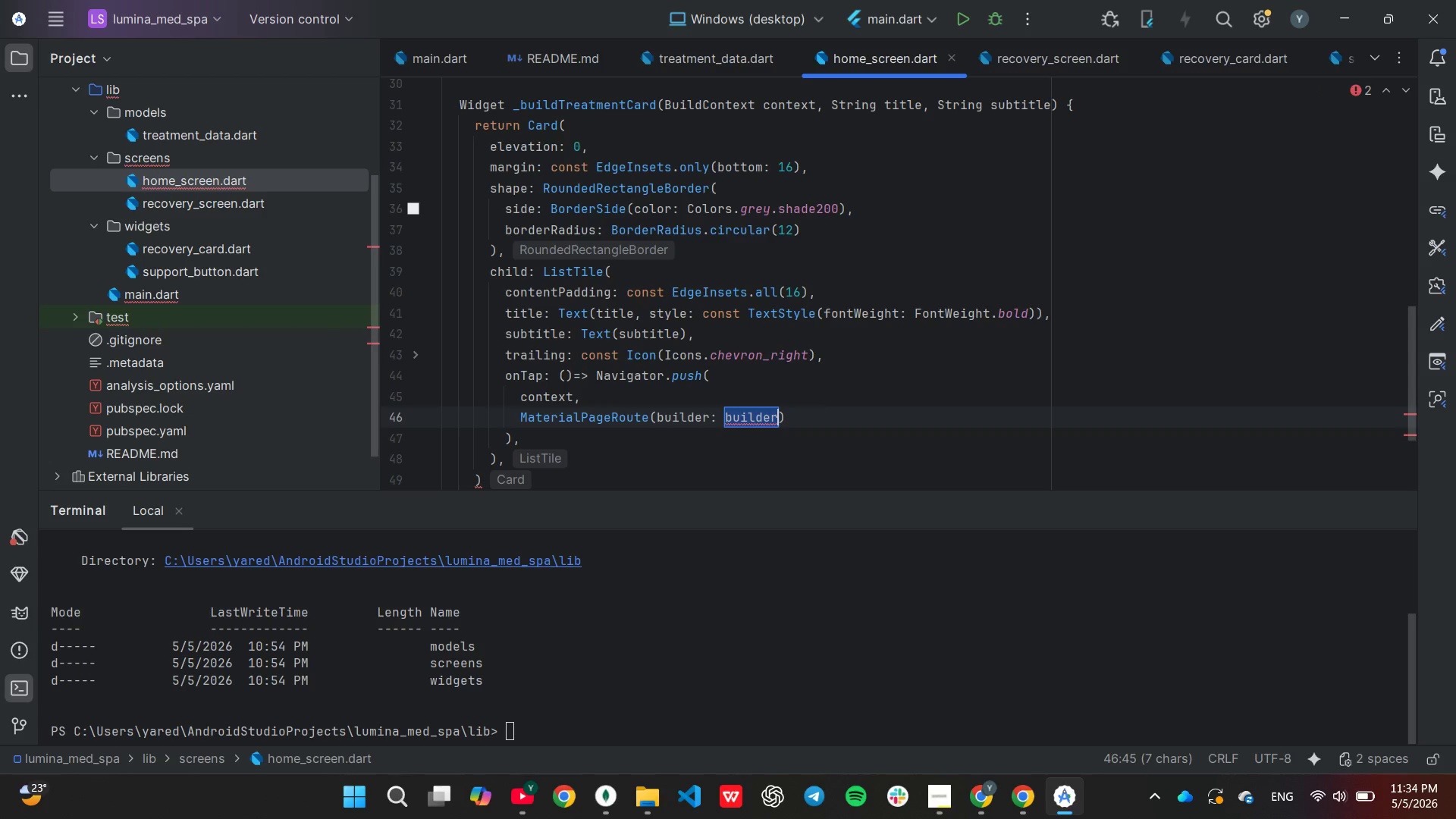 
type(bu)
 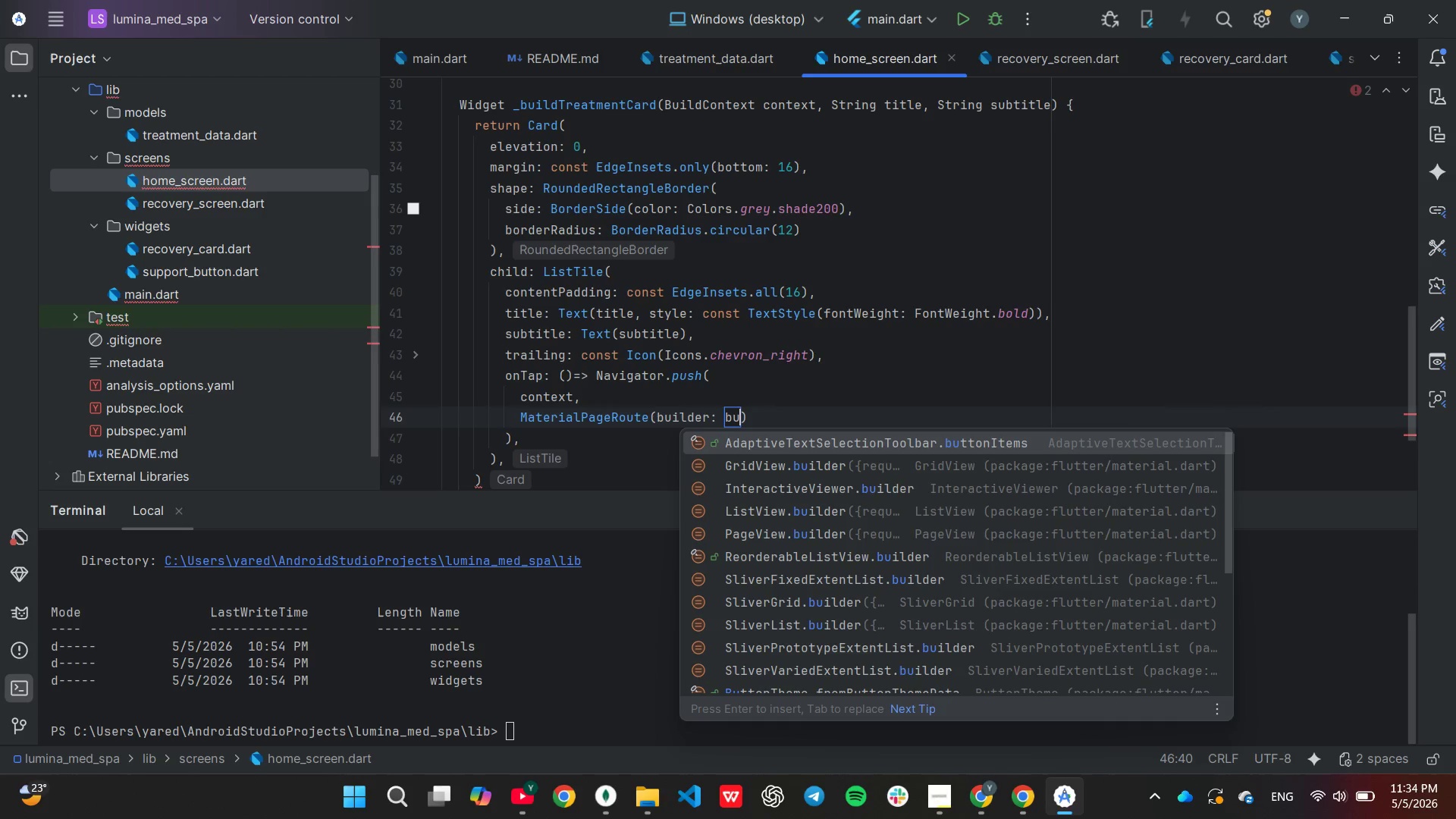 
key(Backspace)
 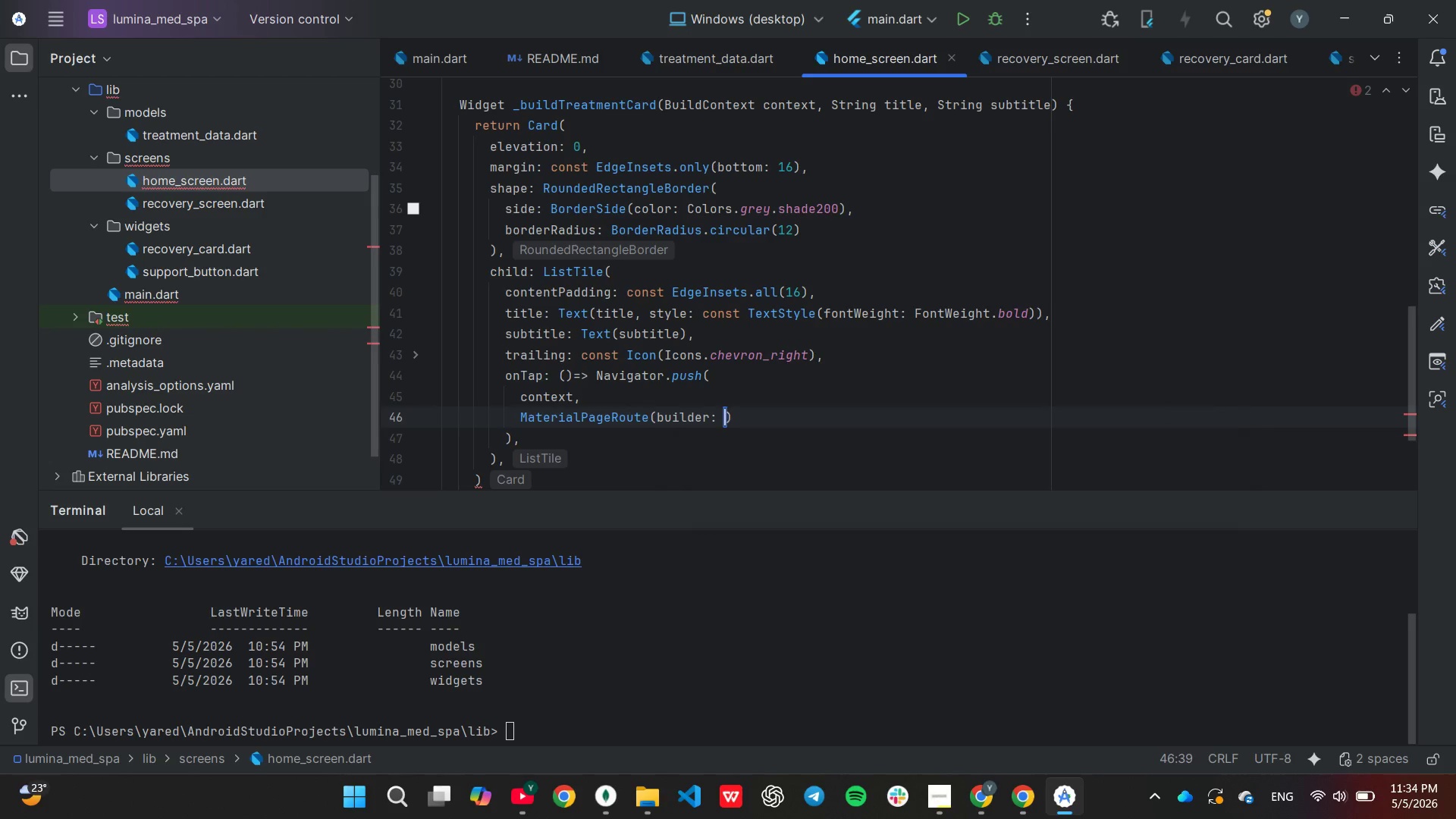 
key(Backspace)
 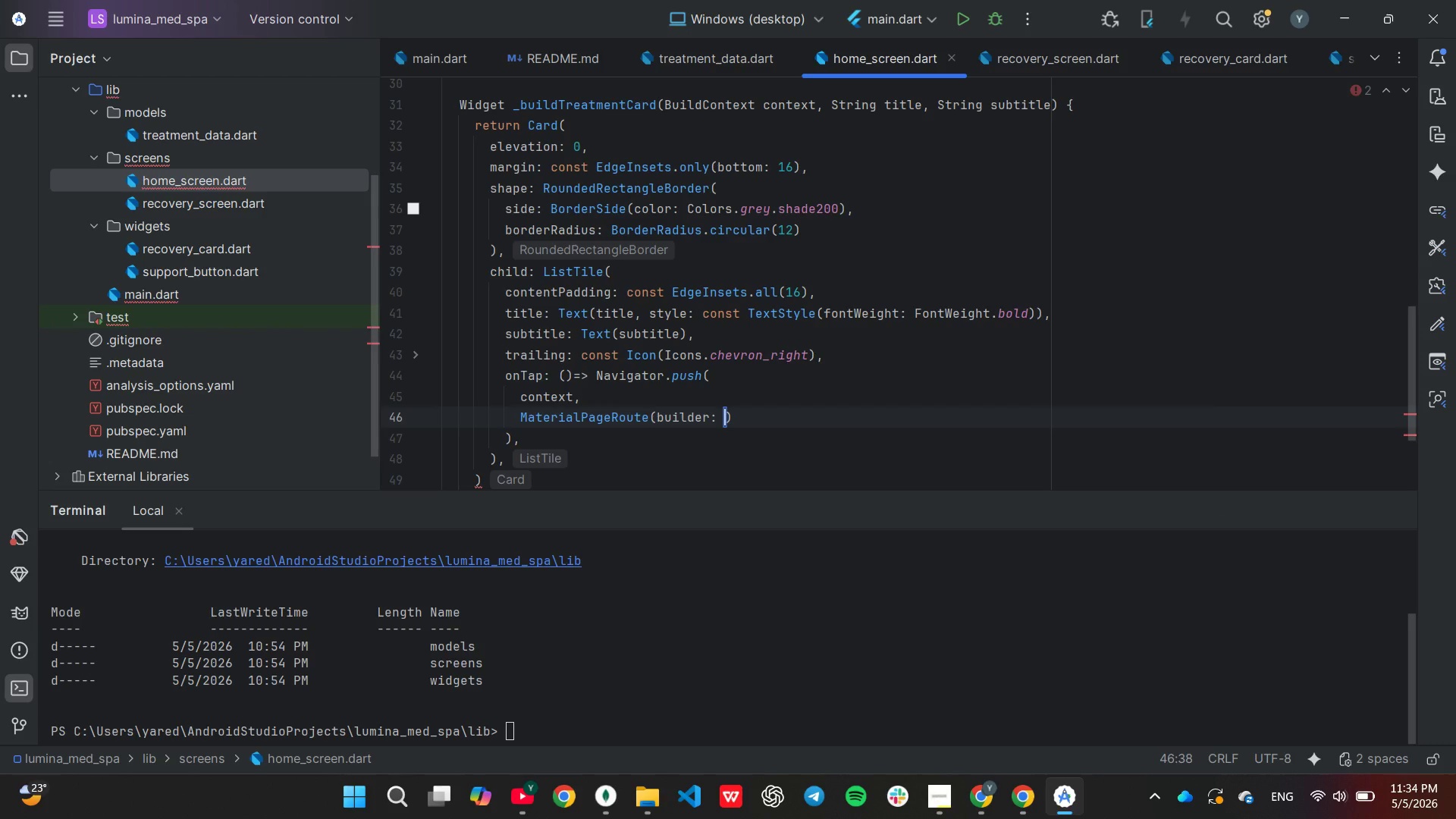 
key(Shift+9)
 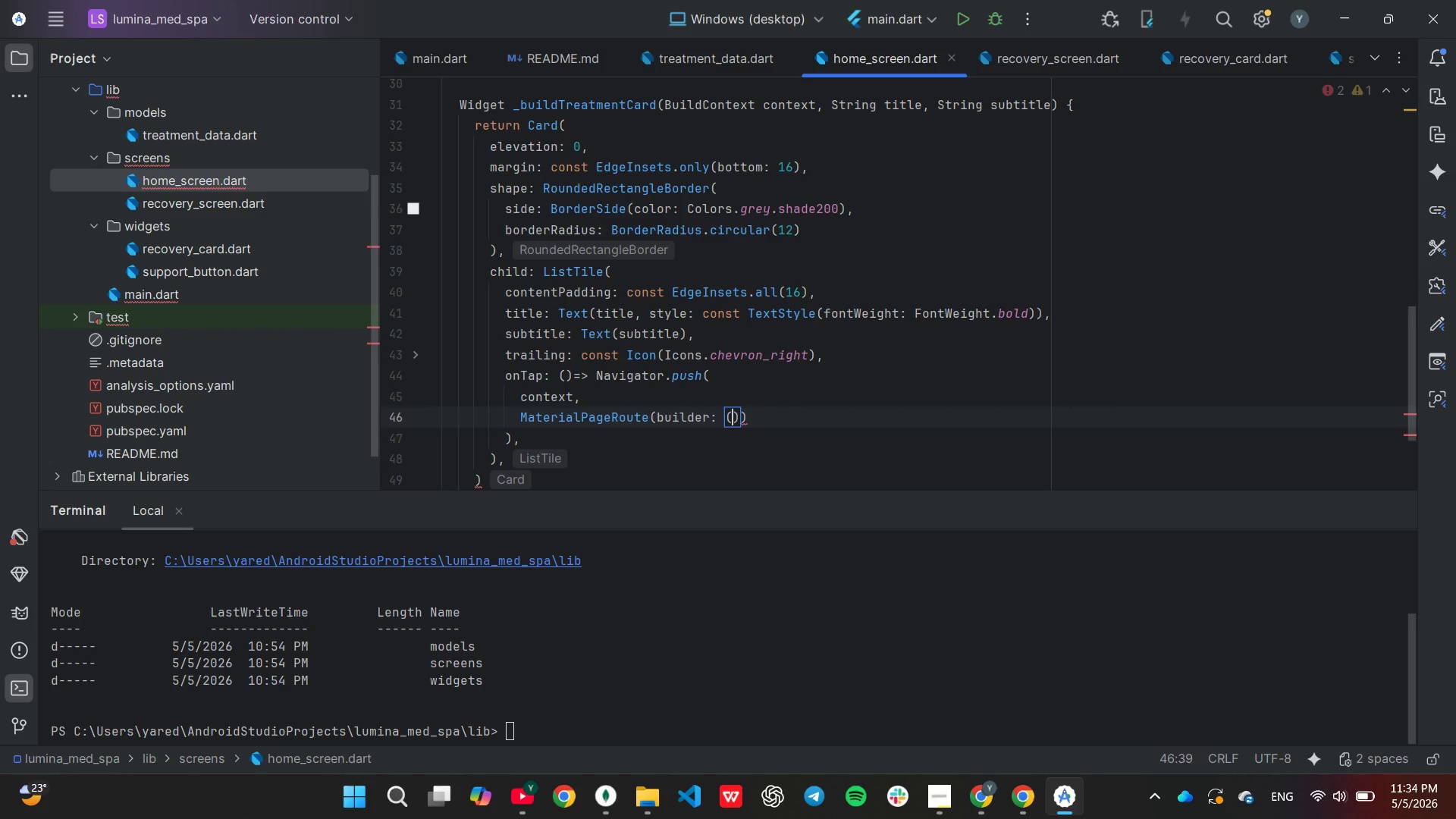 
key(Shift+Minus)
 